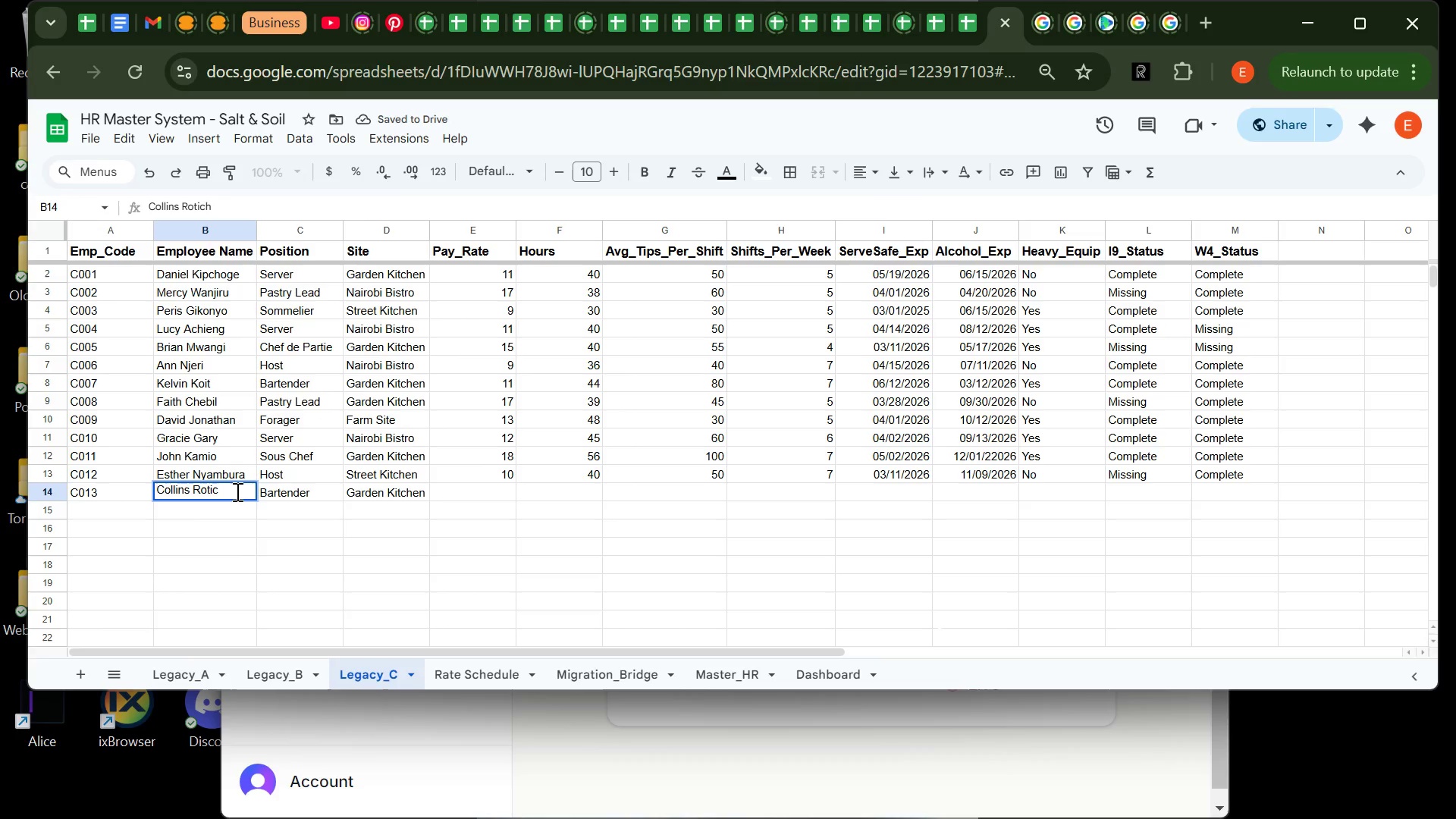 
hold_key(key=Backspace, duration=0.94)
 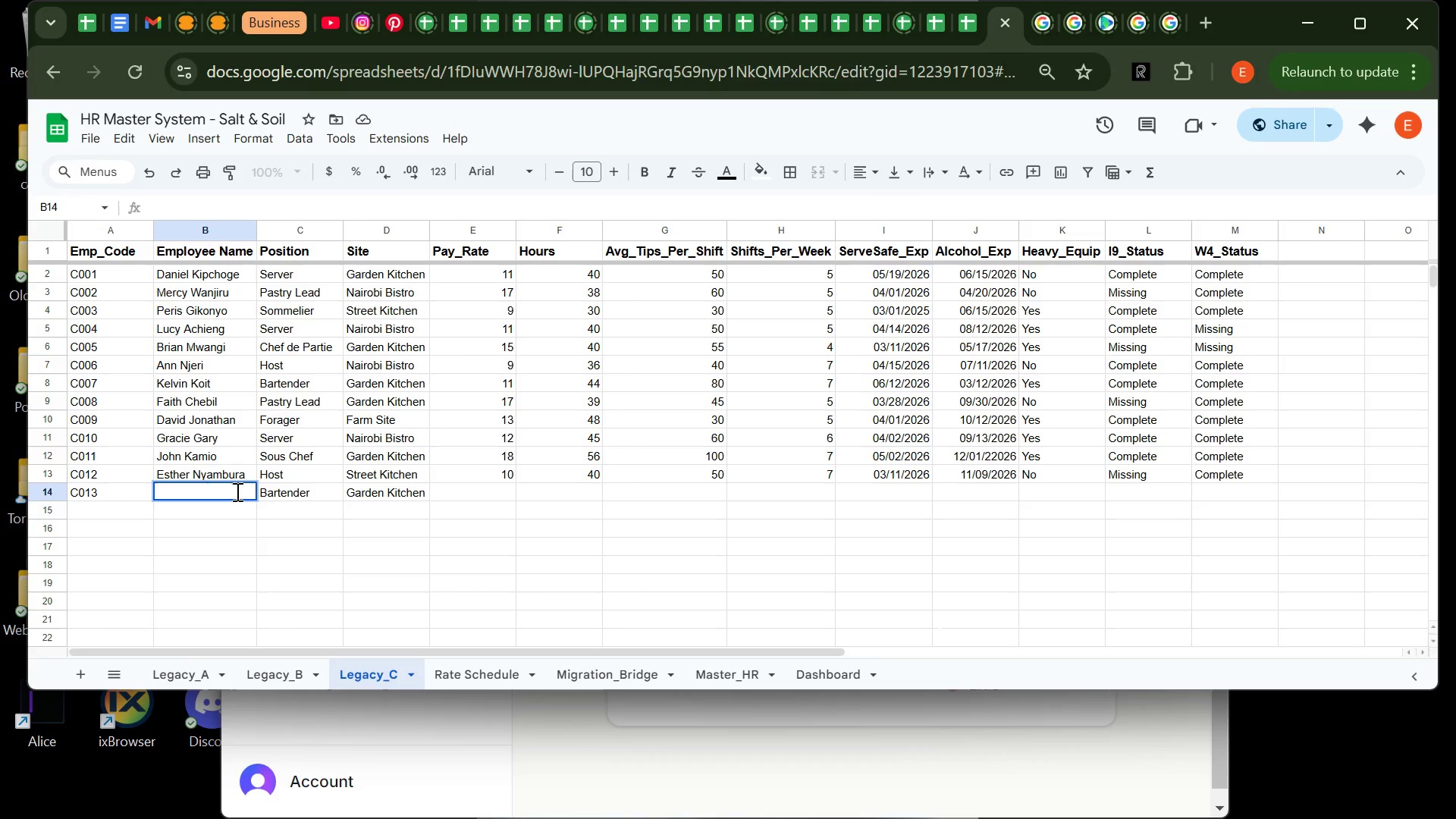 
type(Charles Faim)
 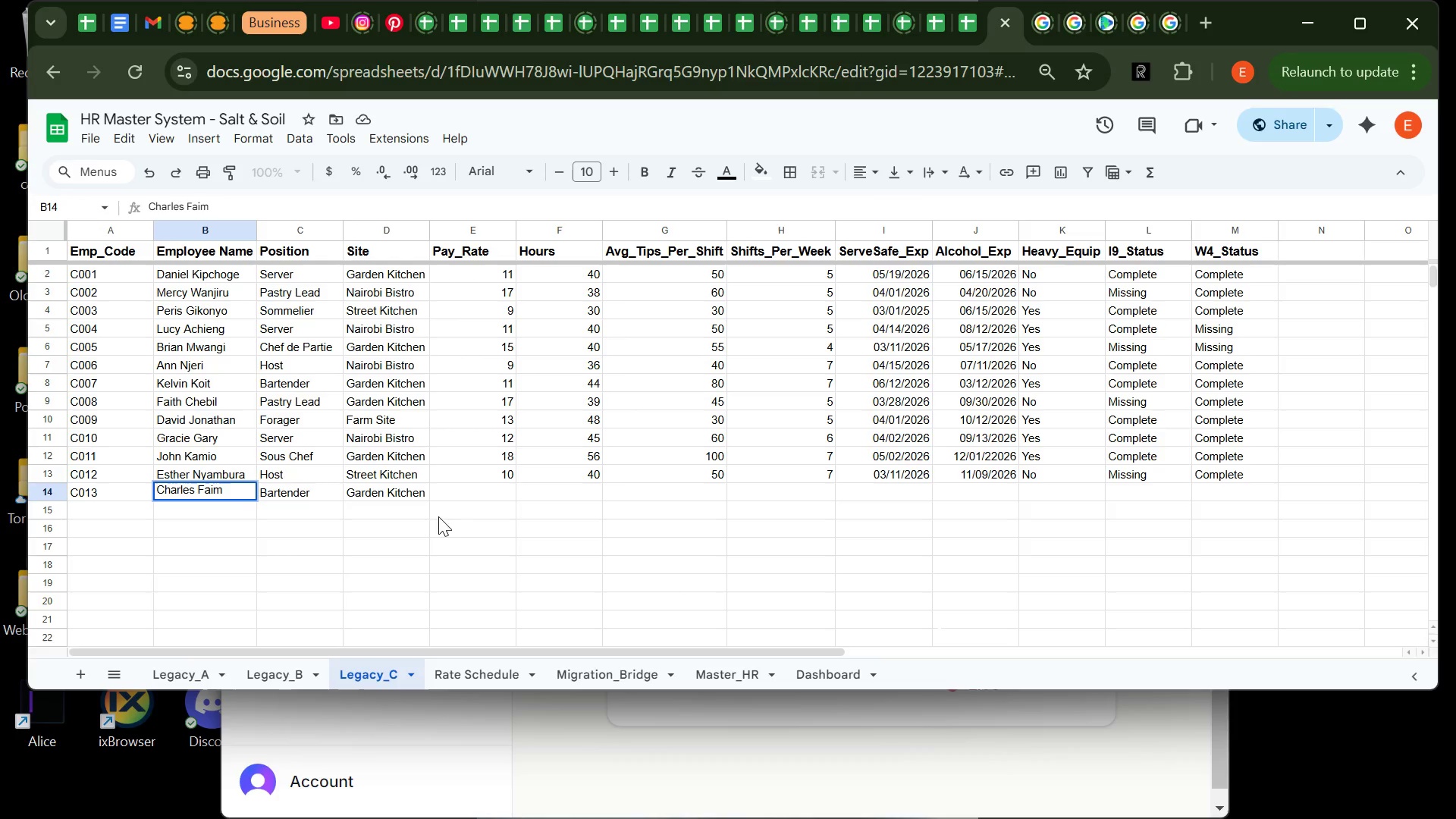 
left_click([463, 497])
 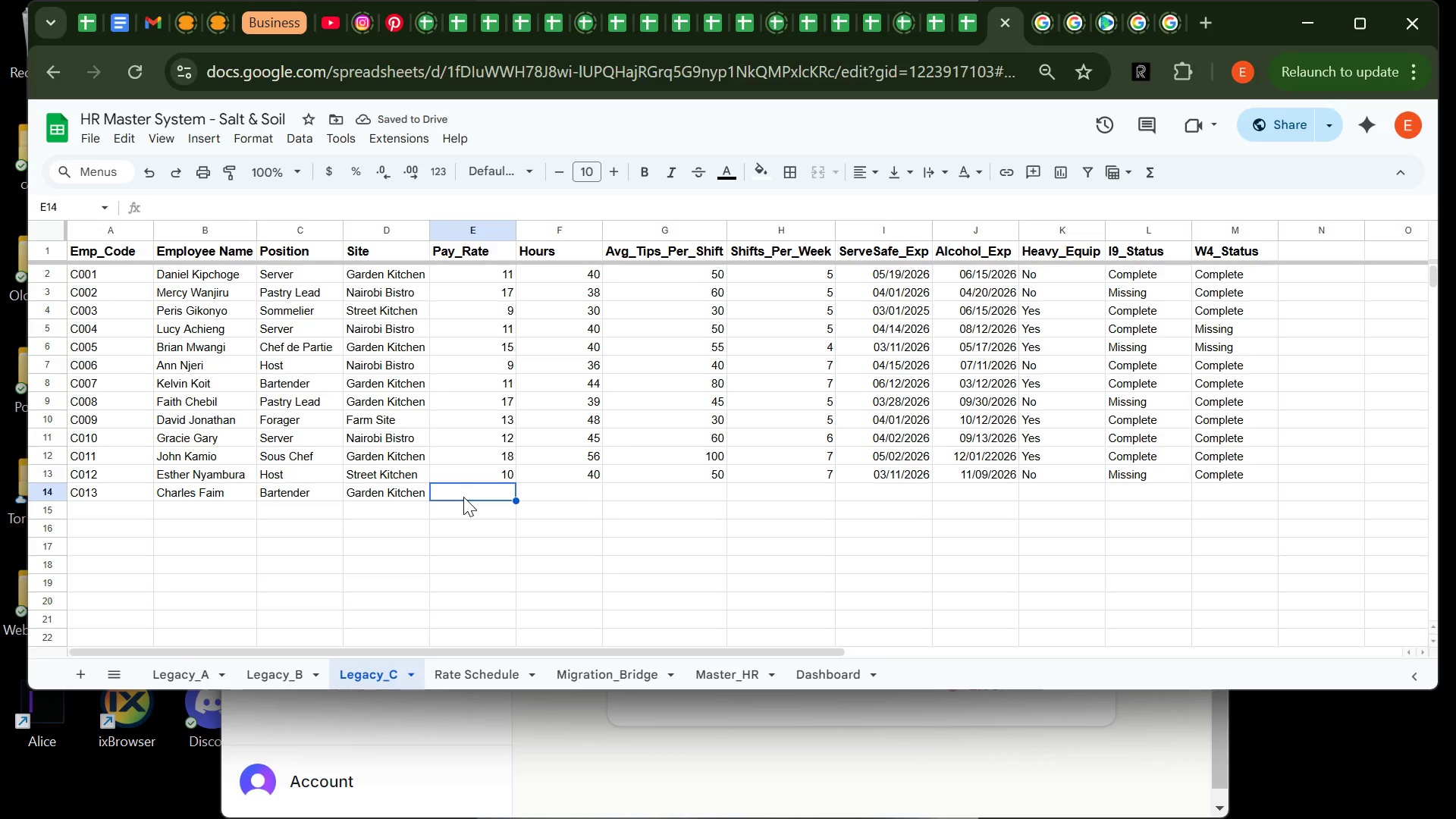 
wait(5.28)
 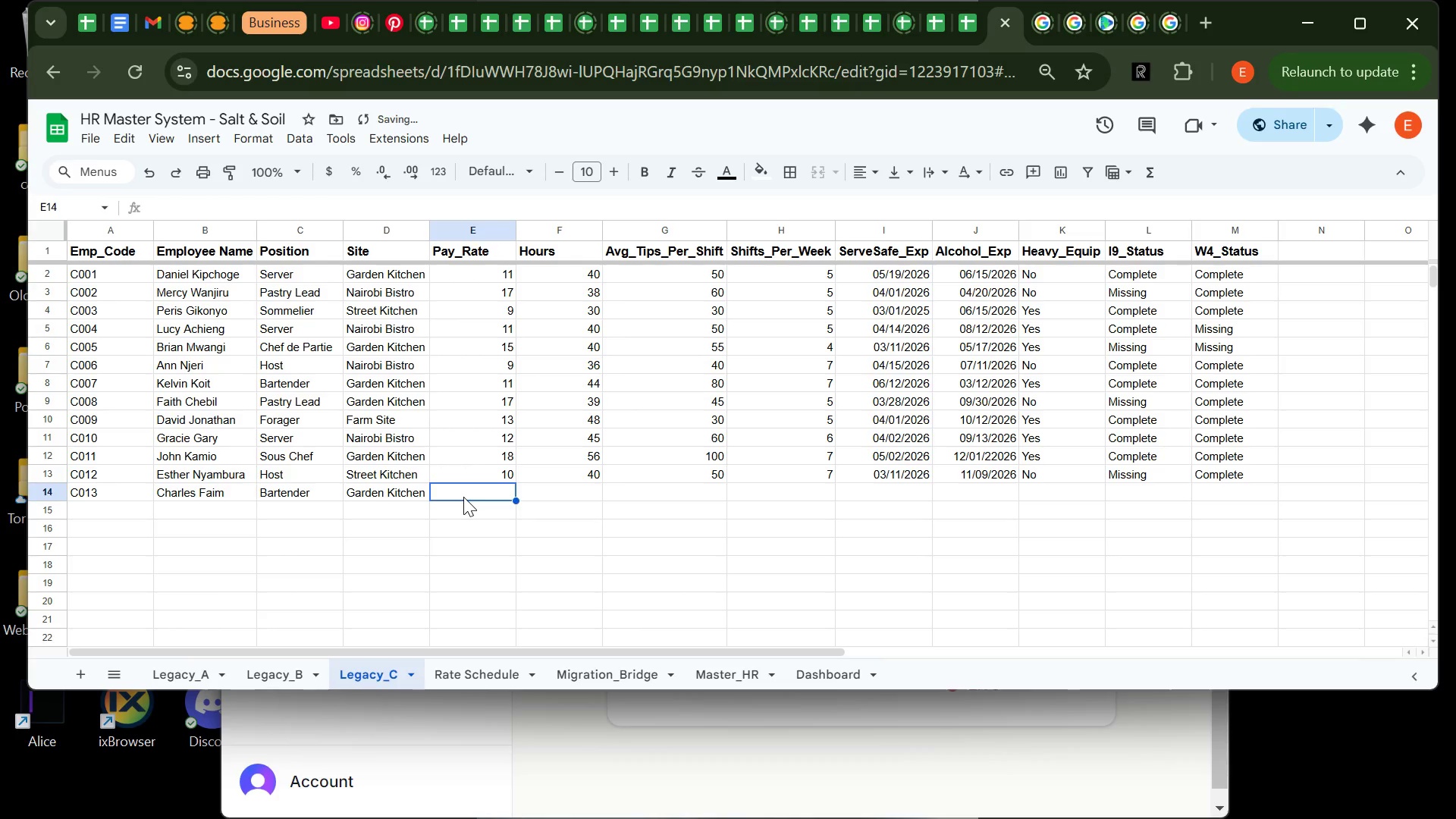 
type(14)
 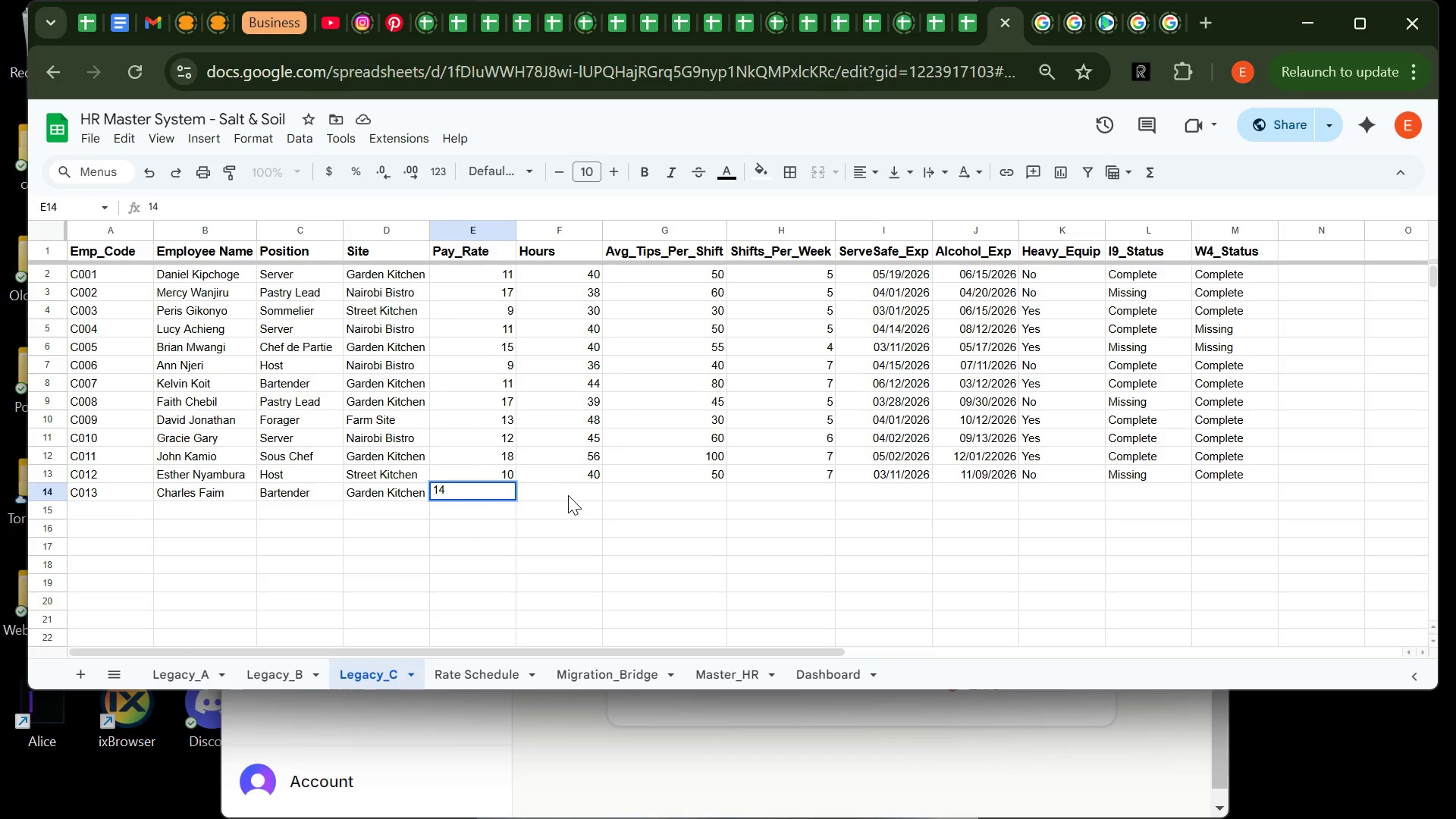 
left_click([568, 495])
 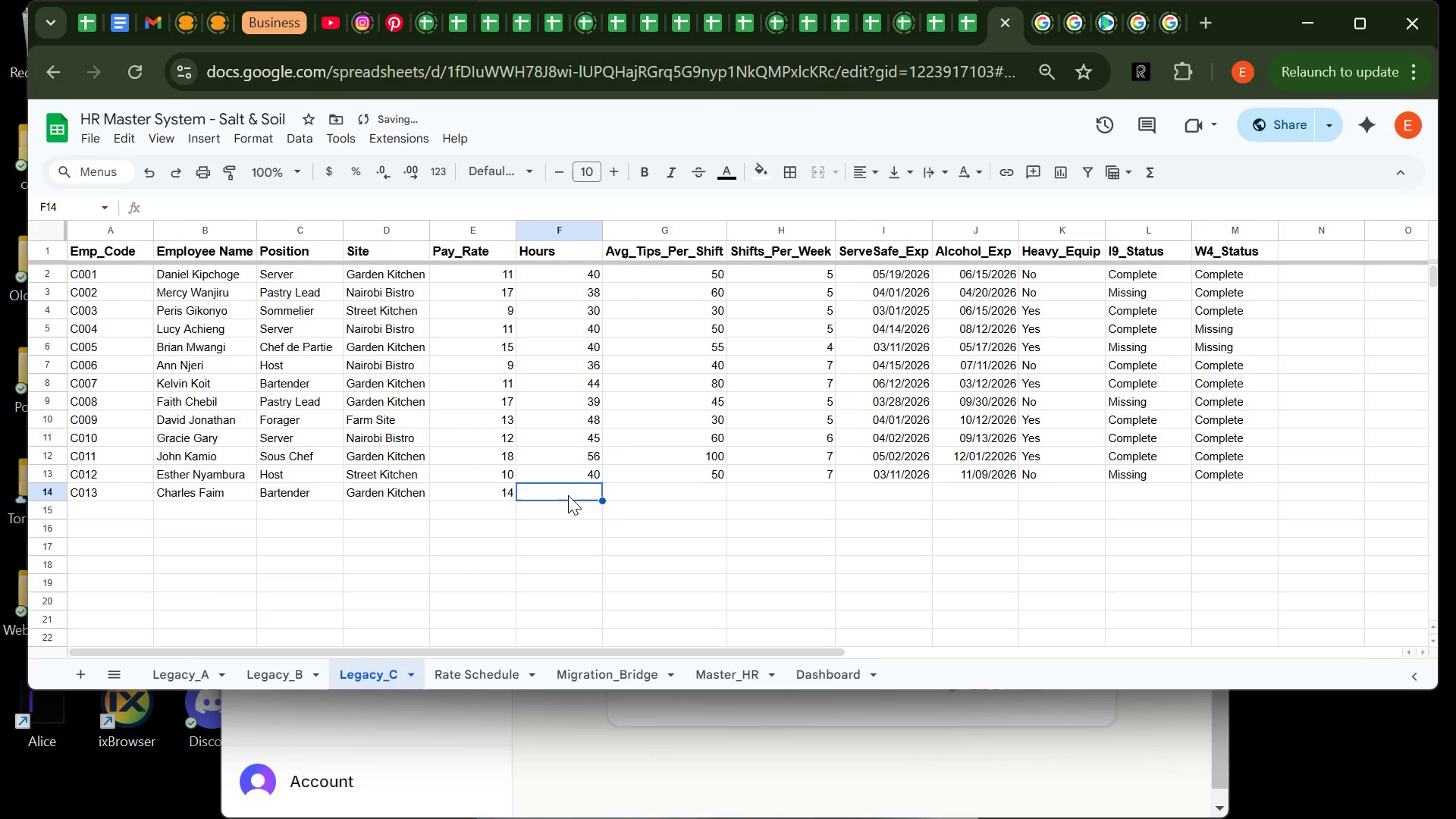 
type(48)
key(Tab)
 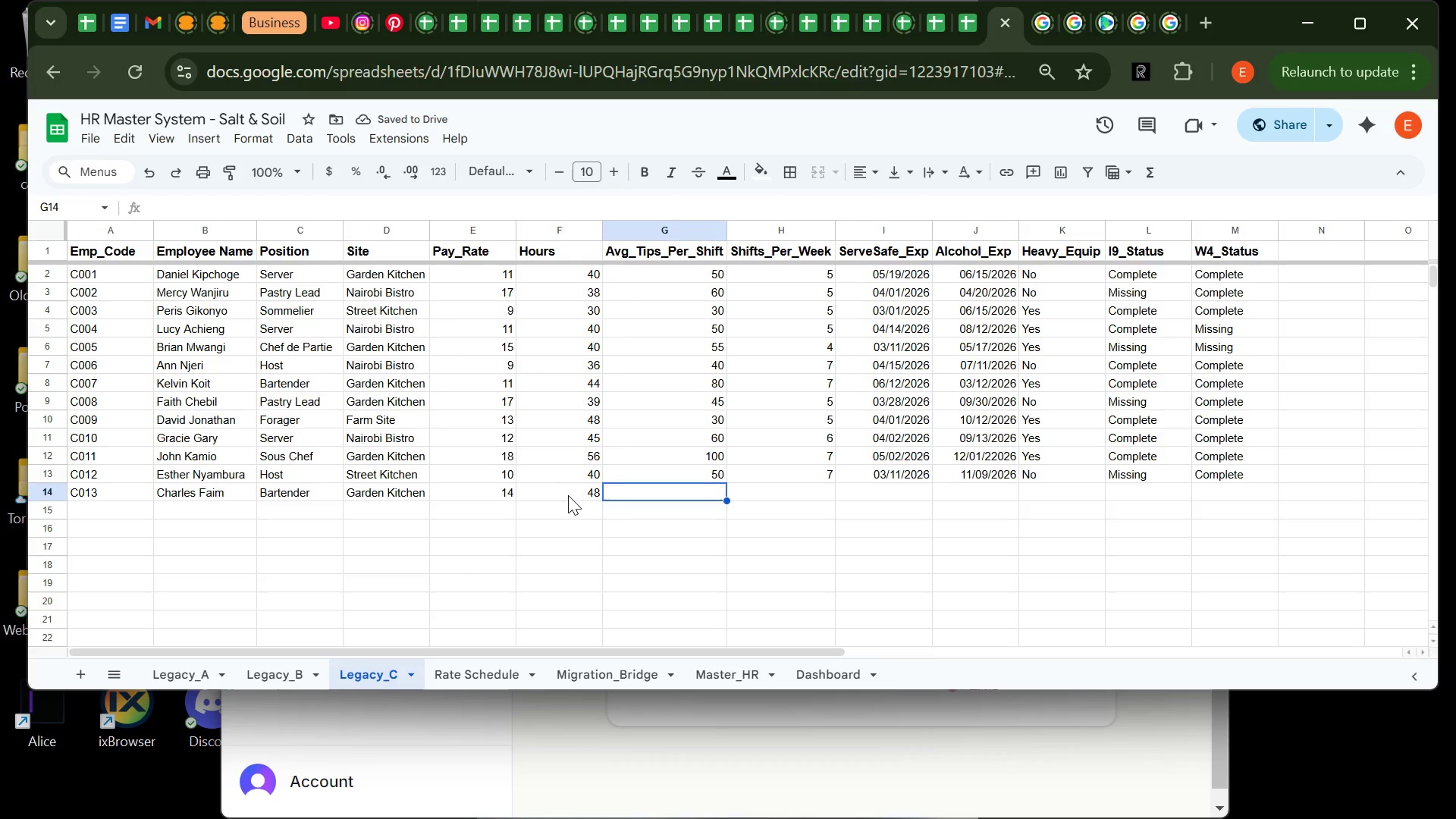 
type(65)
key(Tab)
 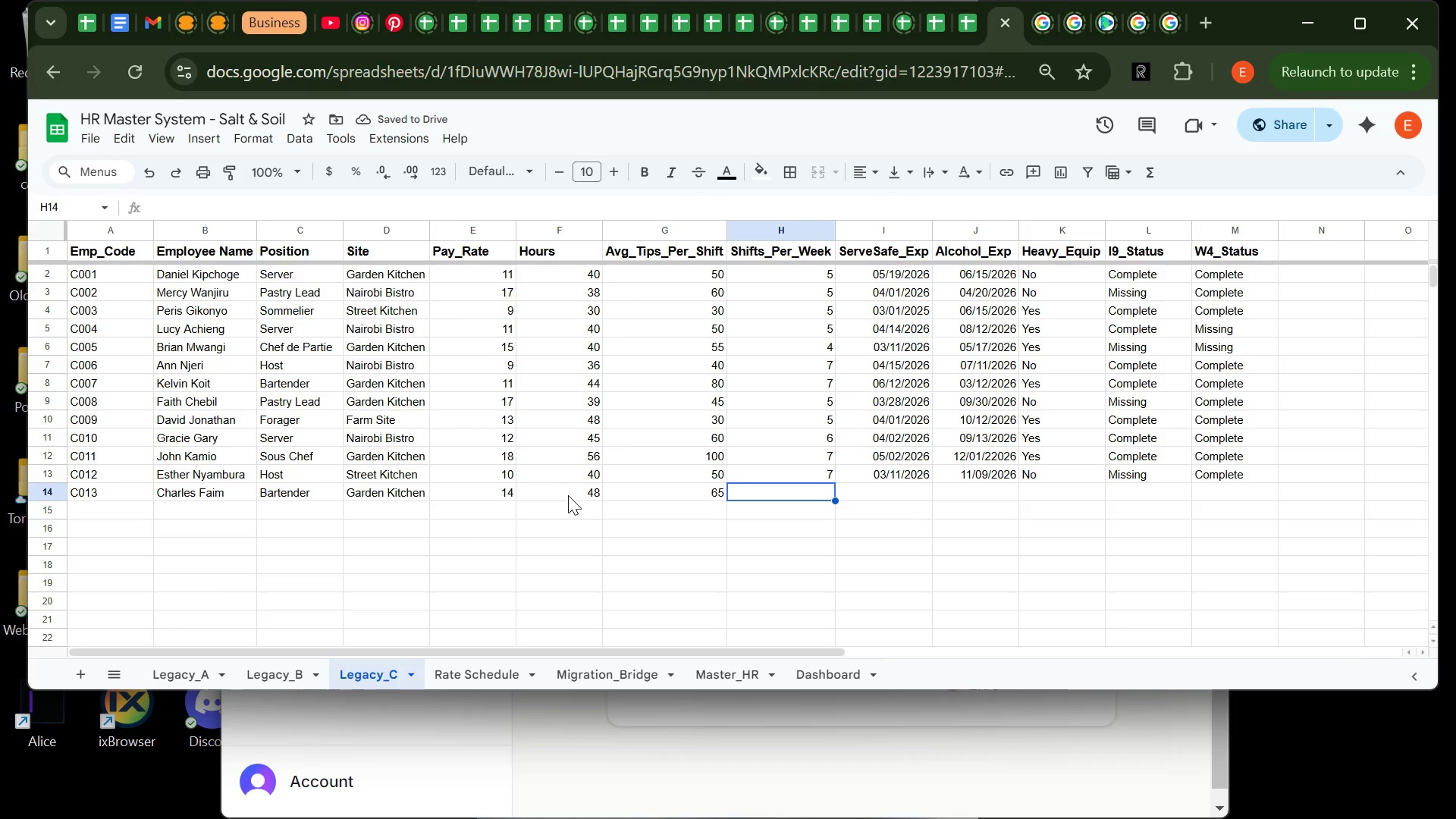 
type(5)
key(Tab)
type(01/)
key(Backspace)
key(Backspace)
type(2/27/2026)
key(Tab)
type(12)
key(Backspace)
type(2/30/2026)
key(Tab)
type(Yes)
key(Tab)
 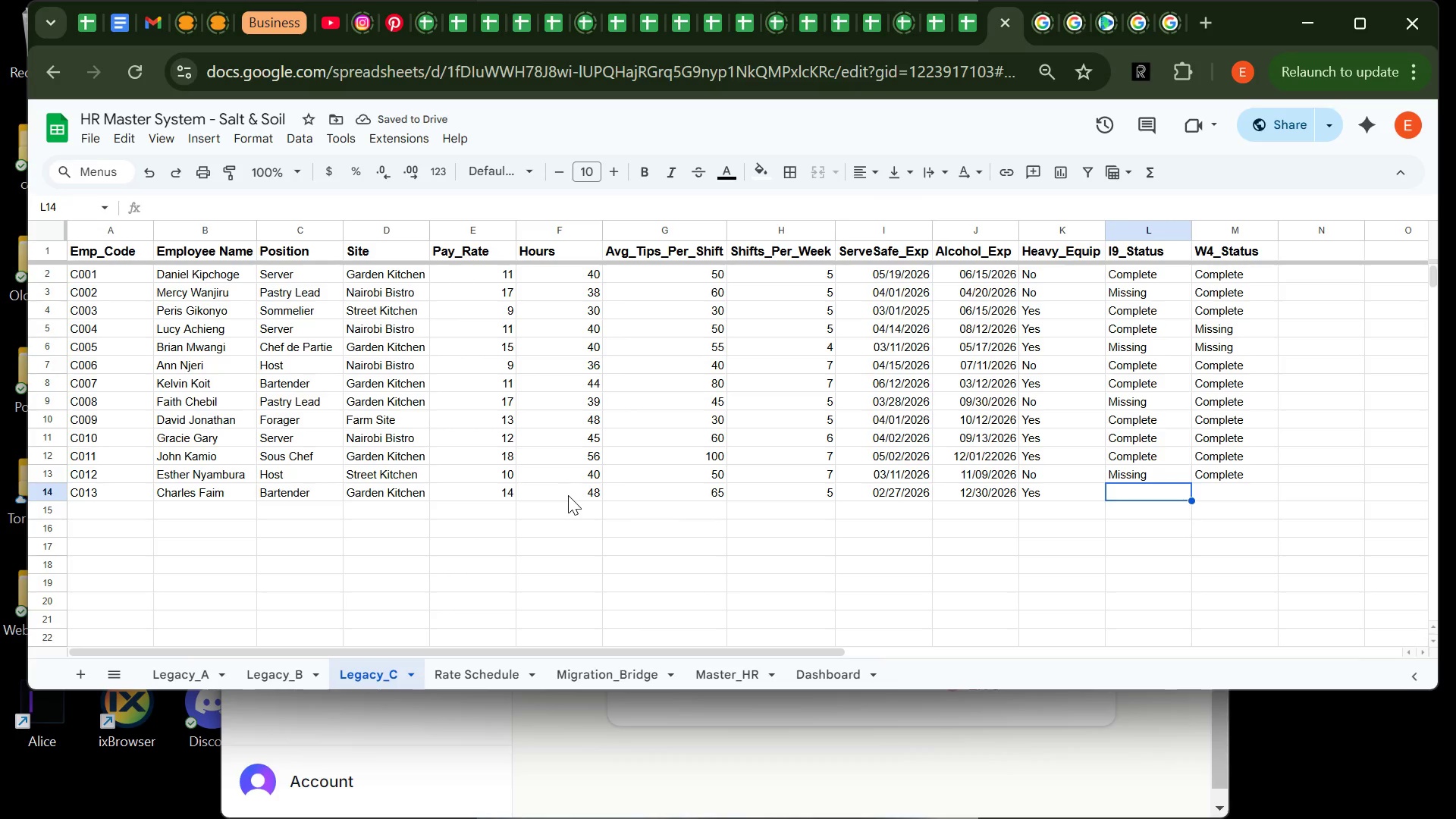 
type(Missin)
key(Backspace)
key(Backspace)
key(Backspace)
key(Backspace)
key(Backspace)
key(Backspace)
type(issing)
key(Tab)
type(Complete)
 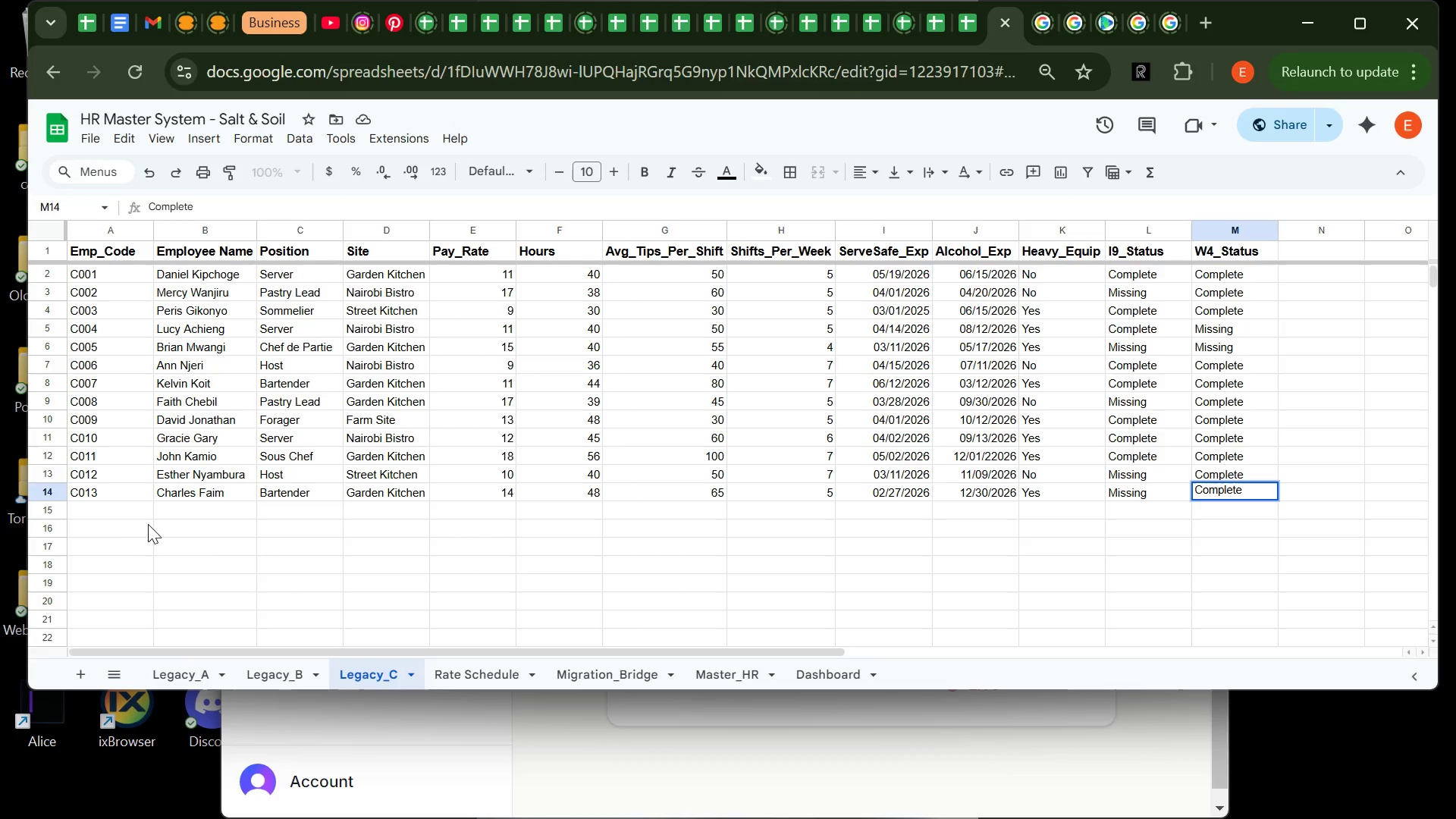 
left_click([128, 510])
 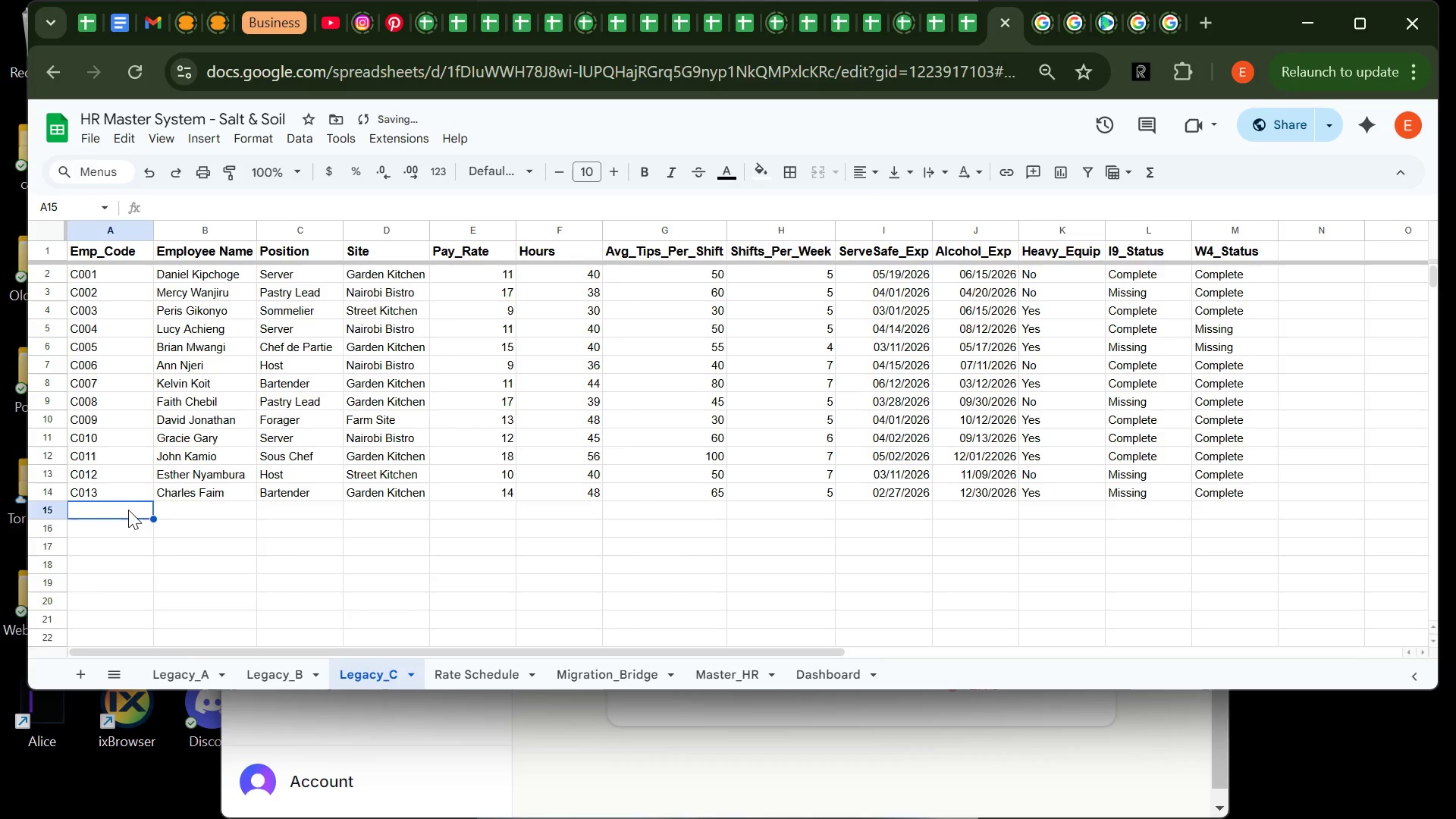 
type(c)
key(Backspace)
type(C013)
key(Backspace)
type(4)
key(Tab)
type(fR)
key(Backspace)
key(Backspace)
type(Francis Harry)
key(Backspace)
type(i)
key(Tab)
 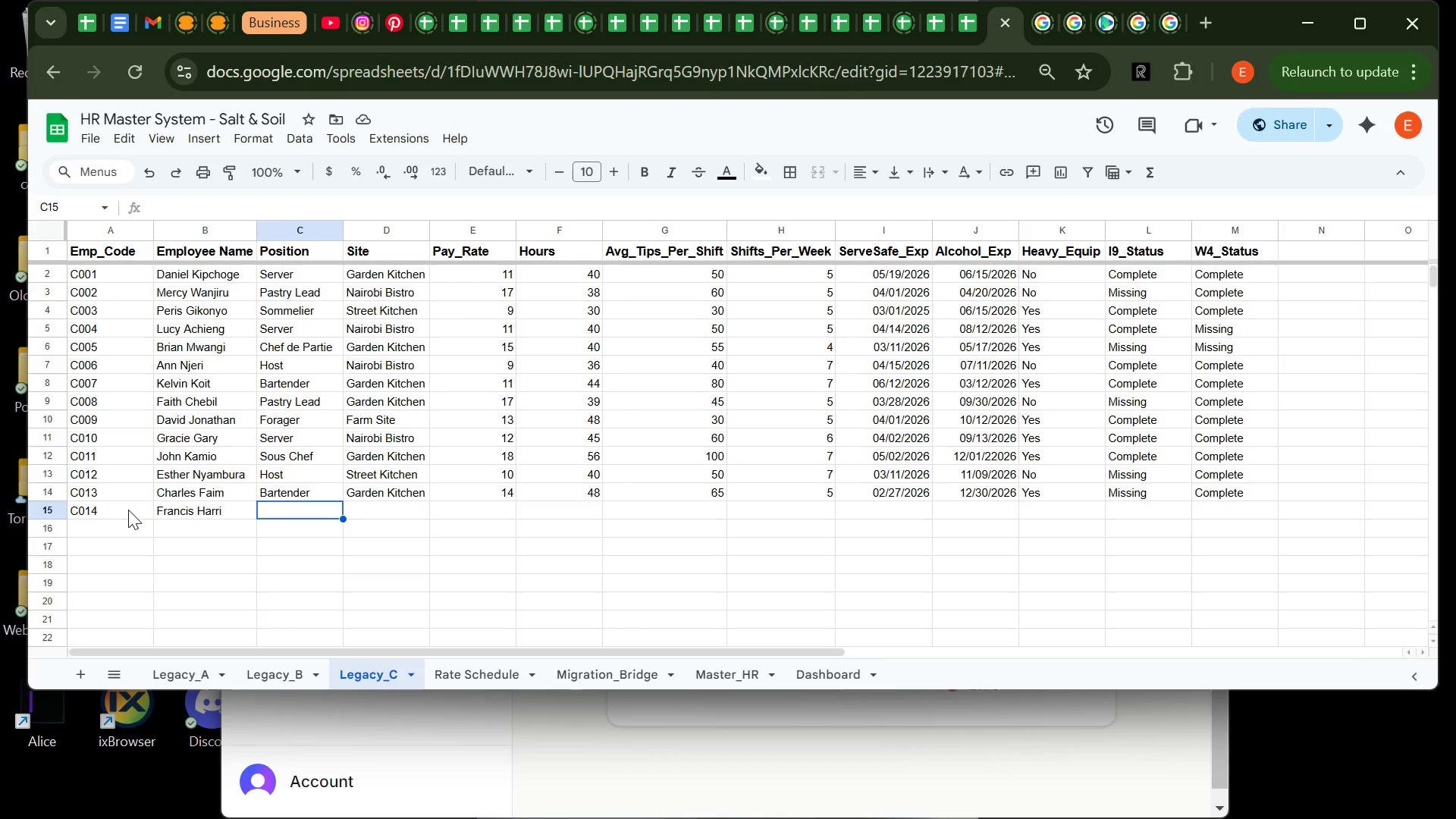 
wait(6.92)
 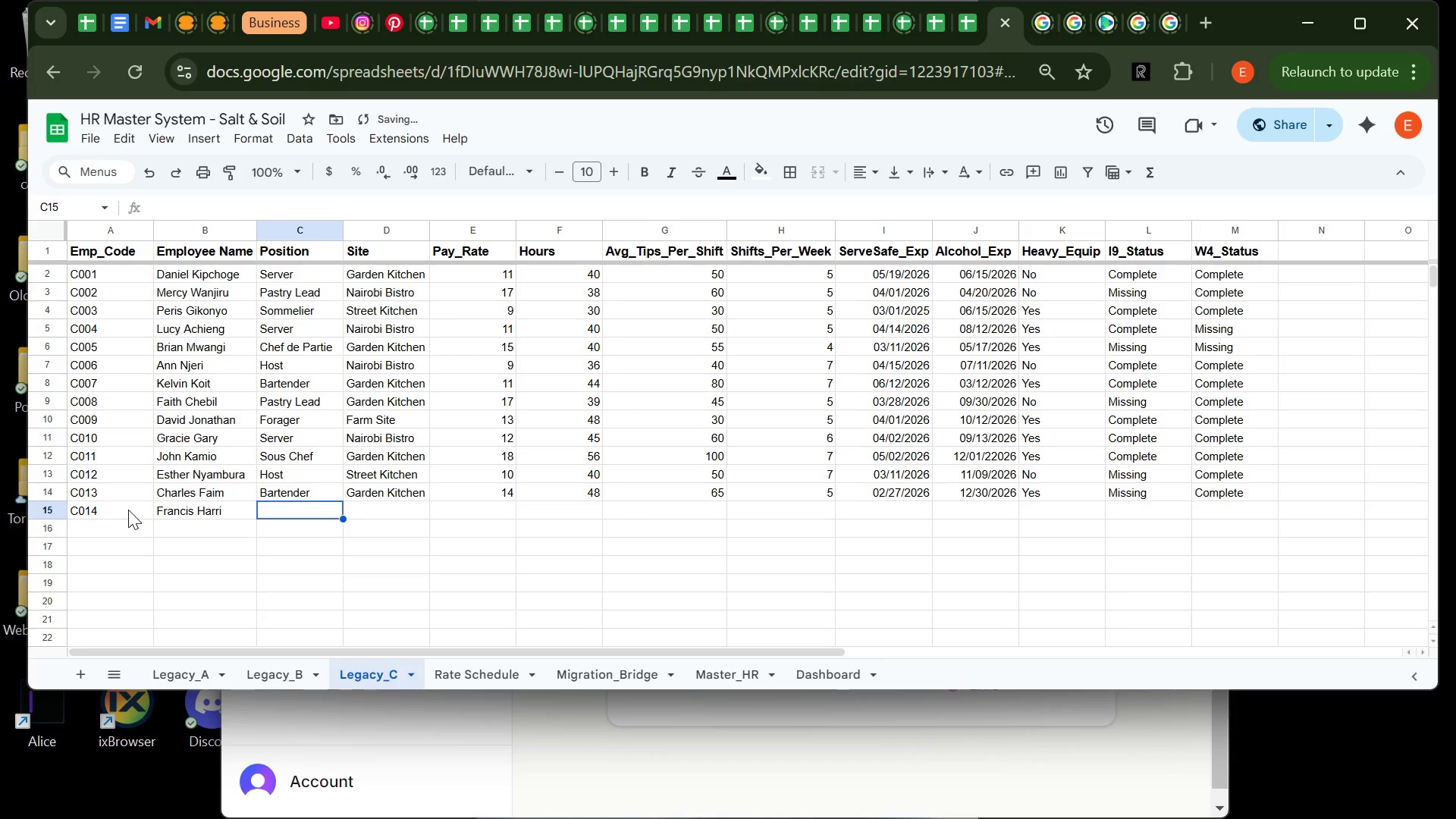 
type(Server)
key(Tab)
type(Nai)
 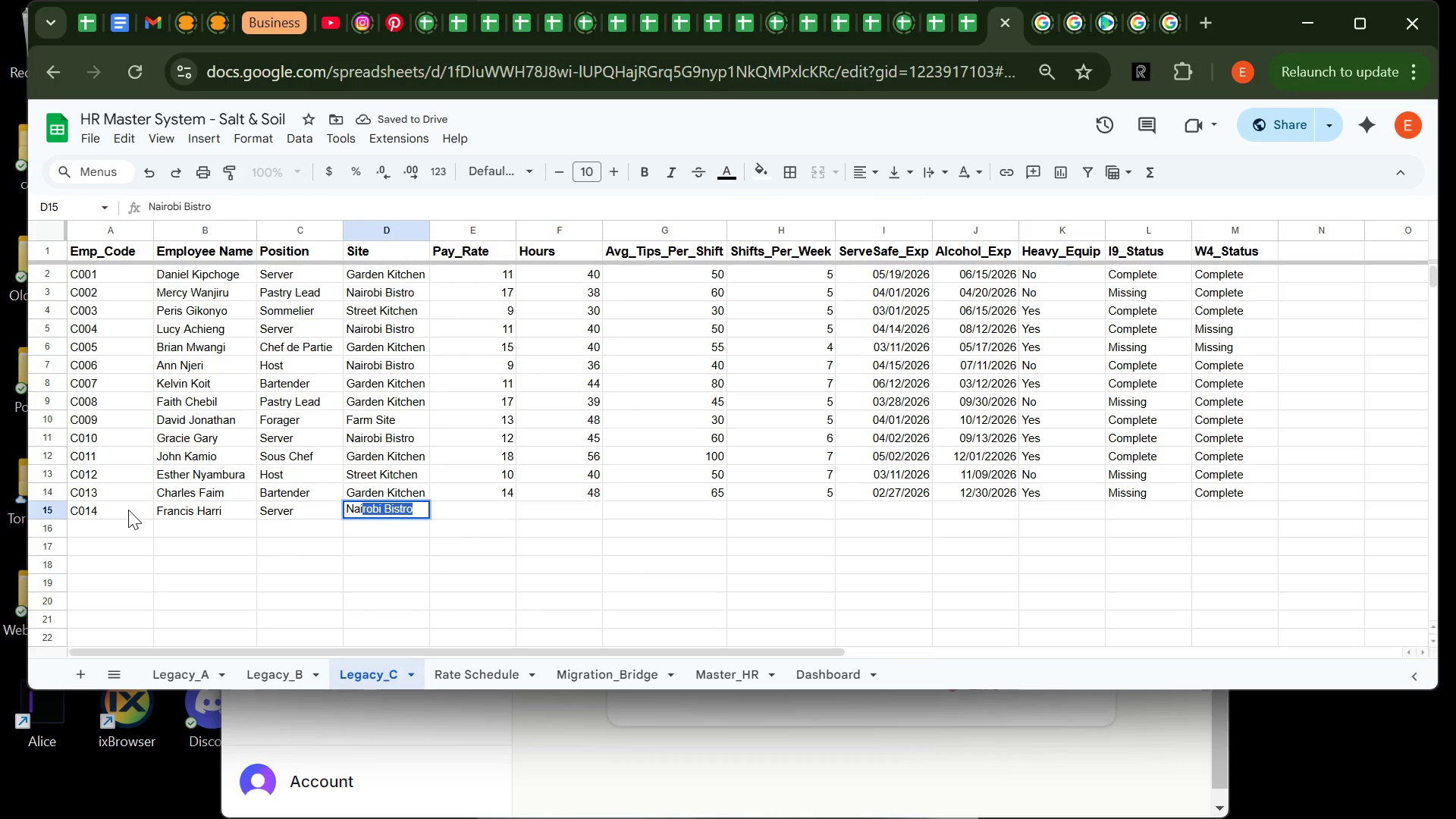 
key(ArrowRight)
 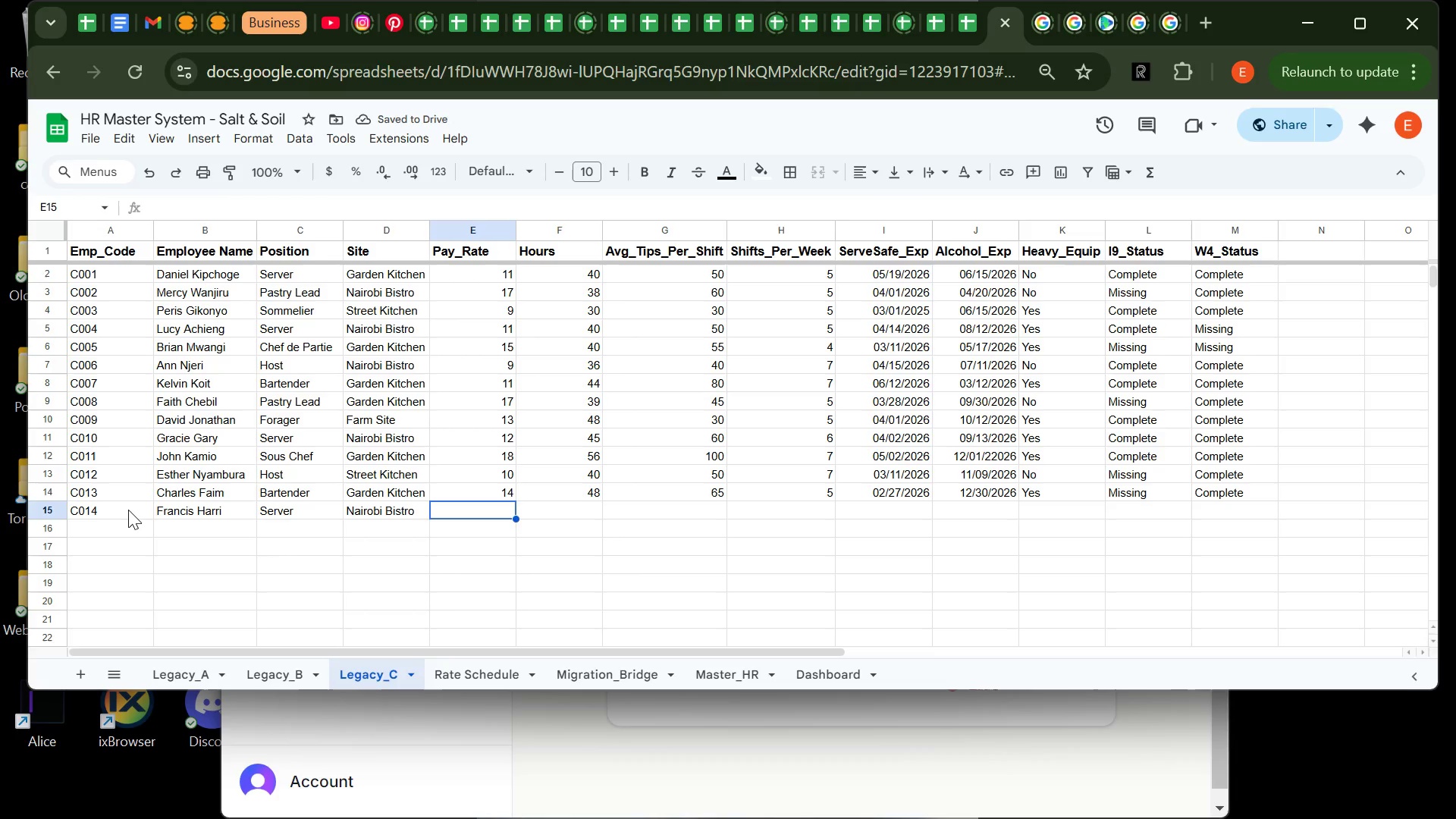 
type(10)
key(Tab)
type(40)
key(Tab)
 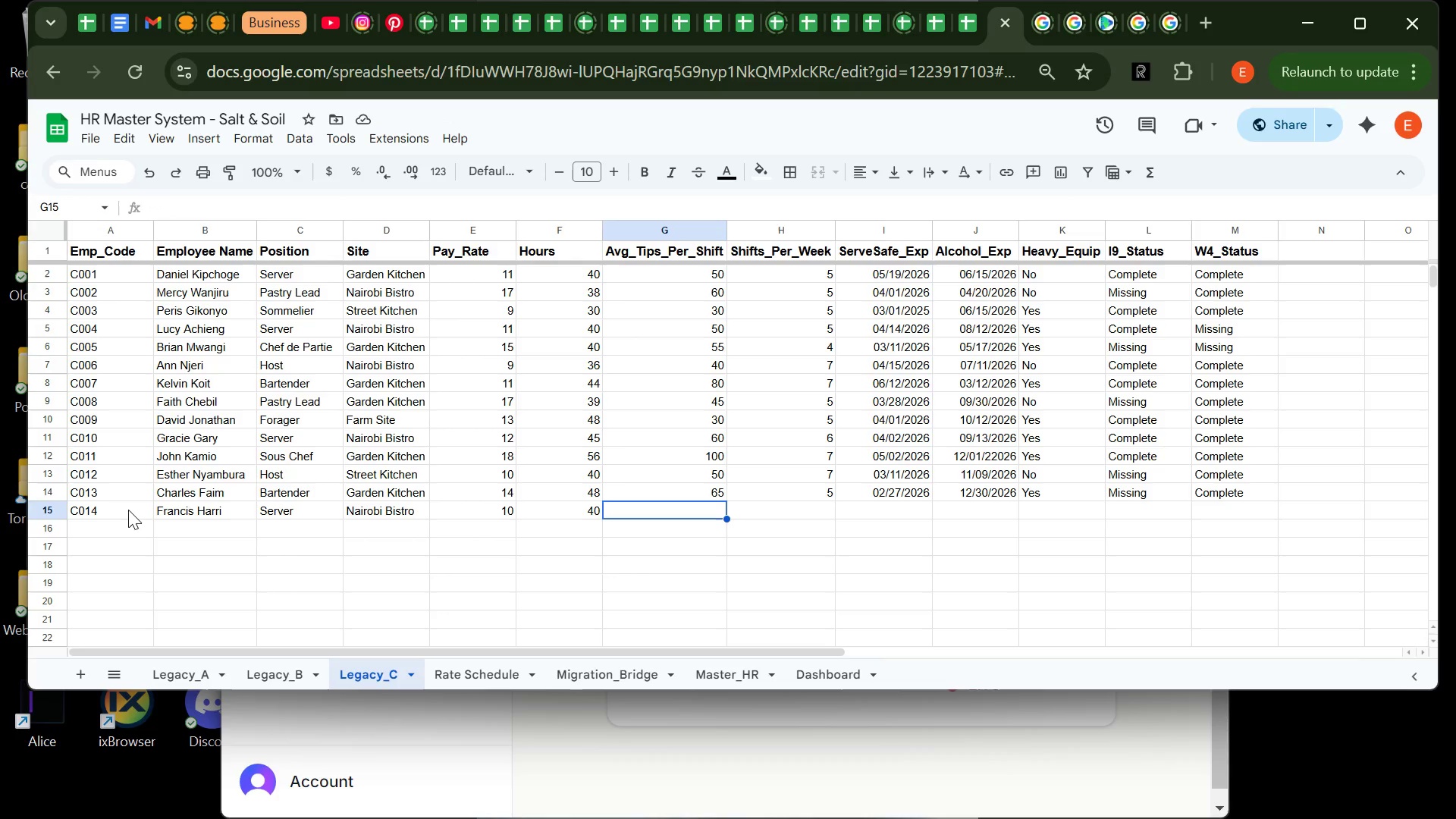 
wait(7.12)
 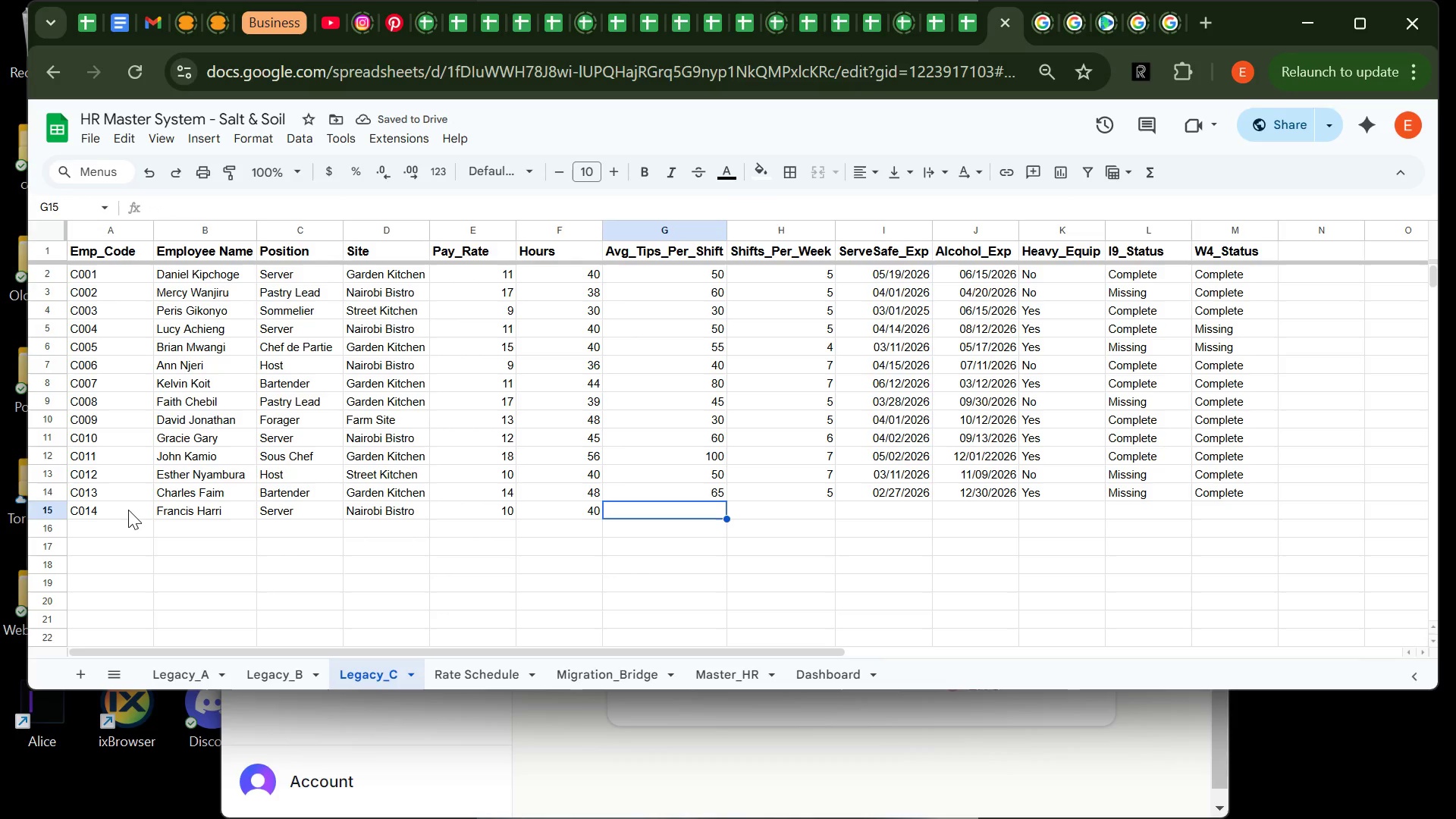 
type(35)
key(Tab)
type(5)
key(Backspace)
type(4)
key(Tab)
 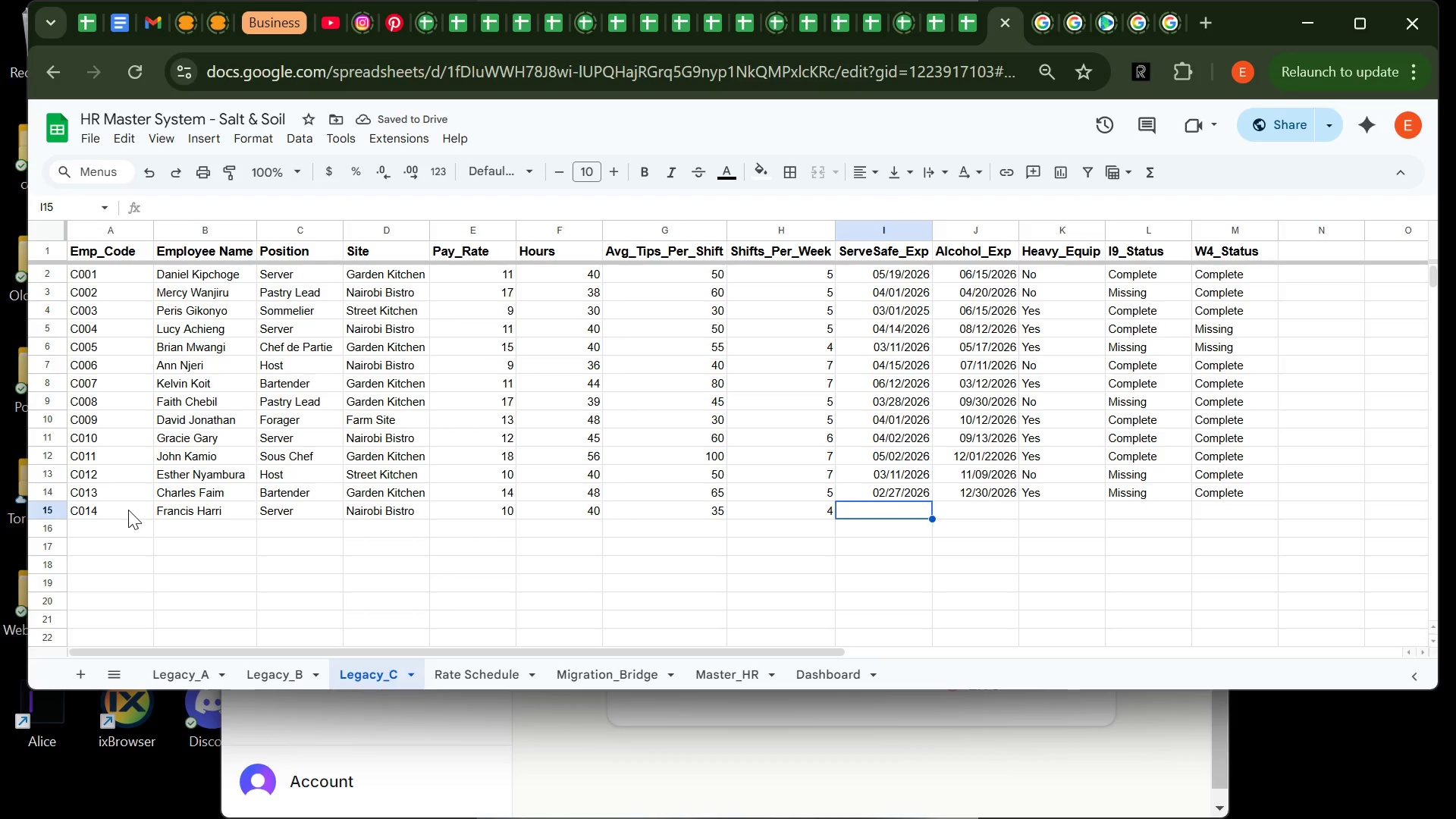 
wait(5.09)
 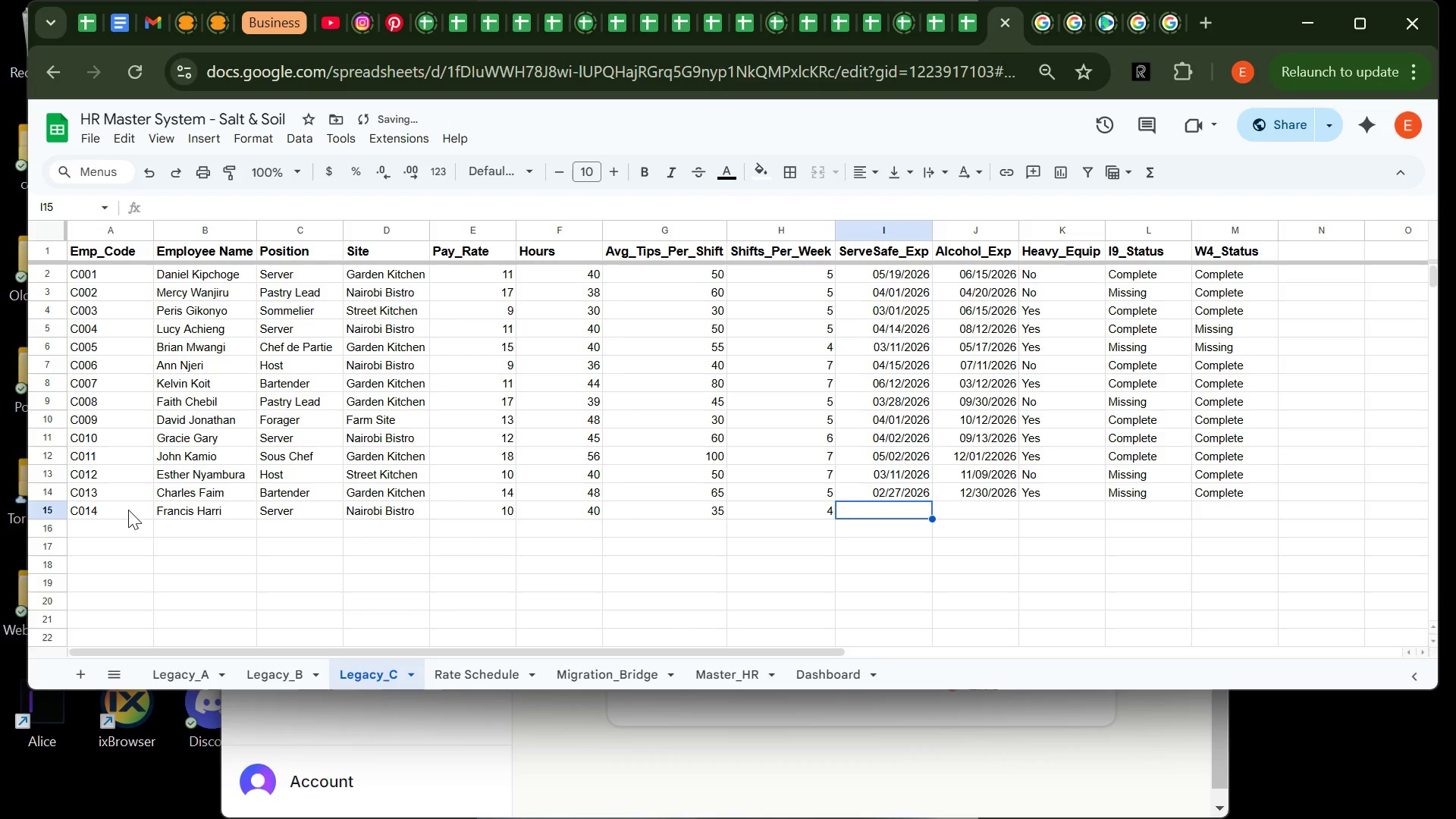 
type(04/15/2026)
key(Tab)
type(11/08/2026)
key(Tab)
type(No)
key(Tab)
type(Miisin)
key(Backspace)
key(Backspace)
type(sing)
key(Tab)
type(Missing)
 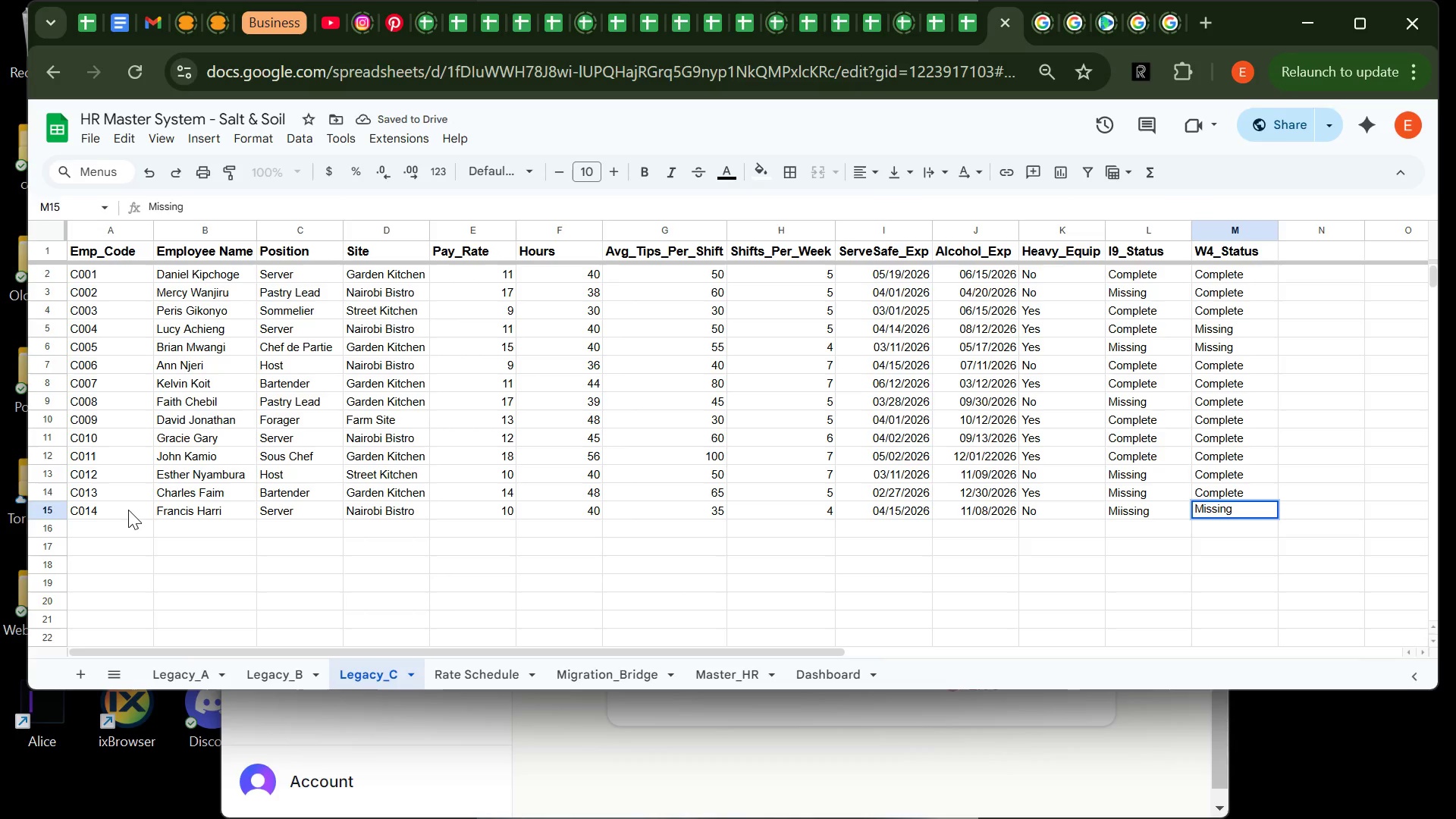 
key(Enter)
 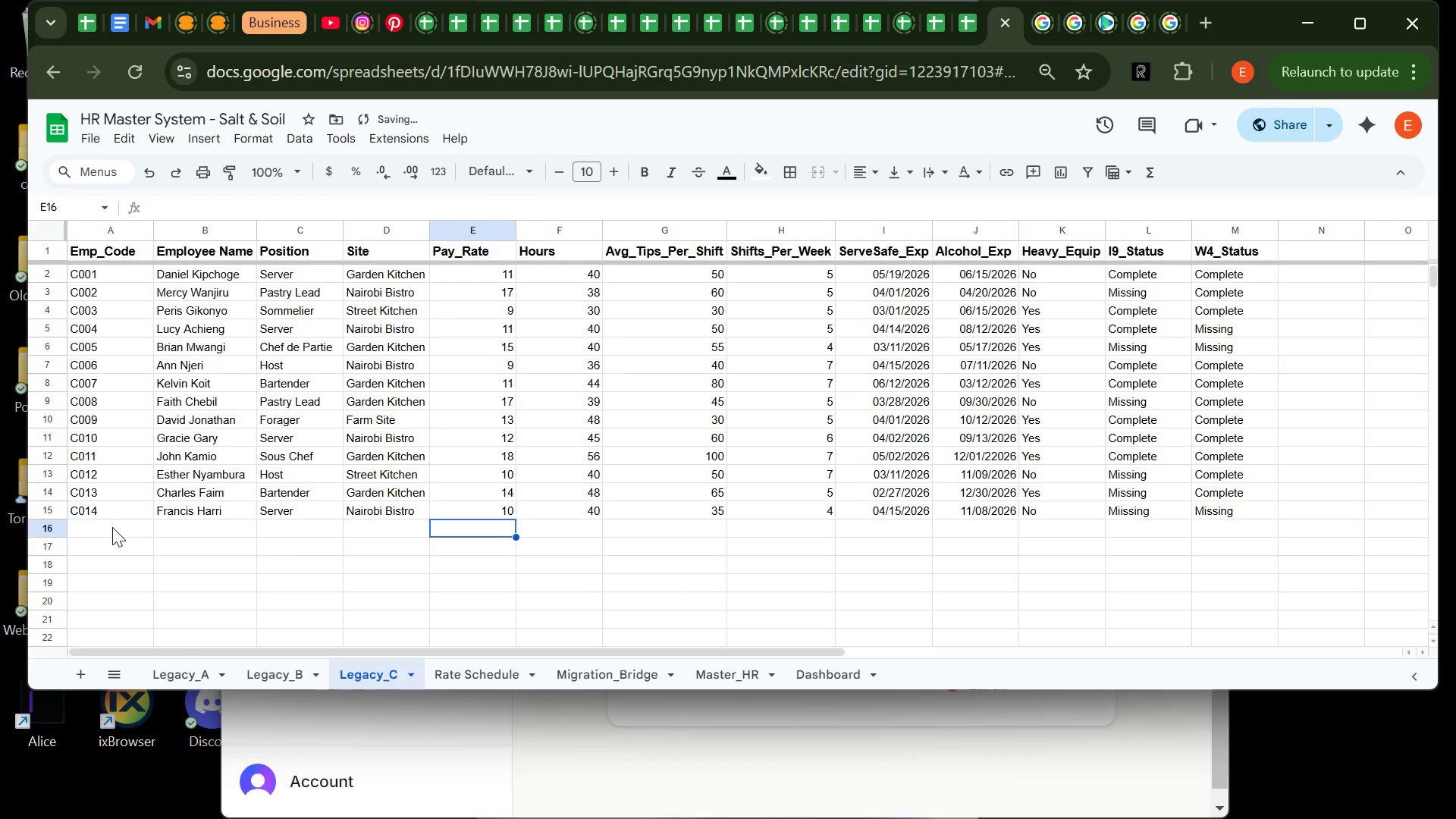 
left_click([112, 527])
 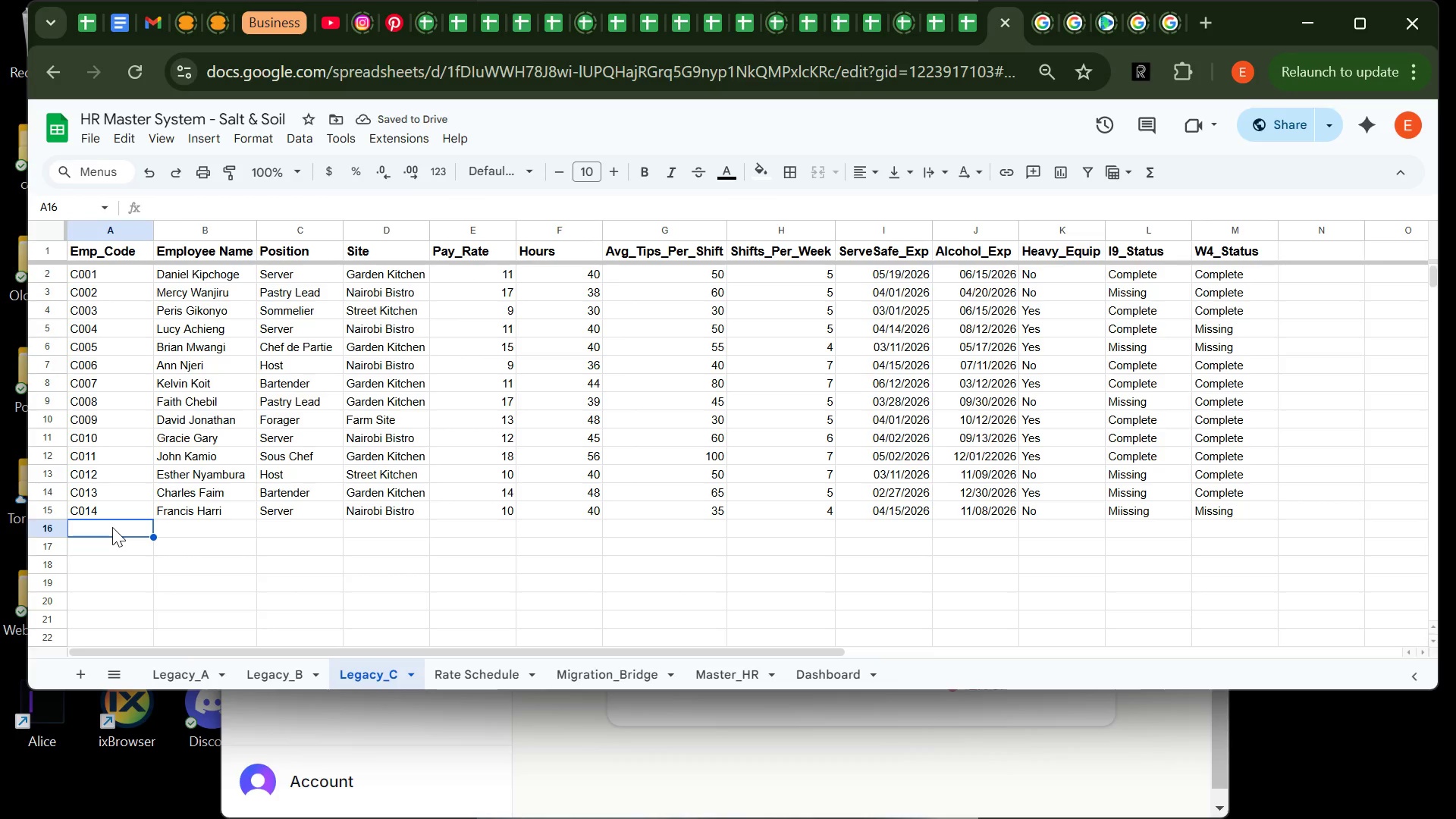 
type(C015)
key(Tab)
 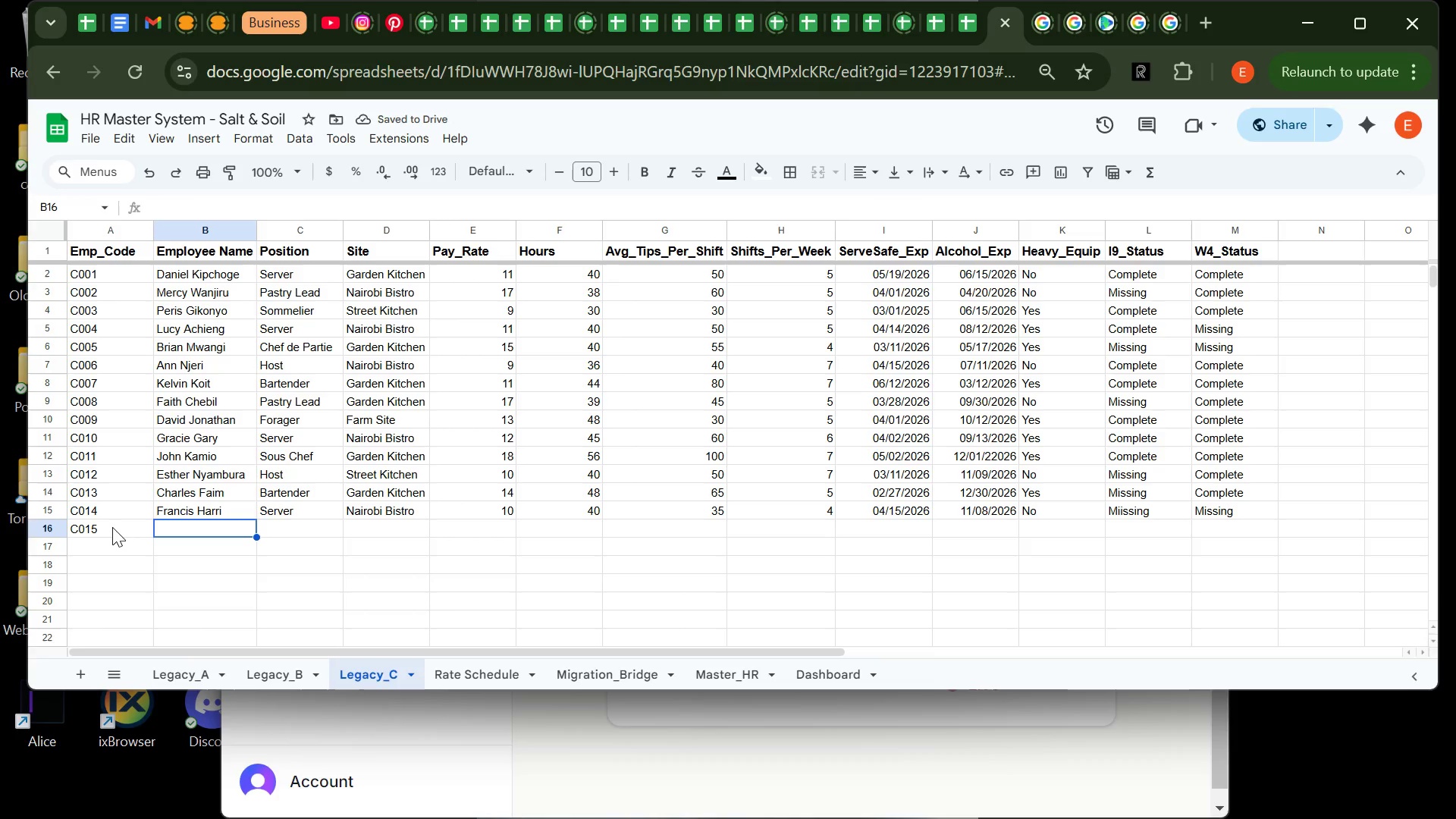 
type(s)
key(Backspace)
type(Samuel Mur)
key(Backspace)
type(tua)
key(Tab)
type(Forager)
key(Tab)
type(Farm)
 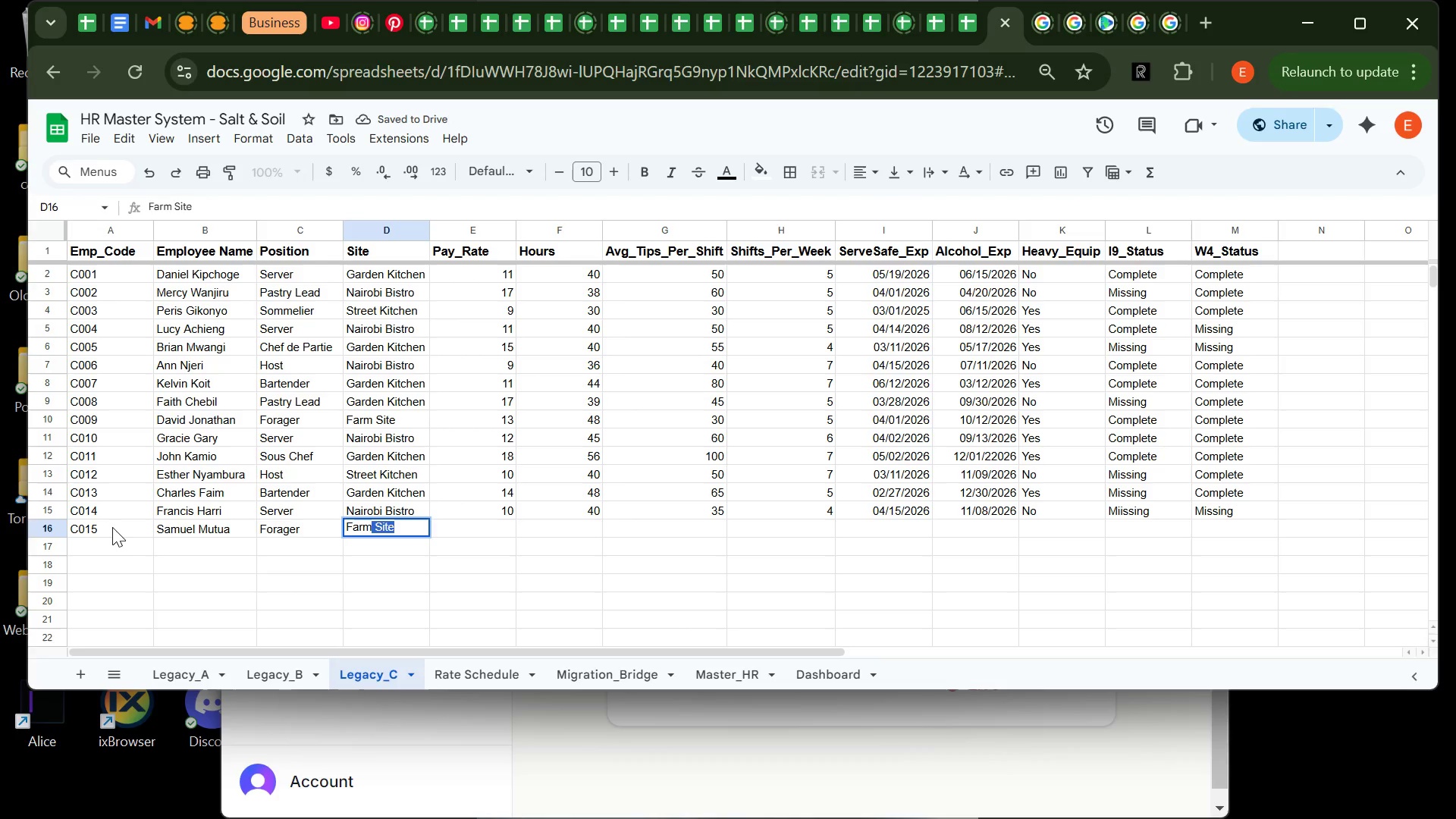 
key(ArrowRight)
 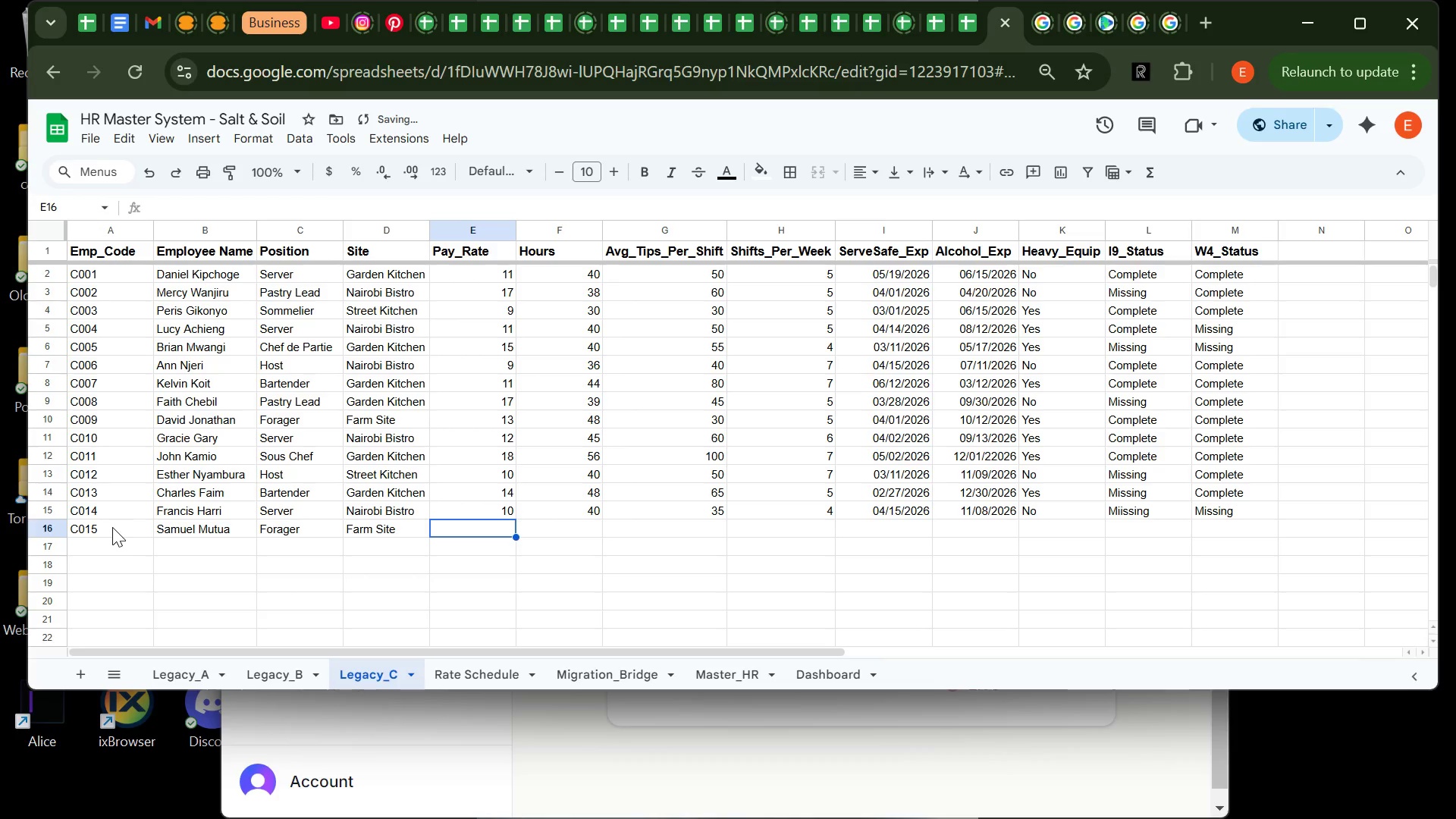 
type(14)
key(Tab)
type(46)
key(Tab)
type(31)
key(Backspace)
key(Backspace)
type(45)
key(Tab)
type(5)
key(Tab)
 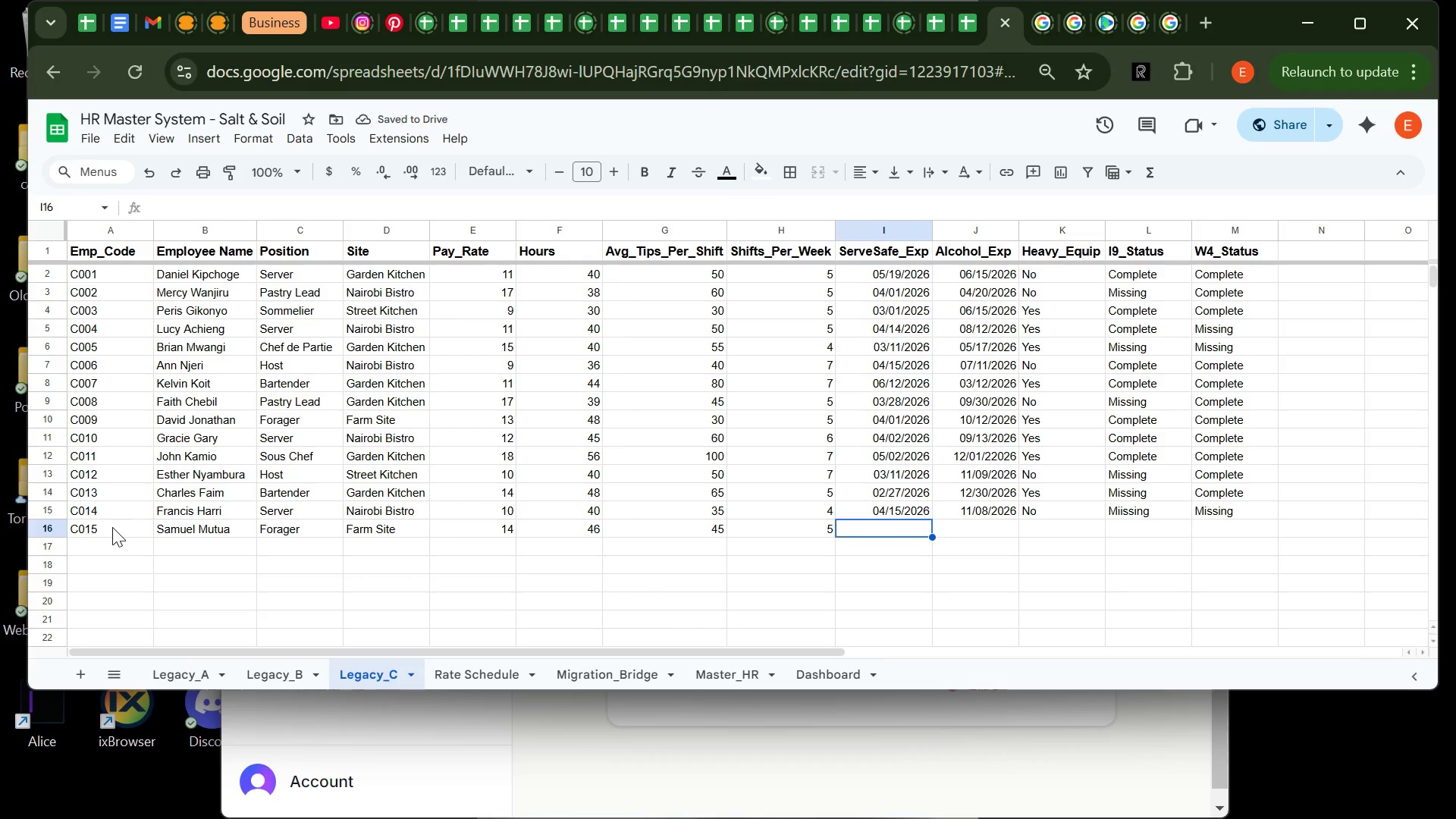 
type(04/05/2026)
key(Tab)
type(05/01/2026)
 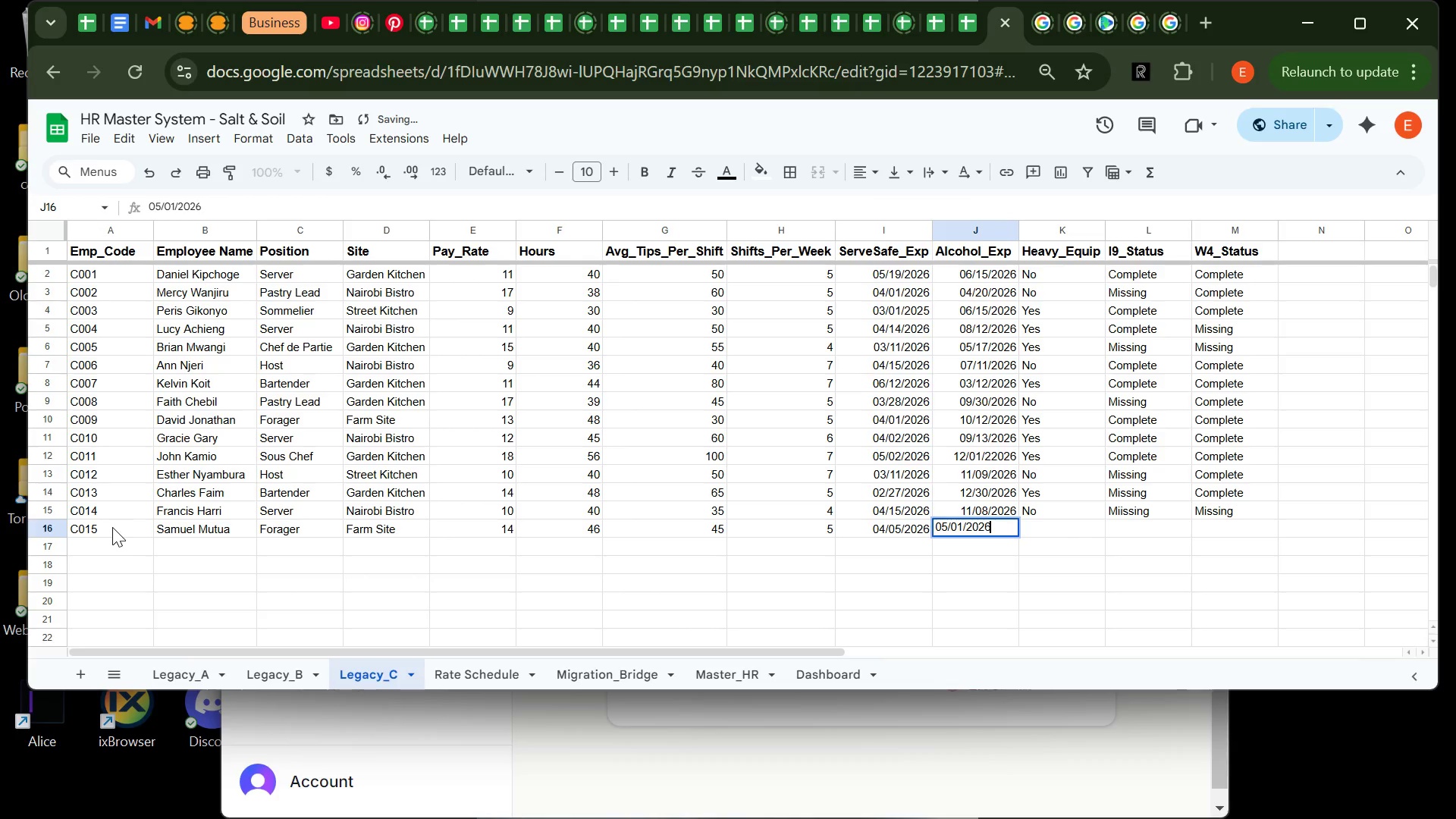 
key(Tab)
type(Yes)
key(Tab)
type(Complete)
key(Tab)
type(Missing)
 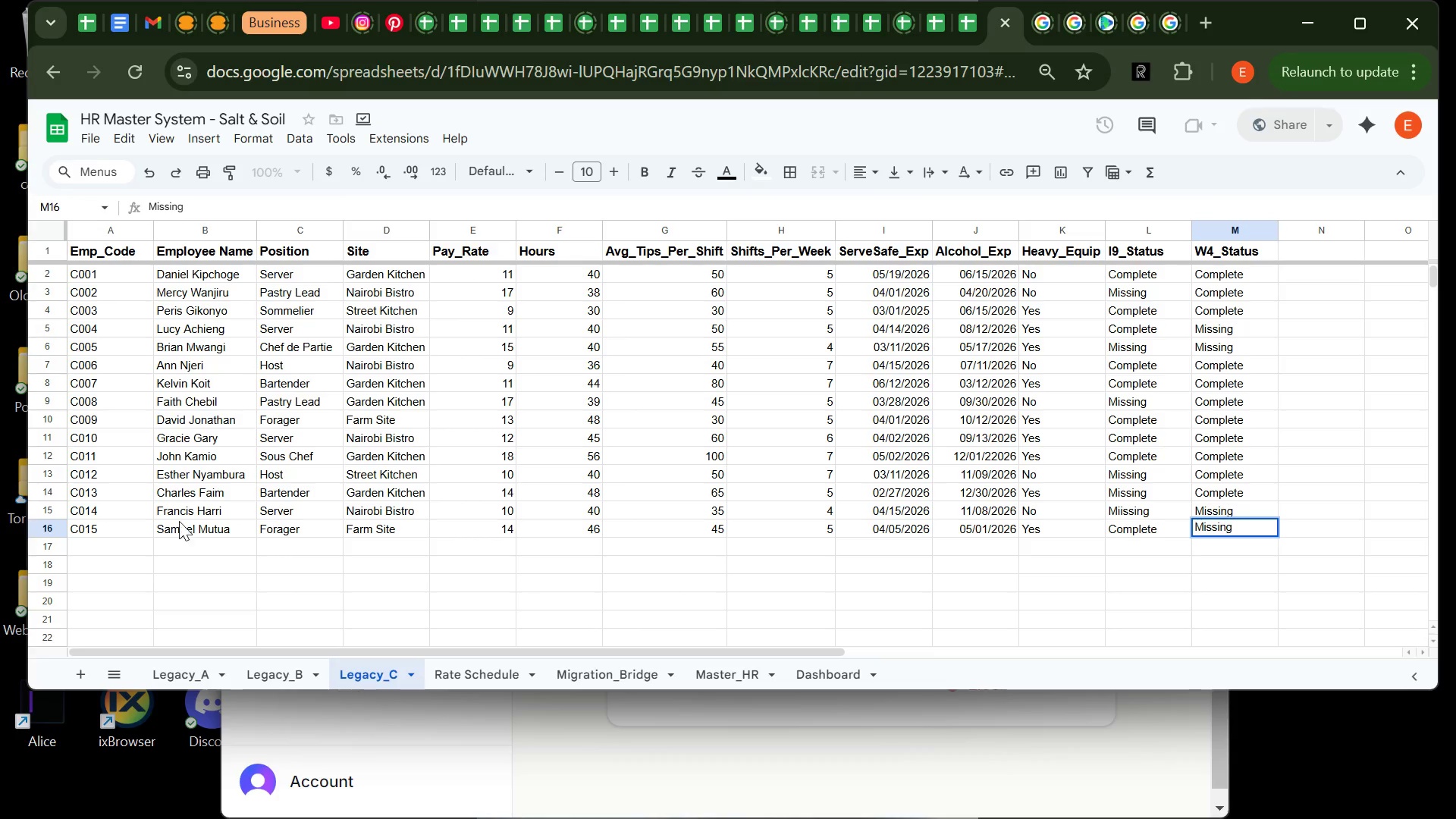 
left_click([306, 540])
 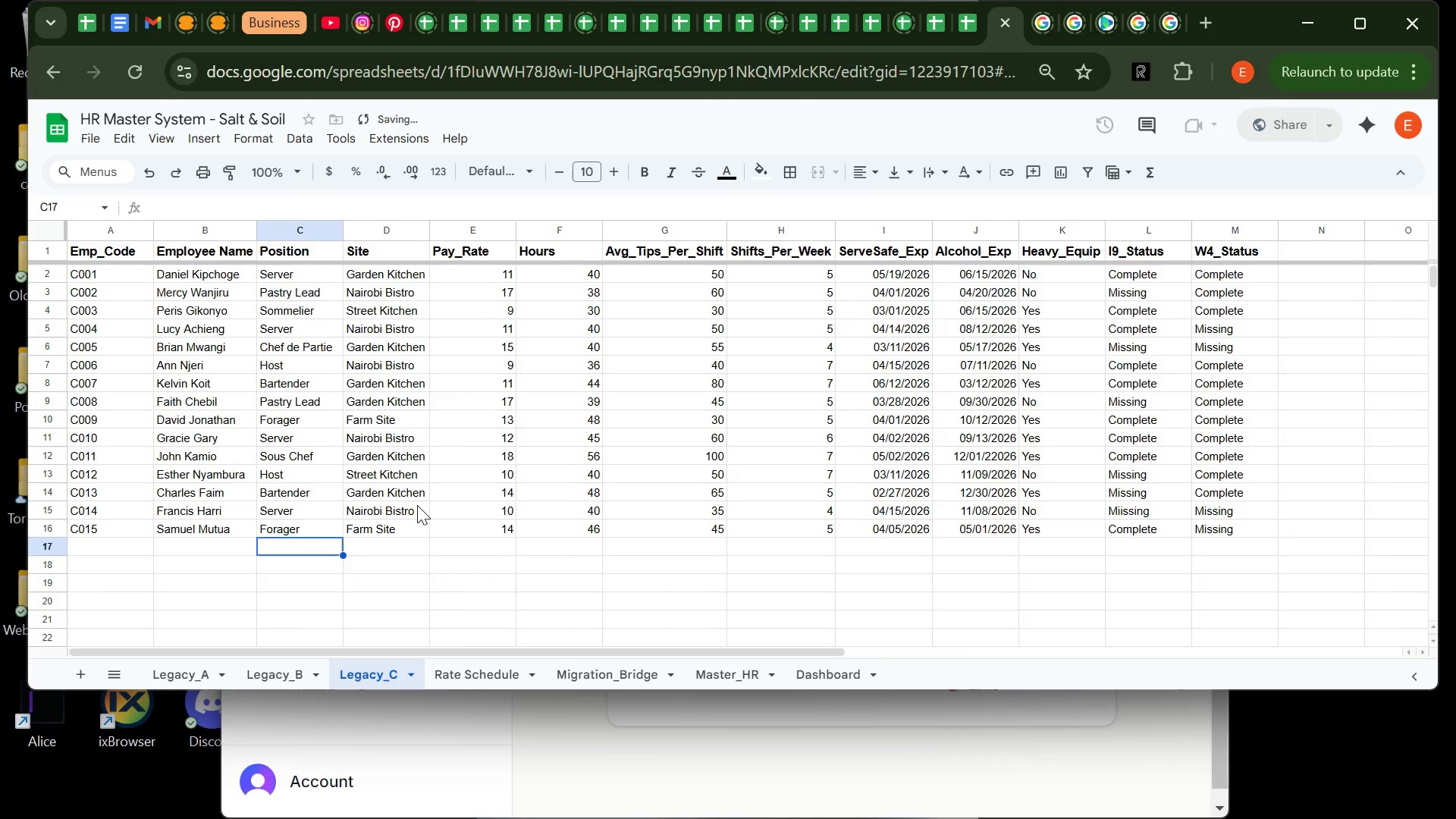 
scroll: coordinate [417, 505], scroll_direction: down, amount: 1.0
 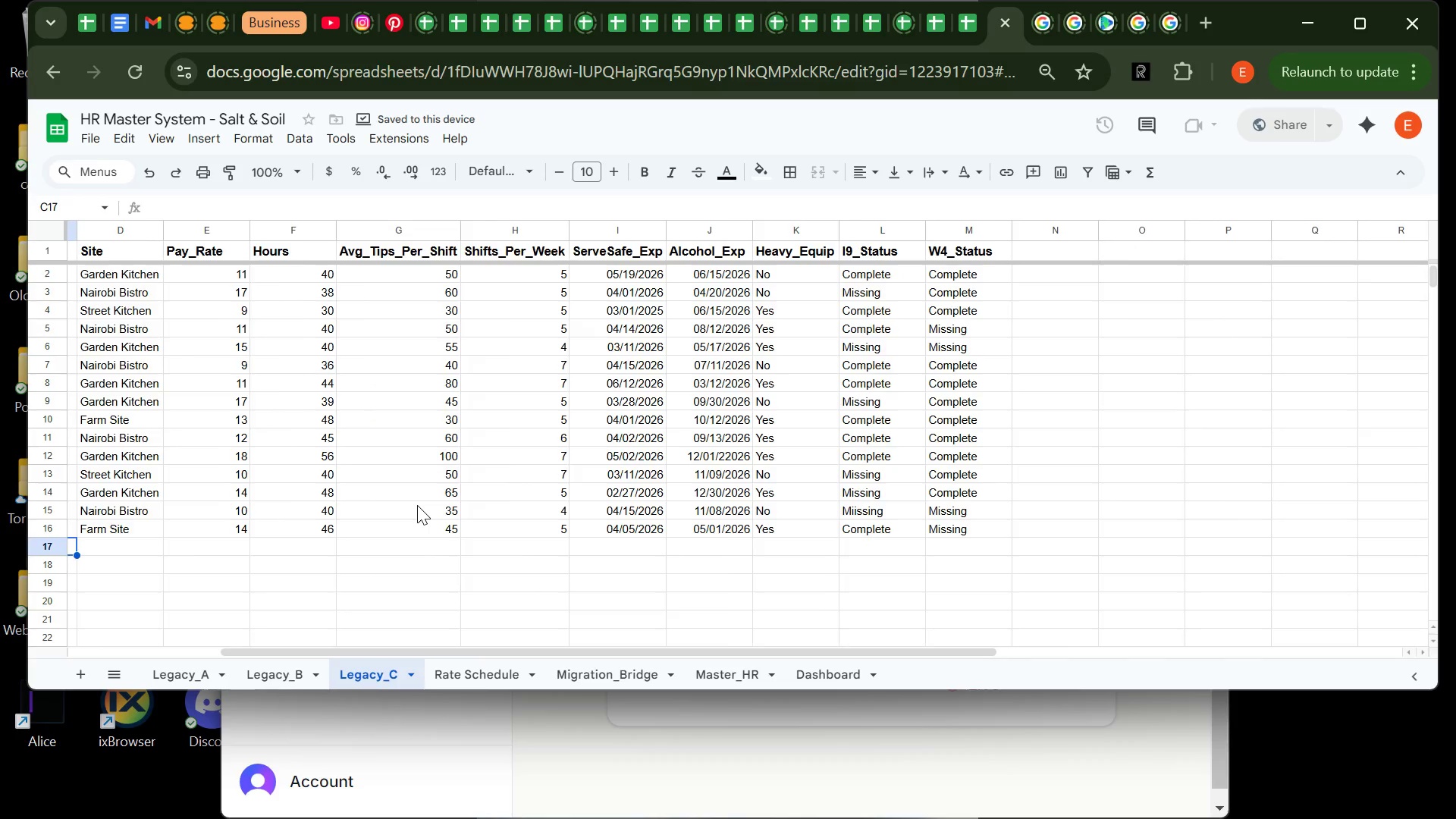 
scroll: coordinate [417, 505], scroll_direction: up, amount: 2.0
 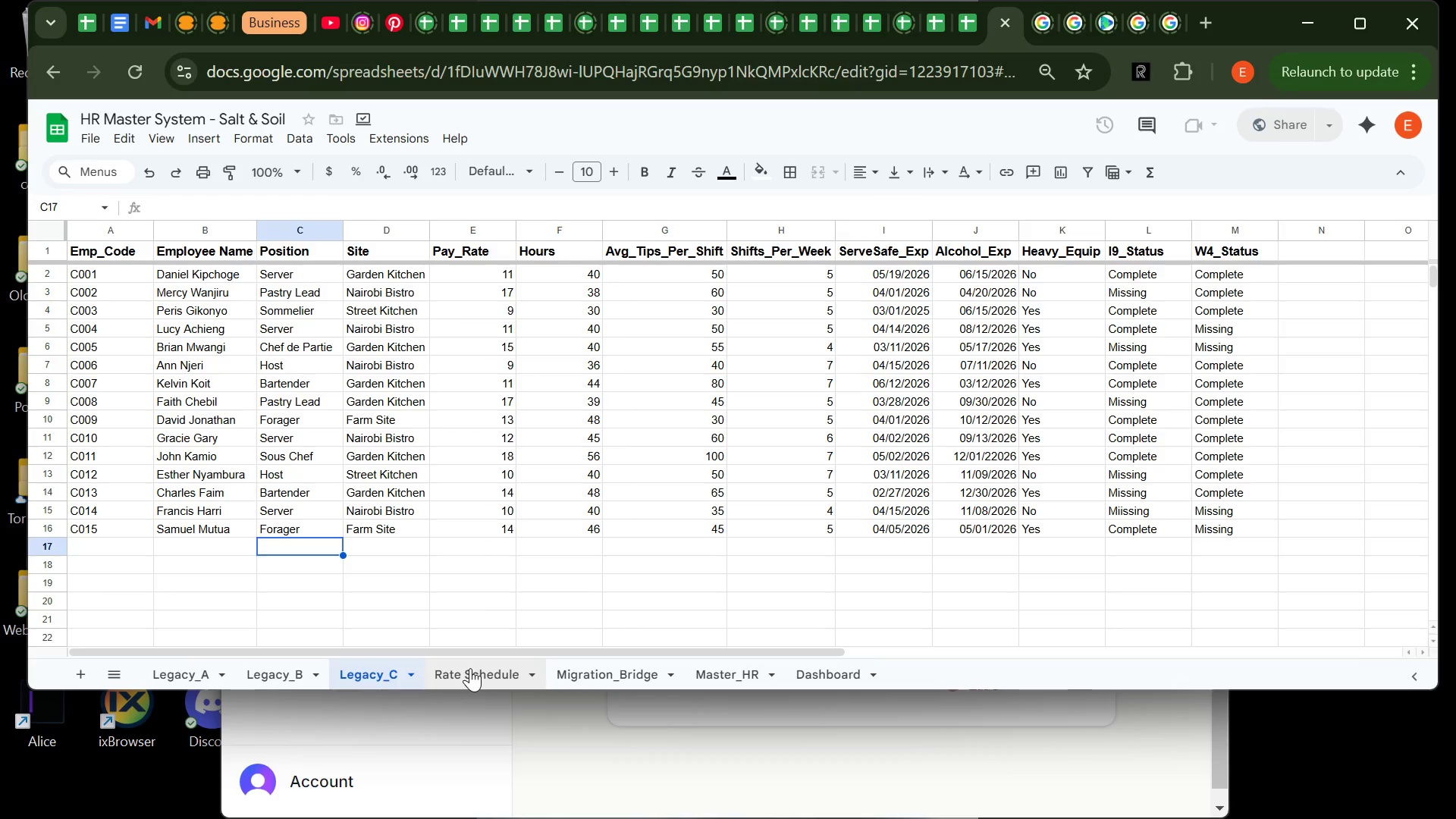 
wait(17.13)
 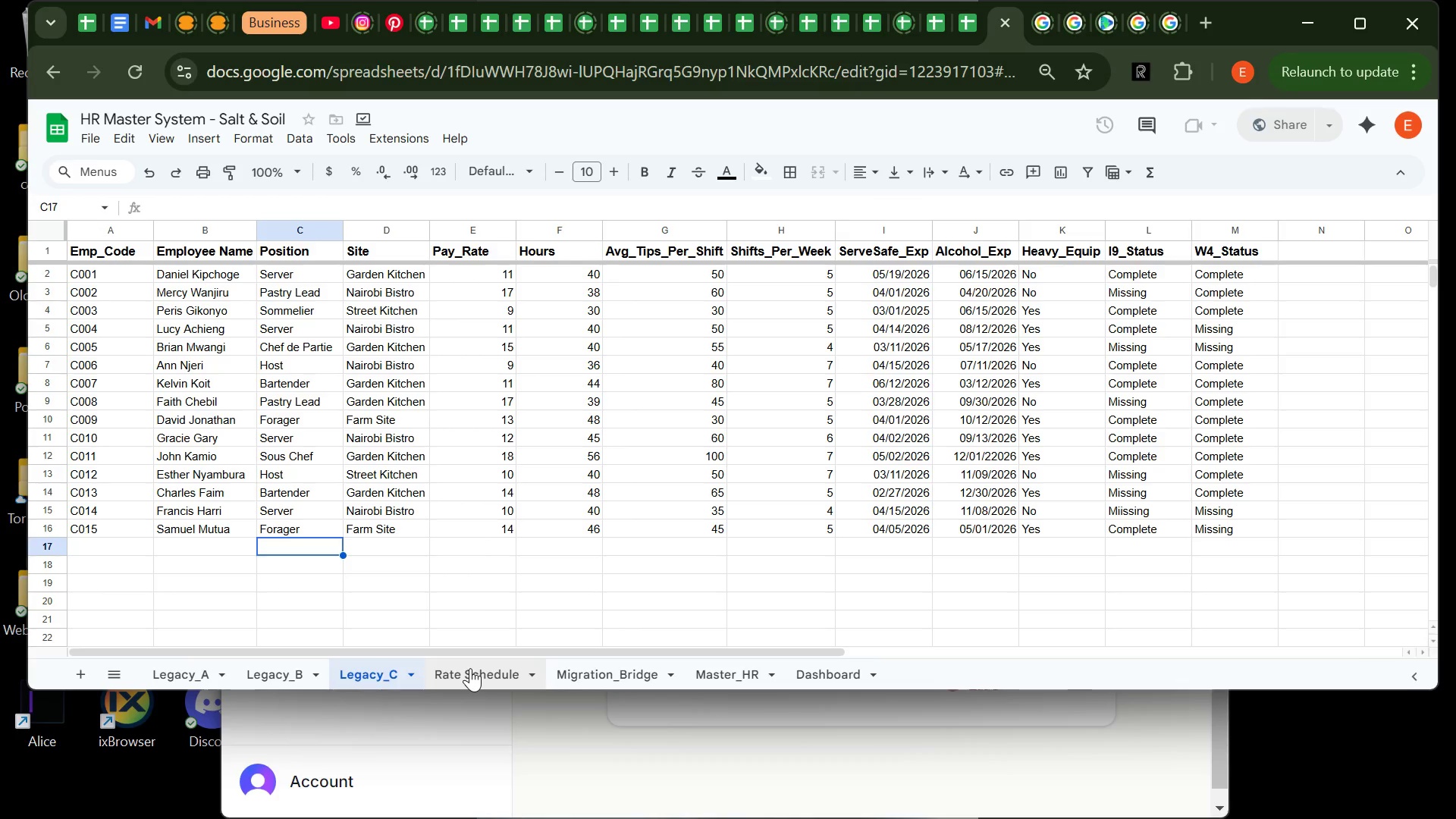 
left_click([399, 547])
 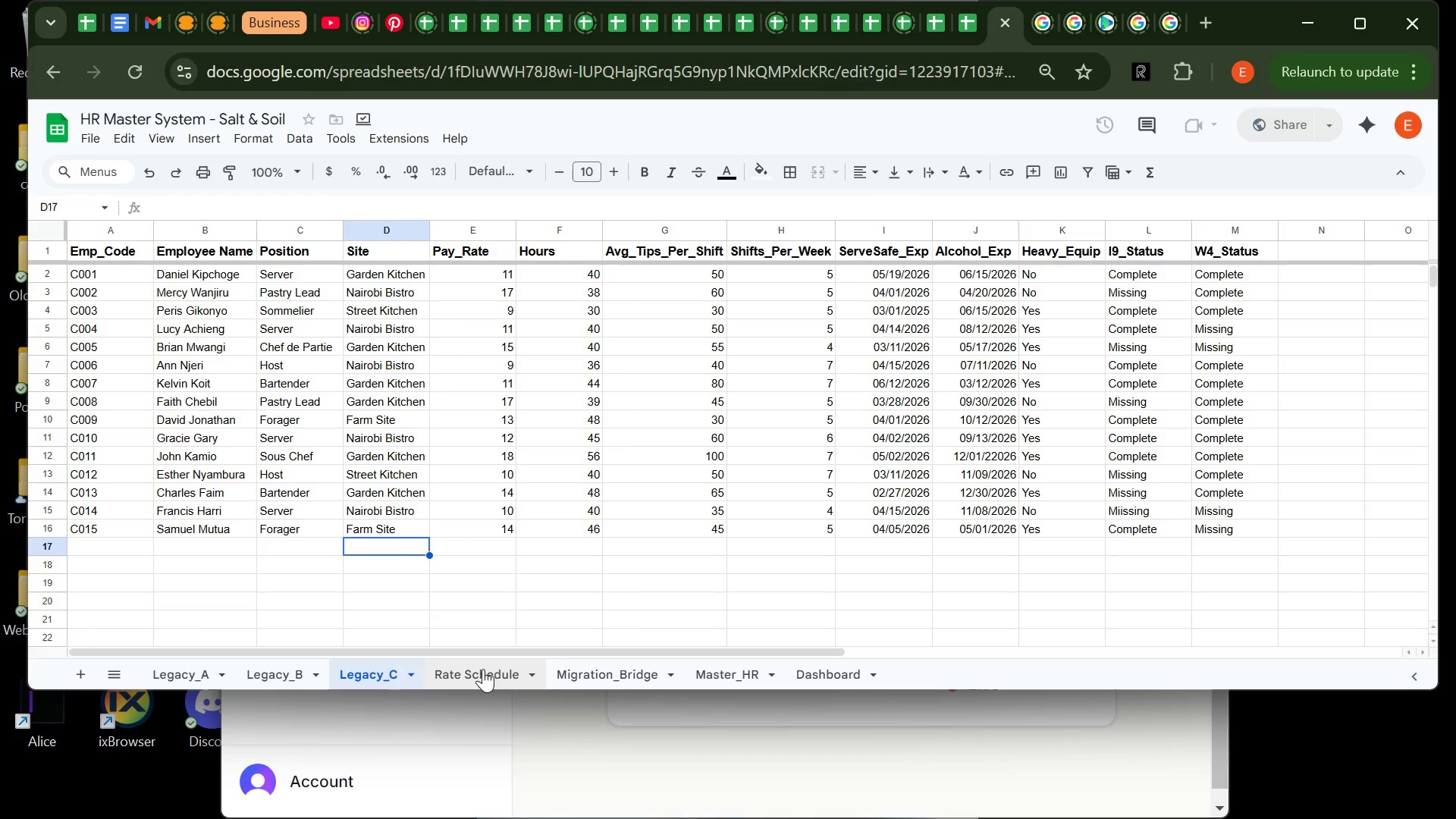 
left_click([483, 669])
 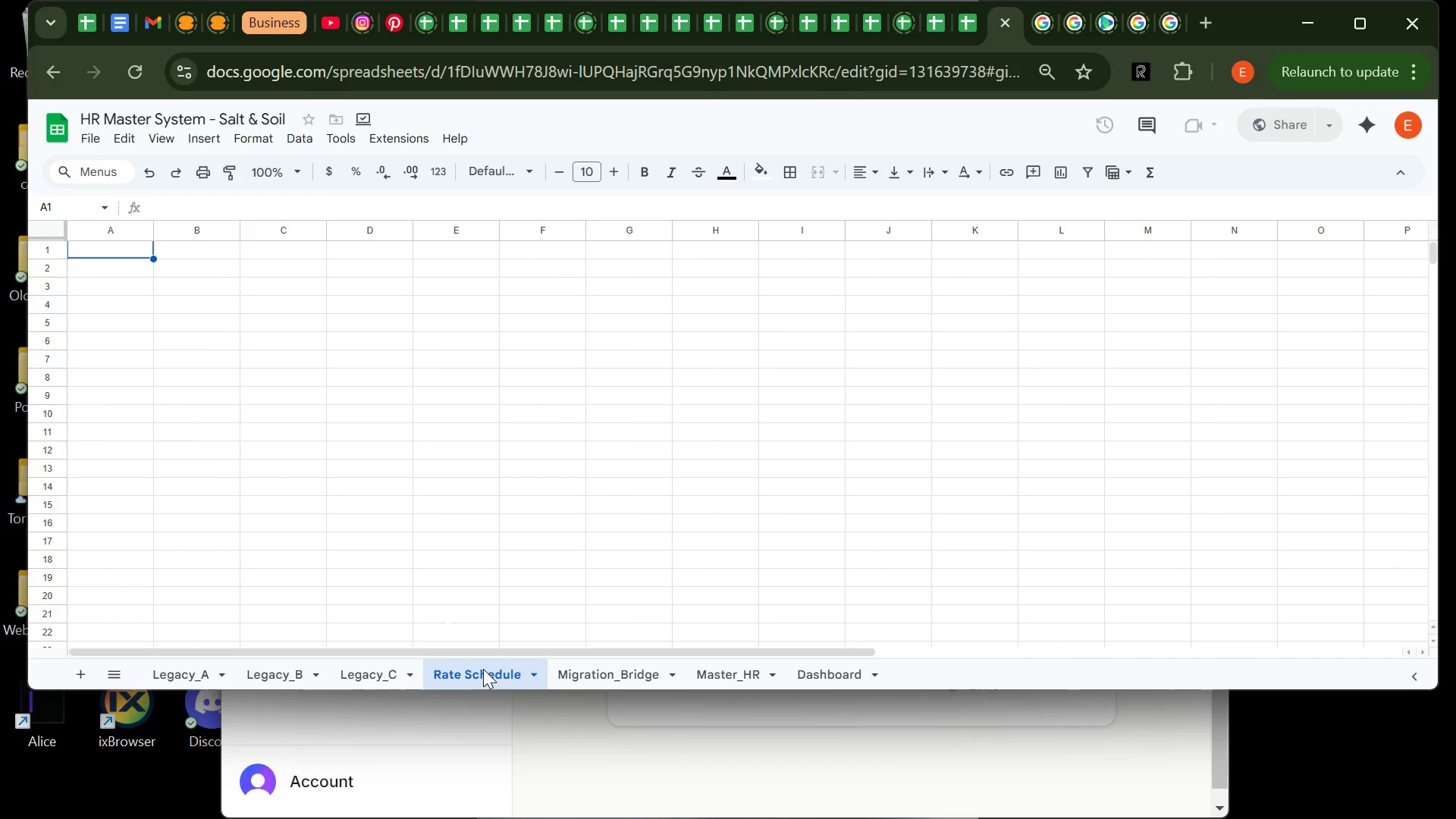 
wait(25.73)
 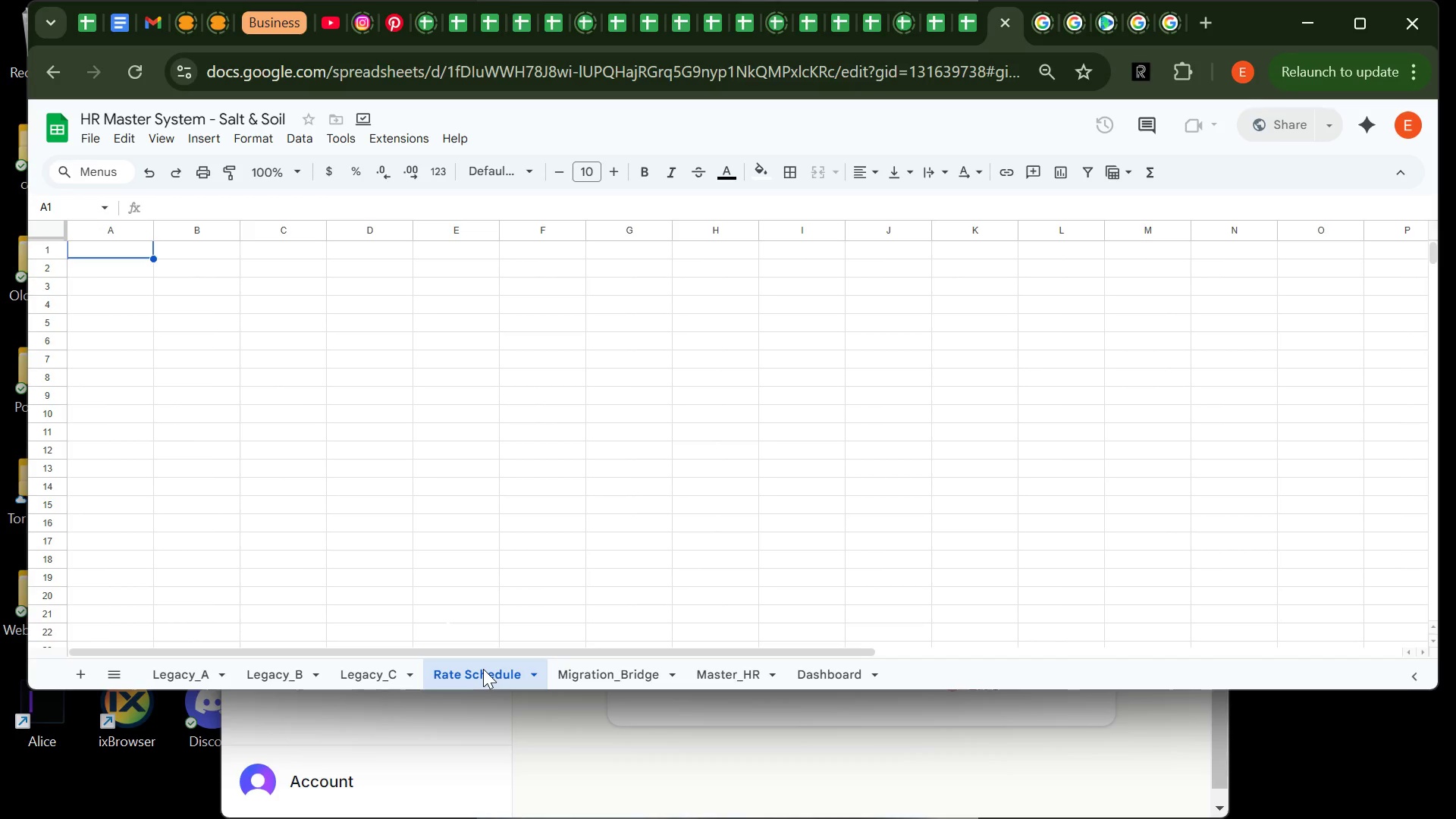 
left_click([435, 477])
 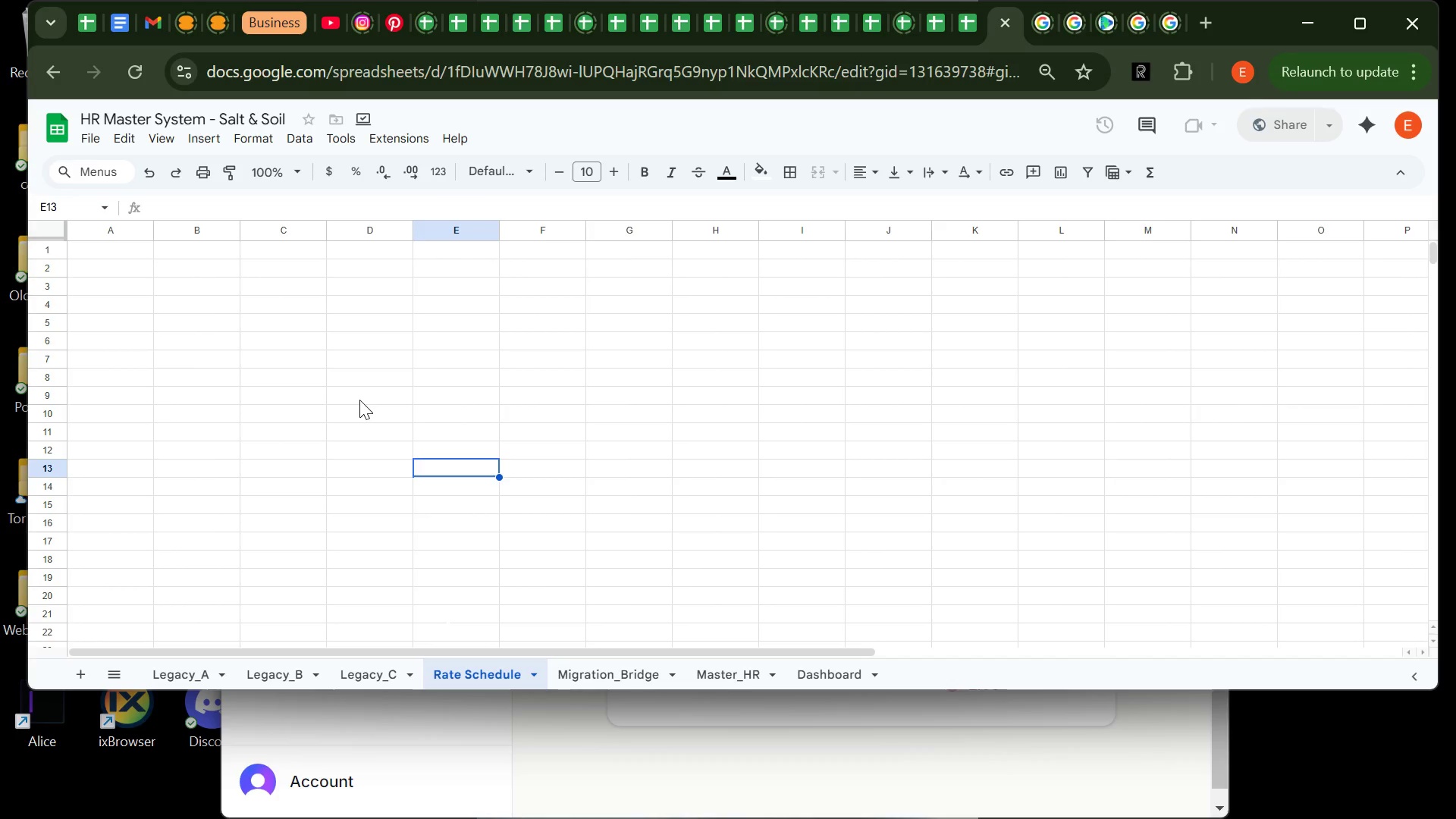 
left_click([359, 400])
 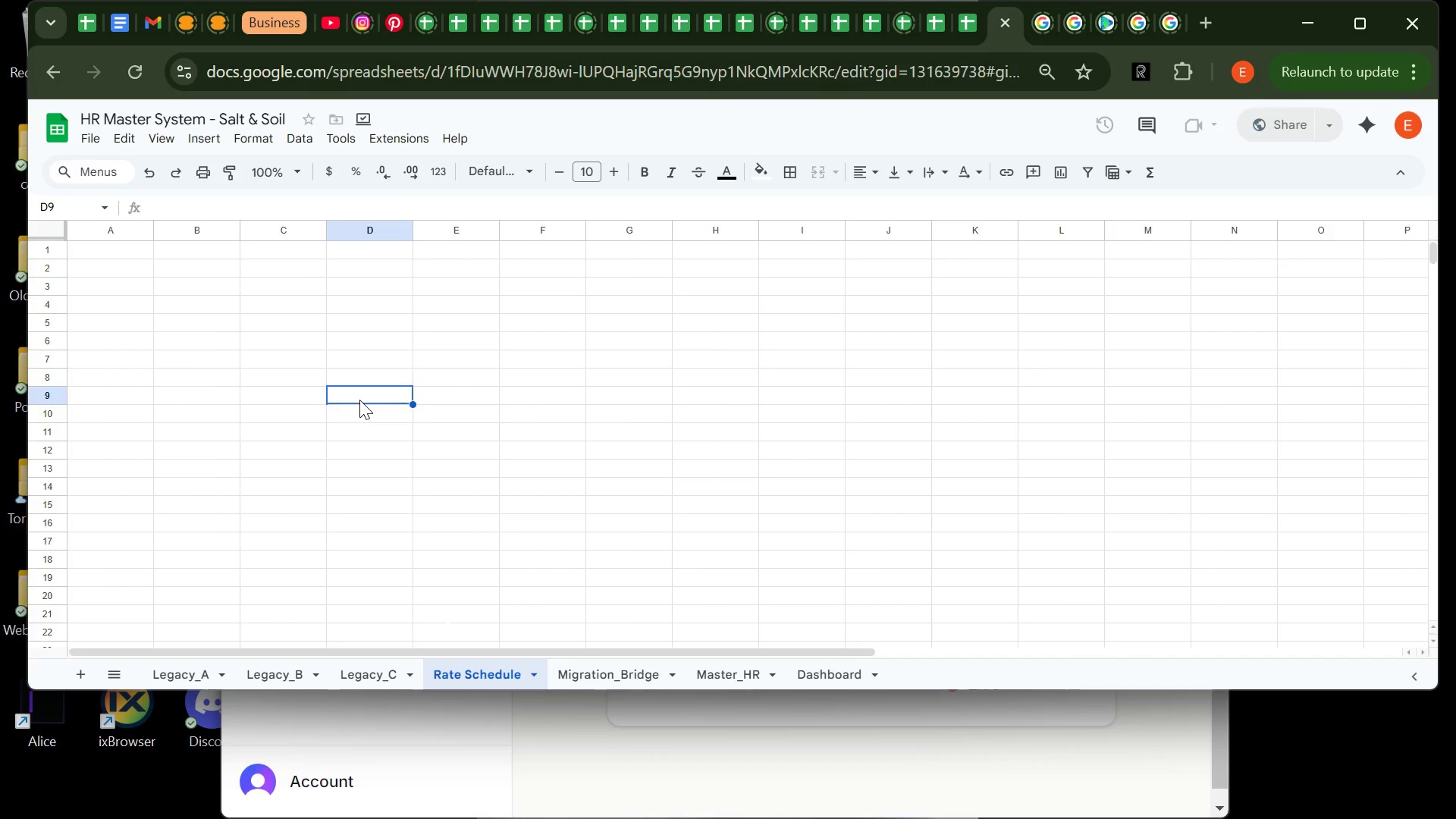 
scroll: coordinate [359, 400], scroll_direction: up, amount: 2.0
 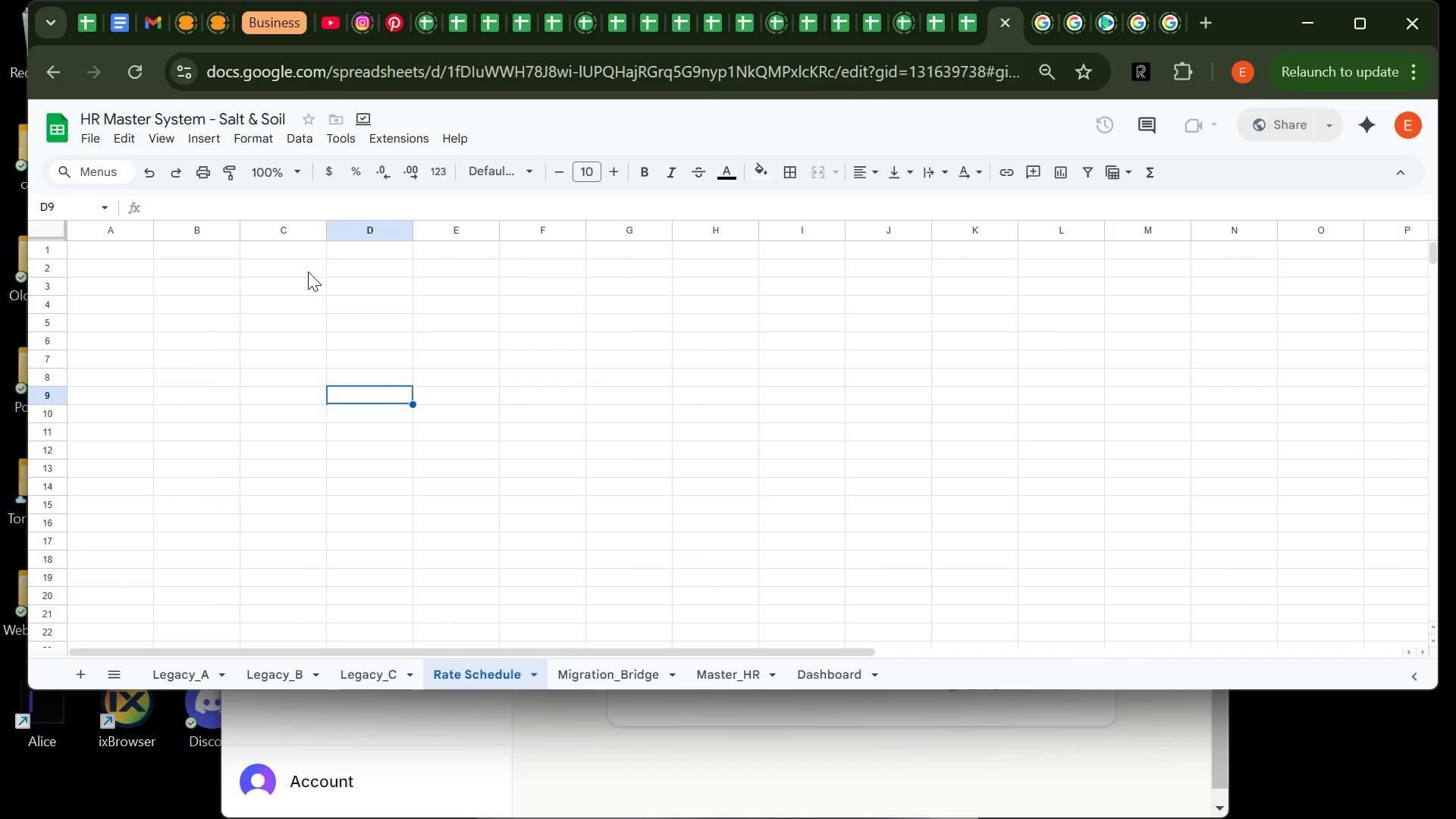 
left_click([308, 271])
 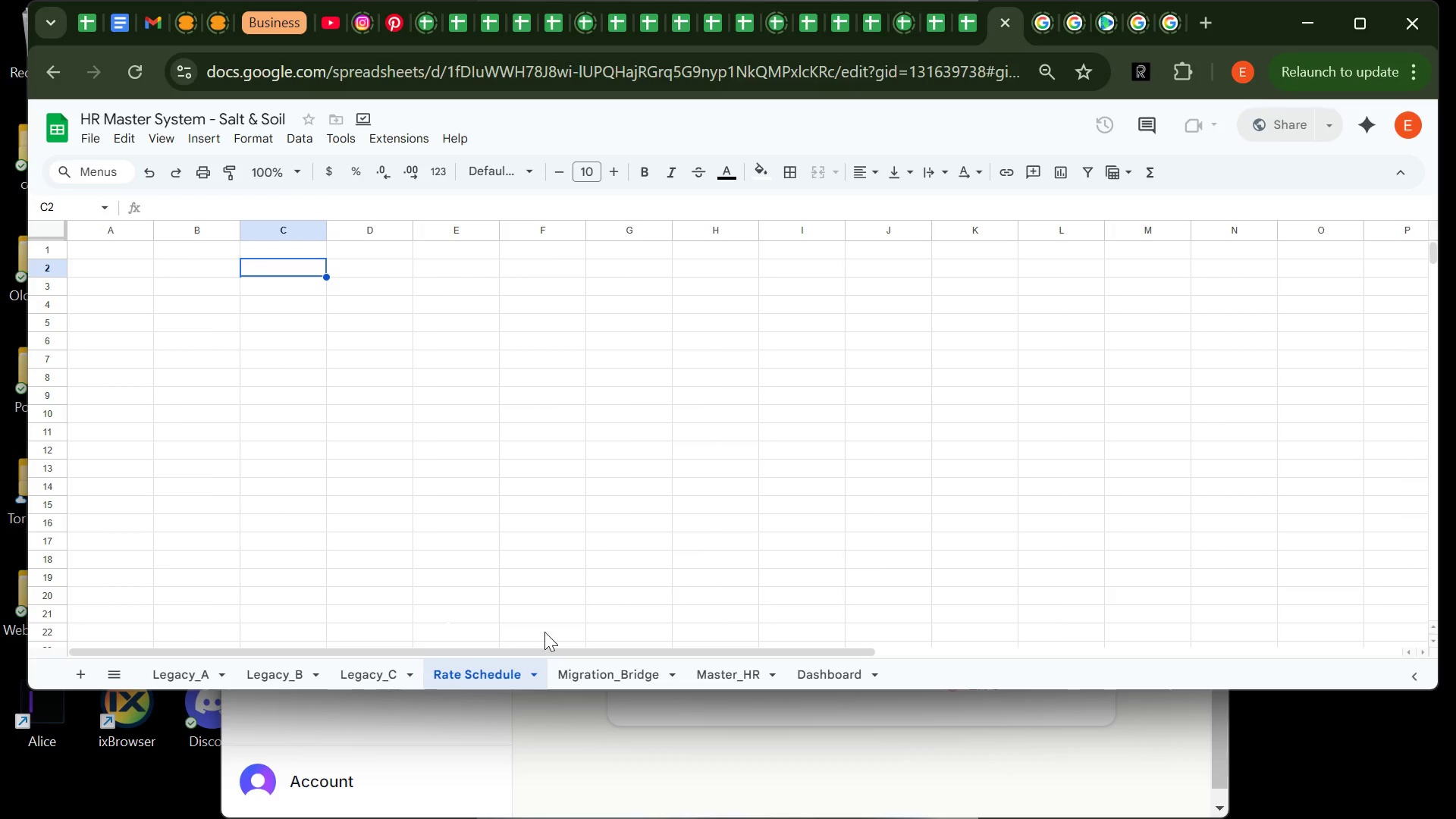 
left_click([359, 678])
 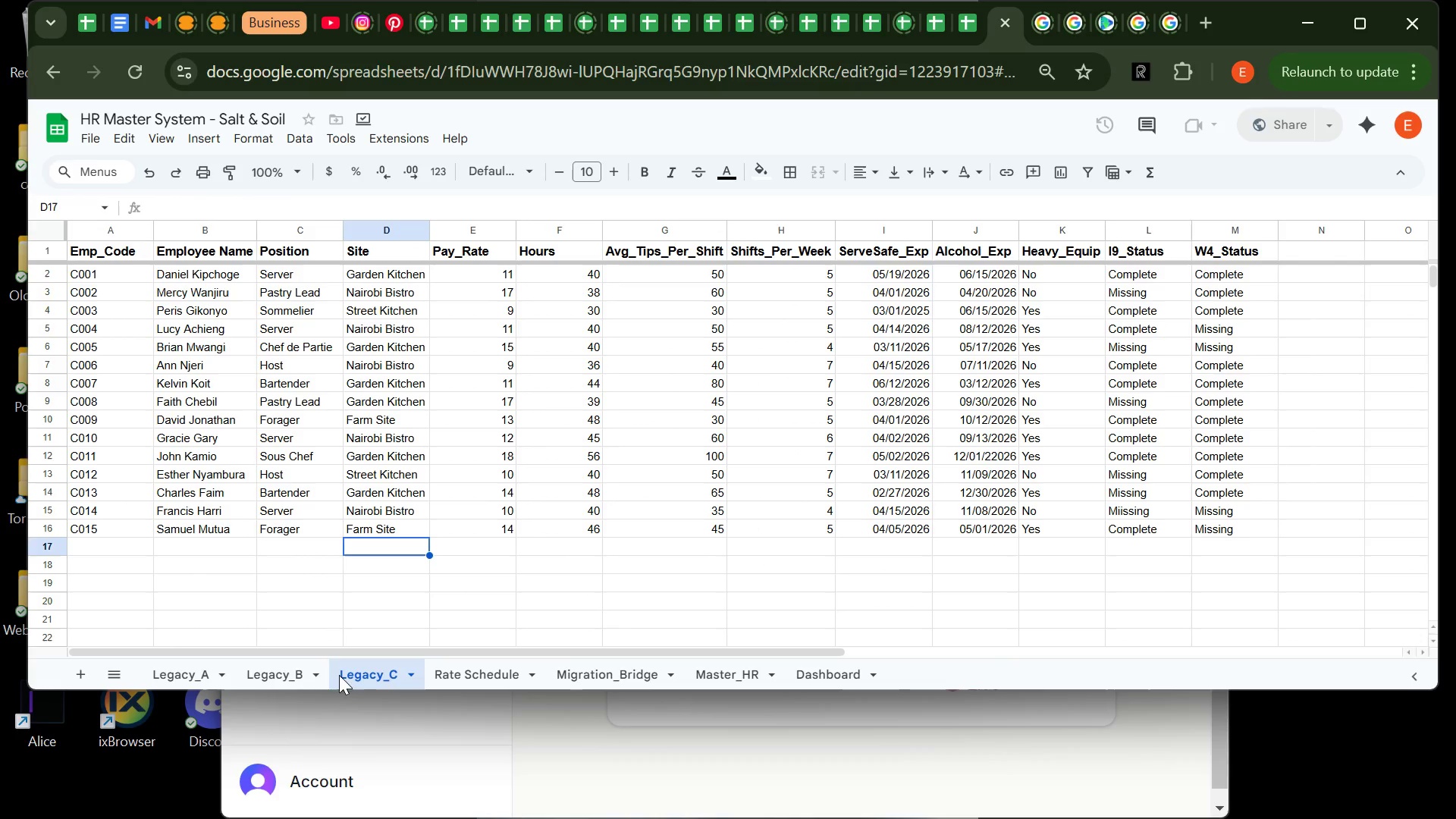 
left_click([292, 681])
 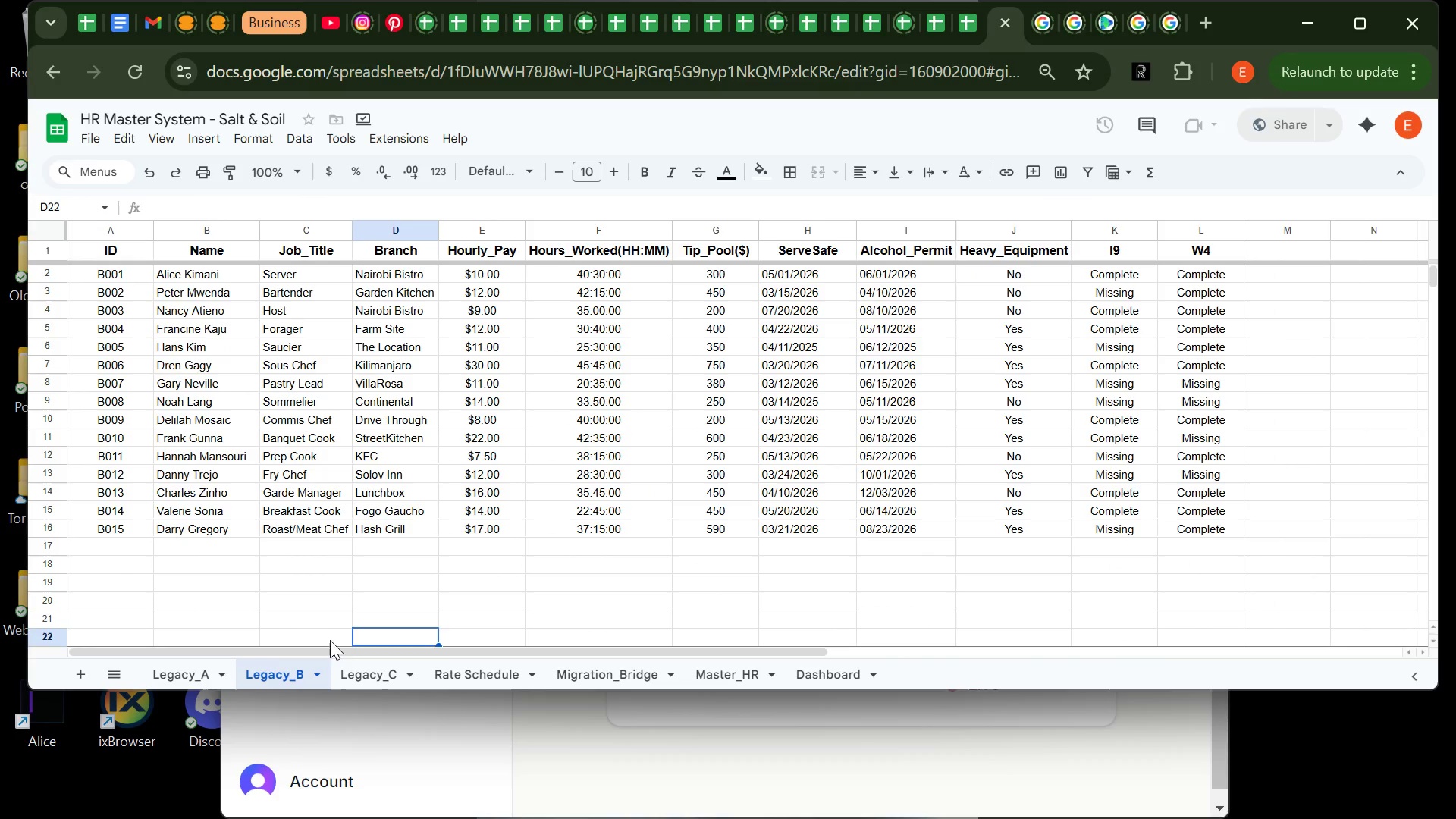 
left_click([359, 687])
 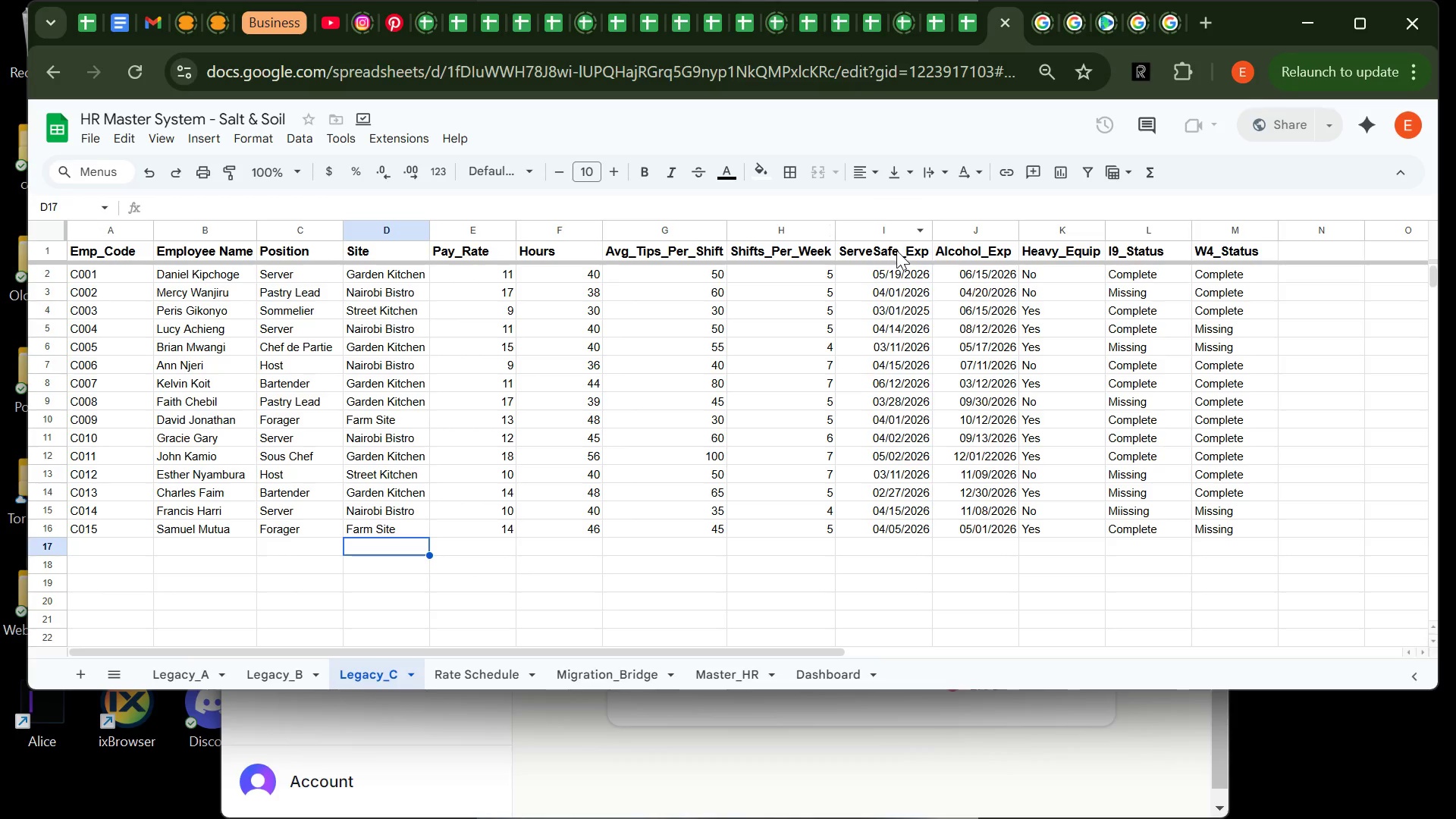 
left_click([896, 251])
 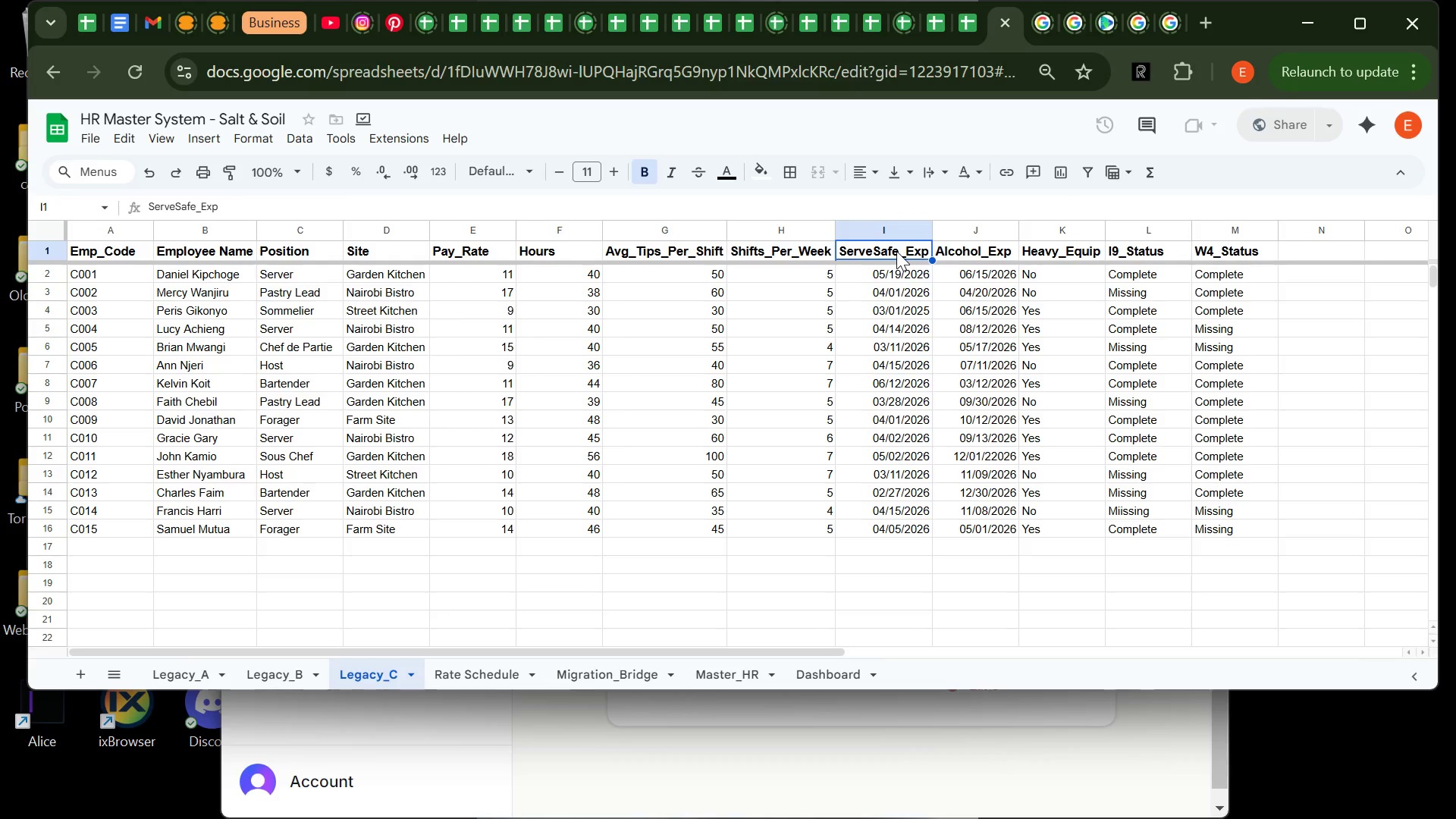 
wait(8.44)
 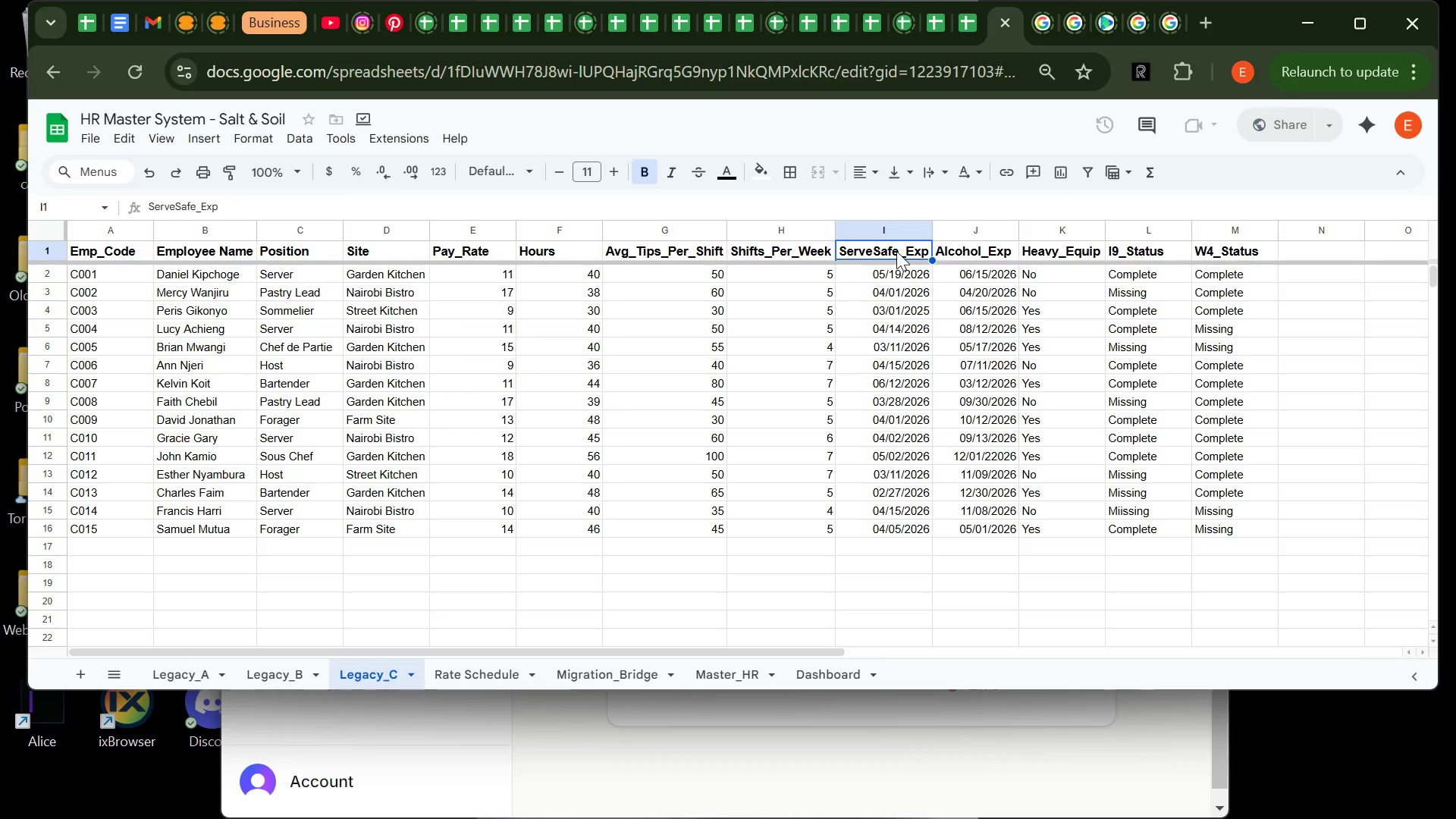 
left_click([722, 372])
 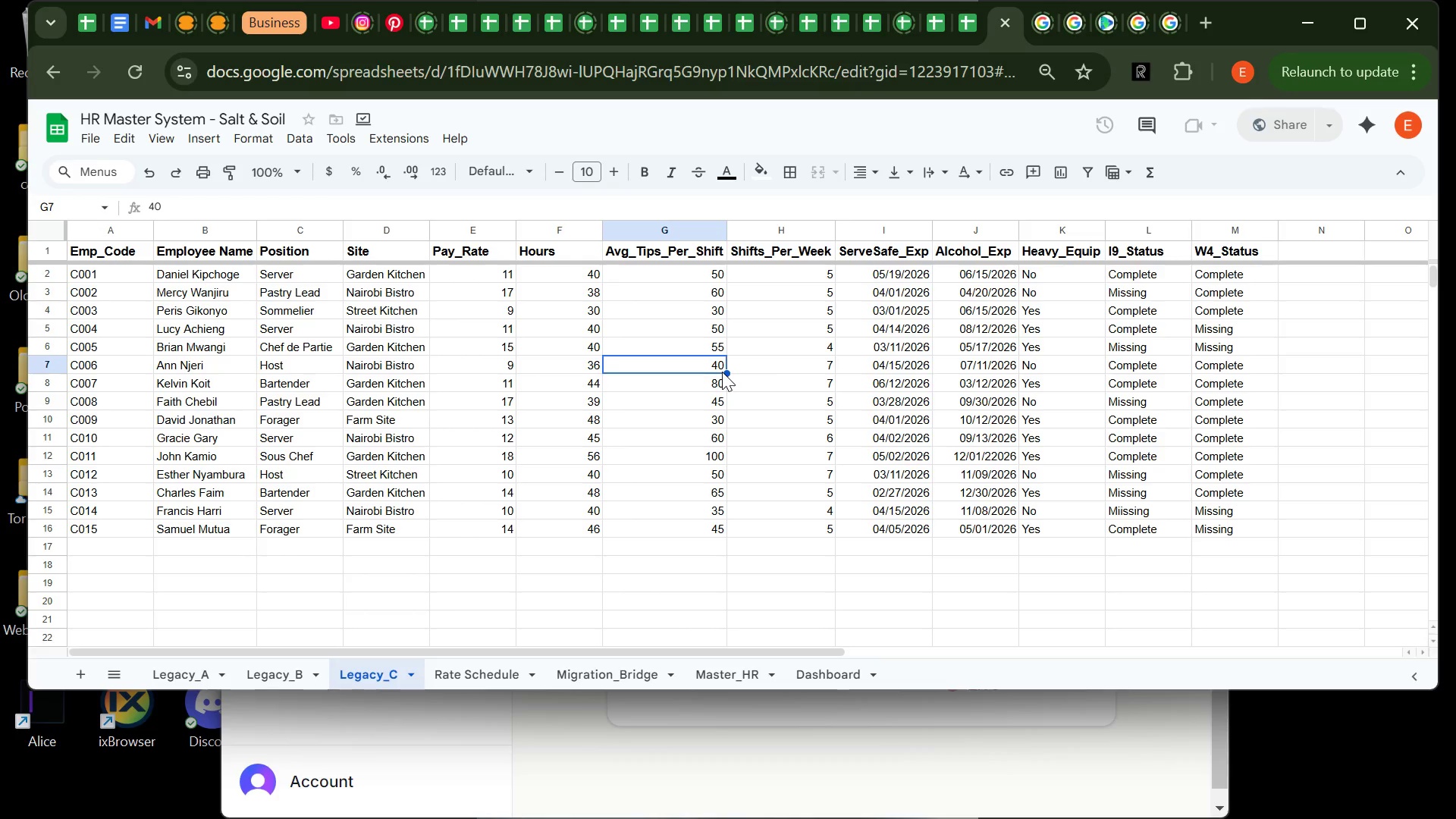 
wait(8.97)
 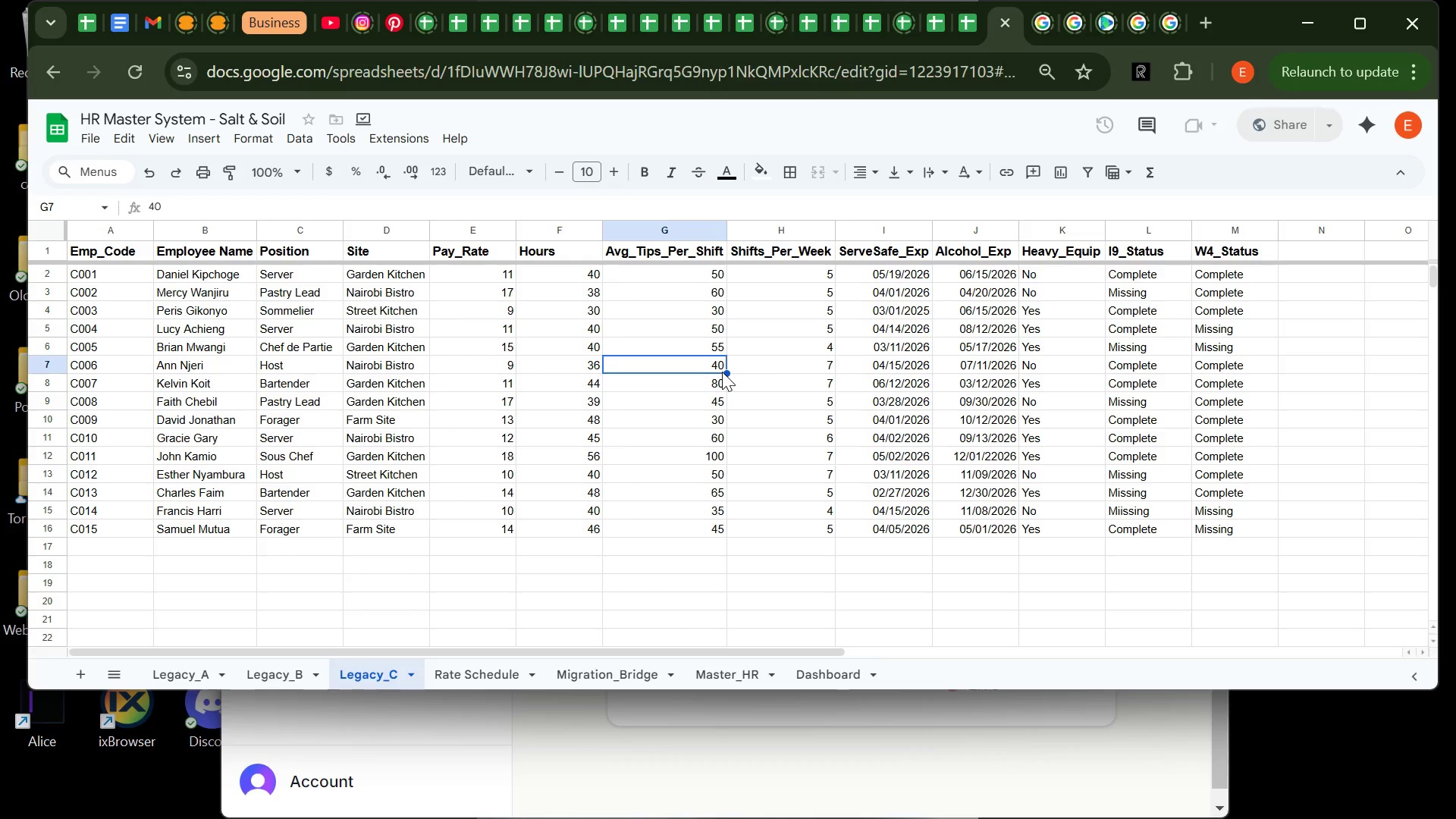 
left_click([626, 670])
 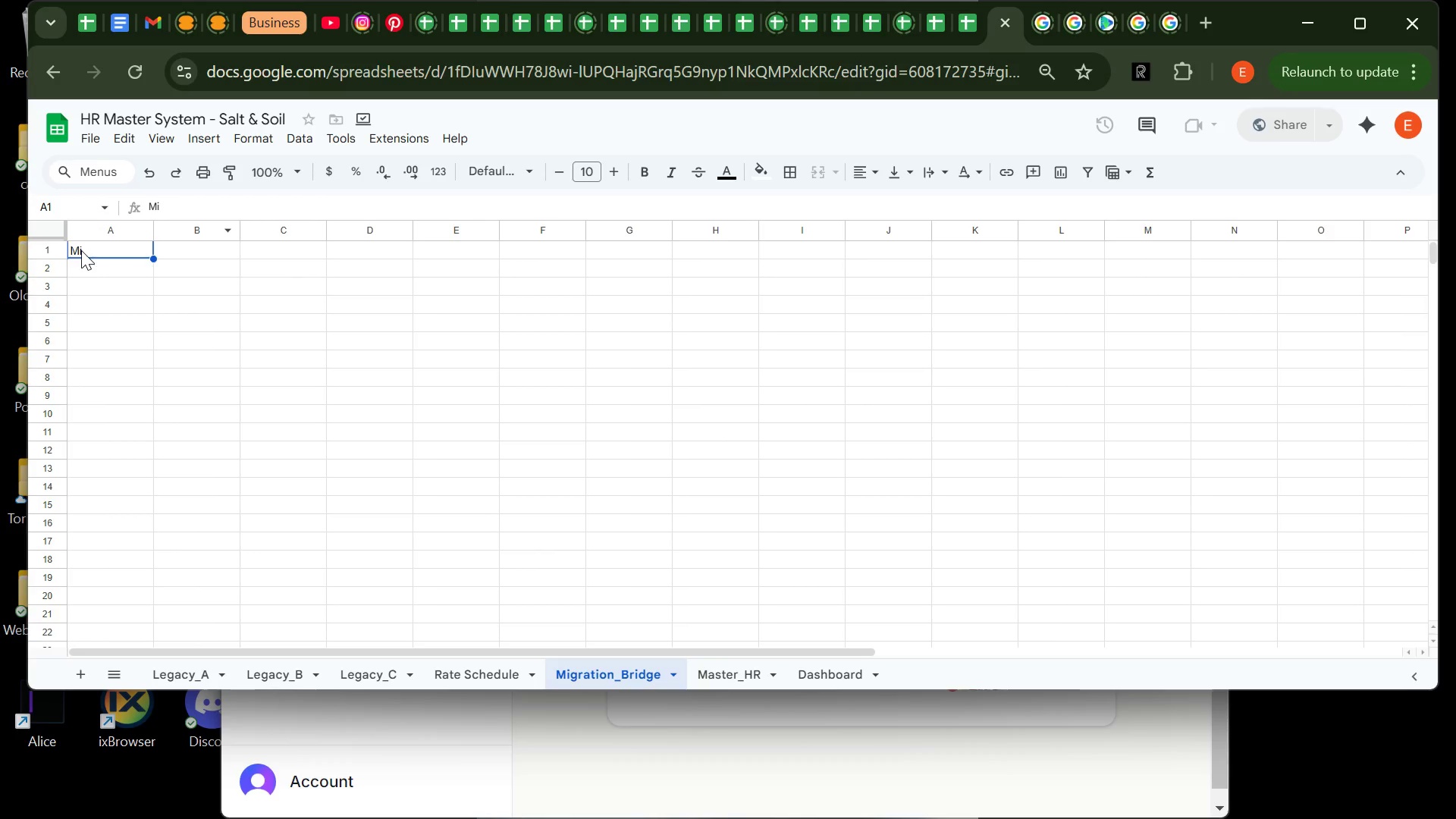 
left_click([99, 249])
 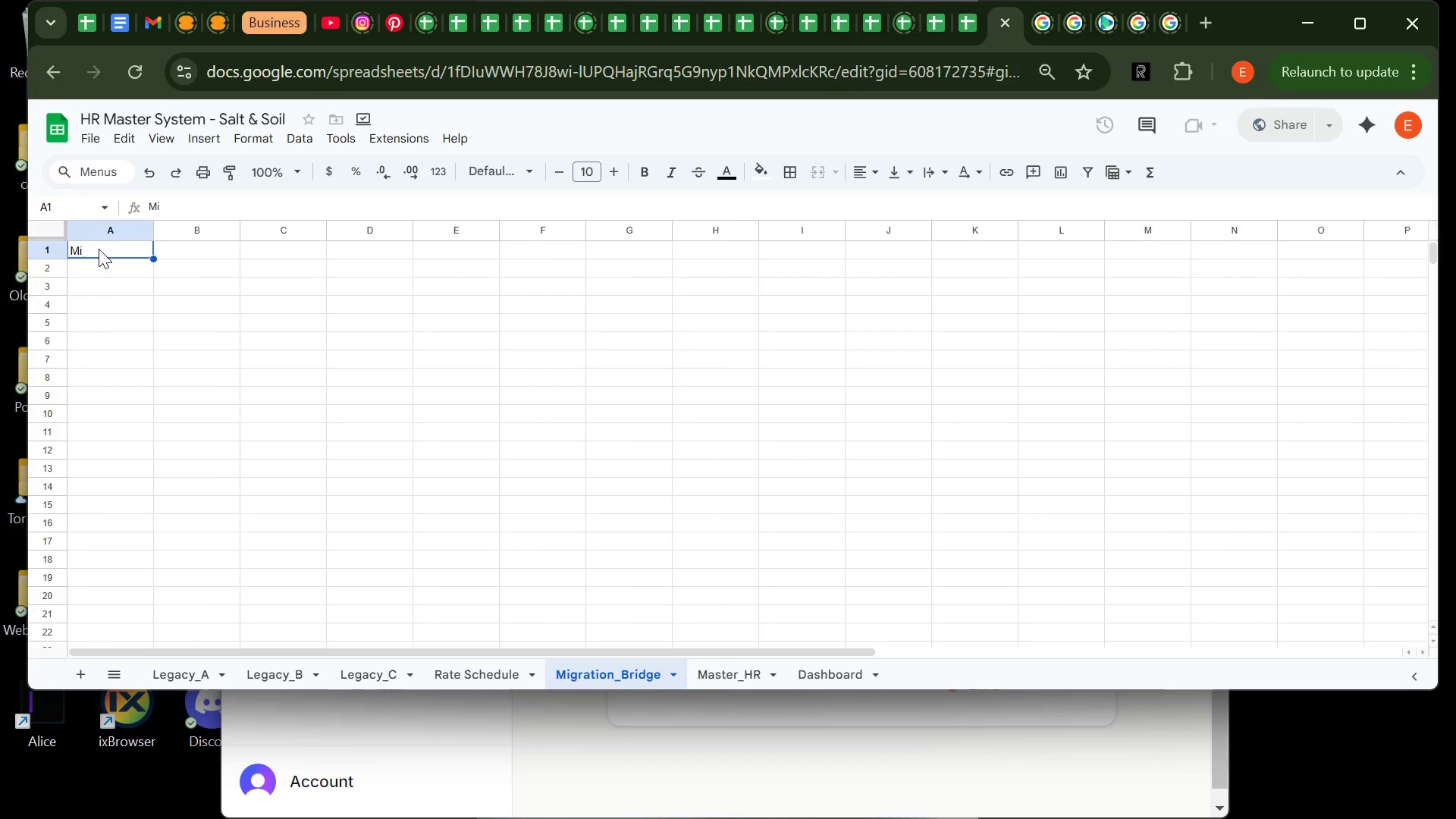 
key(Backspace)
 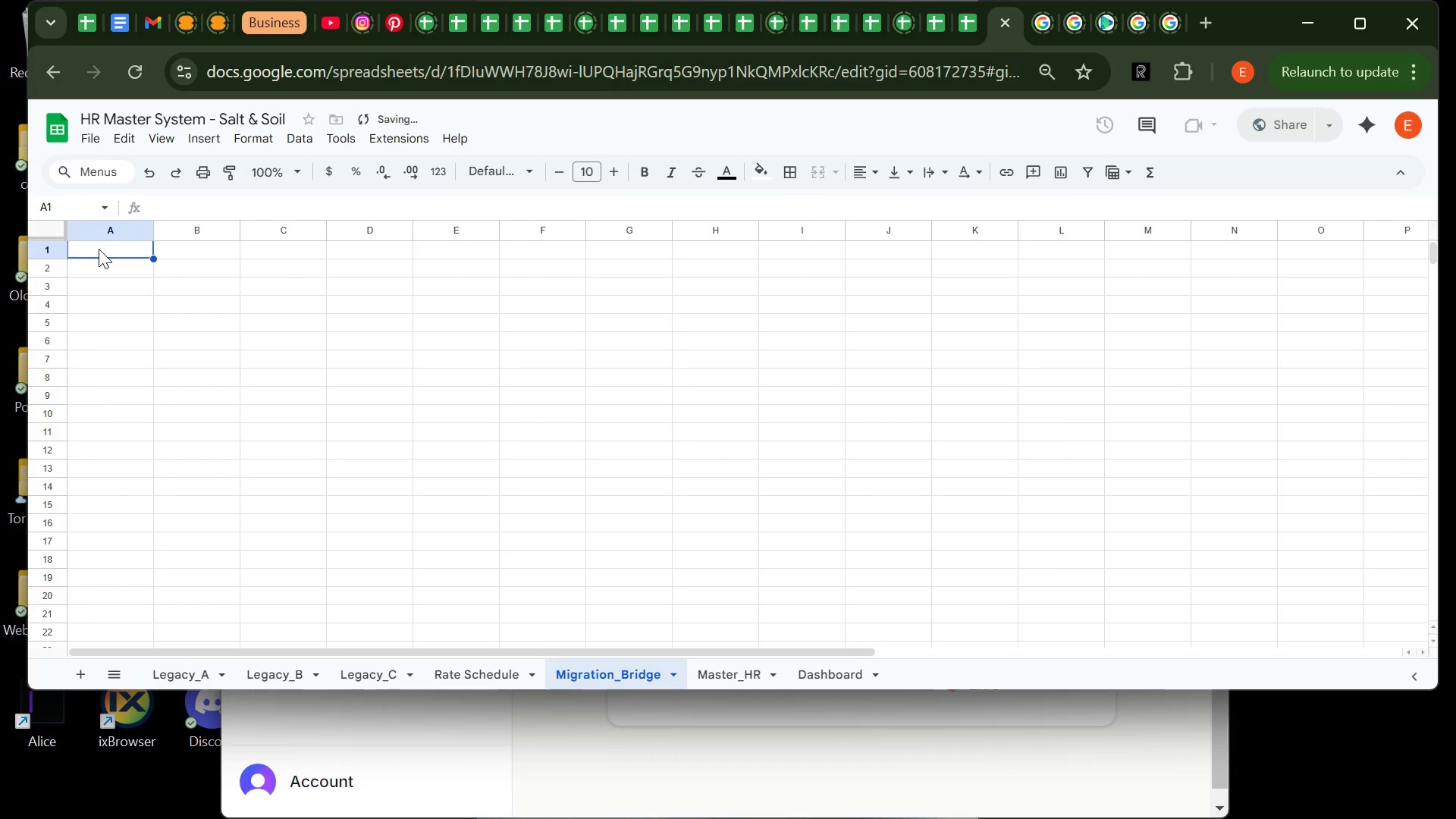 
key(CapsLock)
 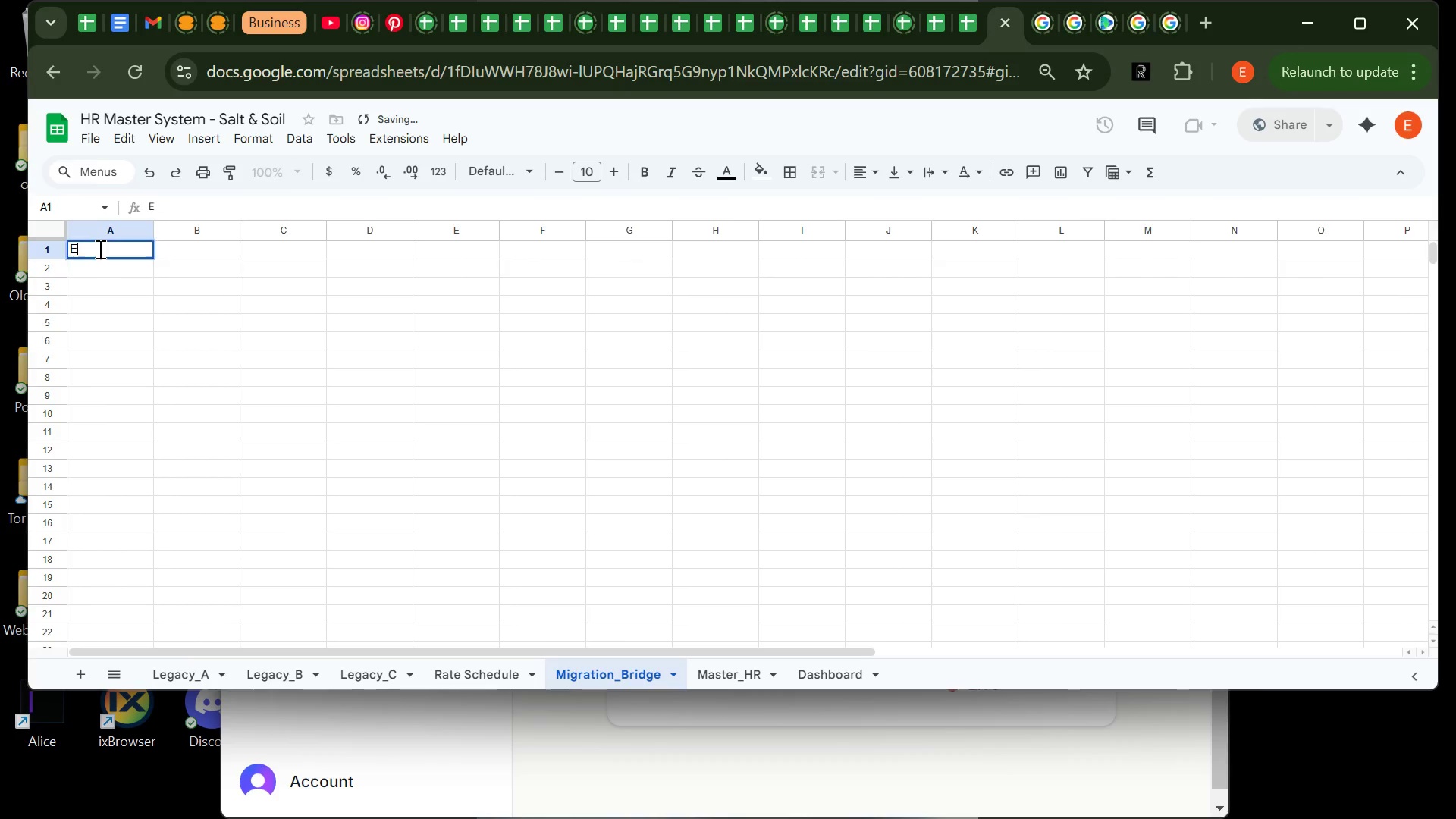 
key(E)
 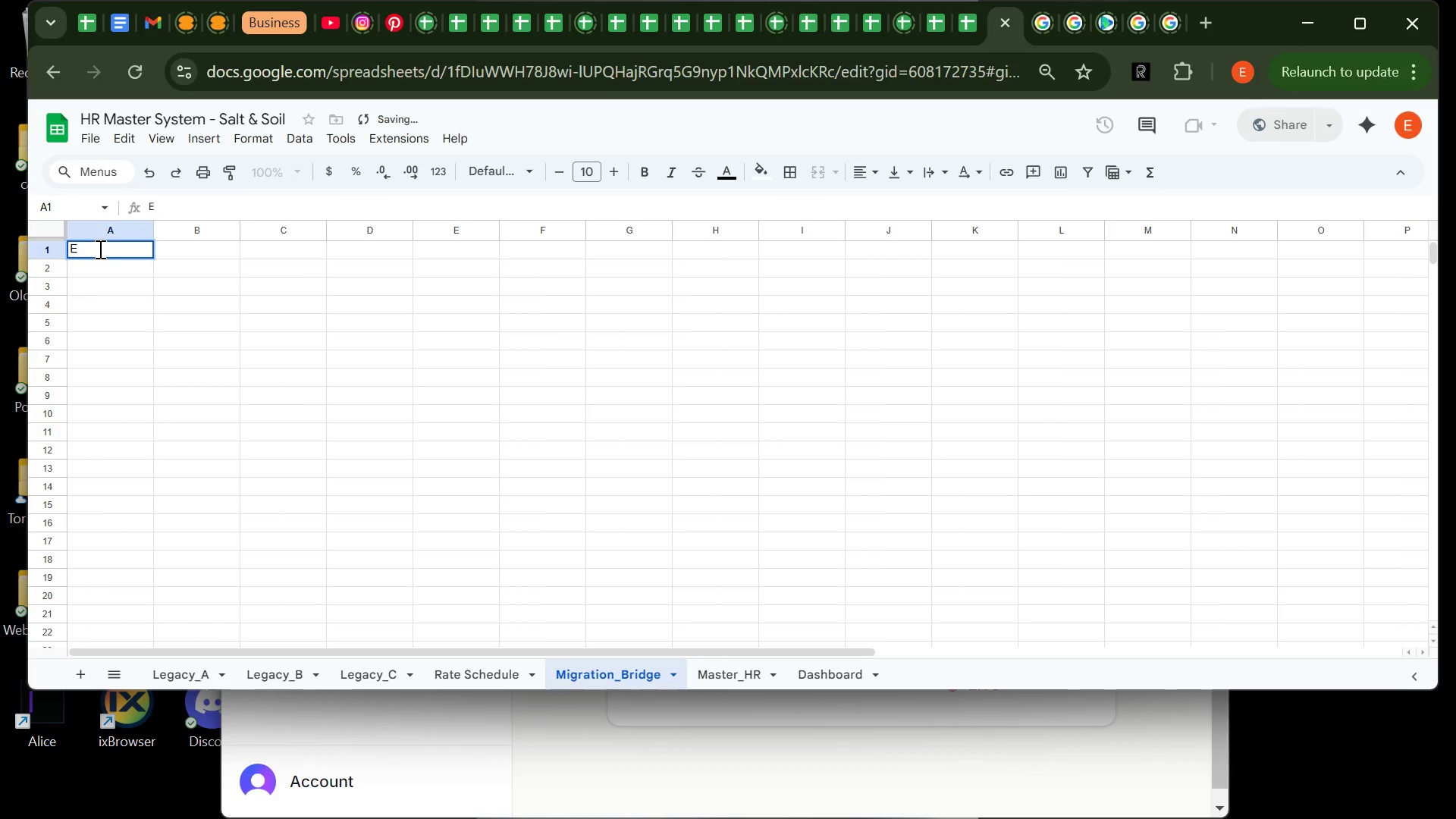 
key(CapsLock)
 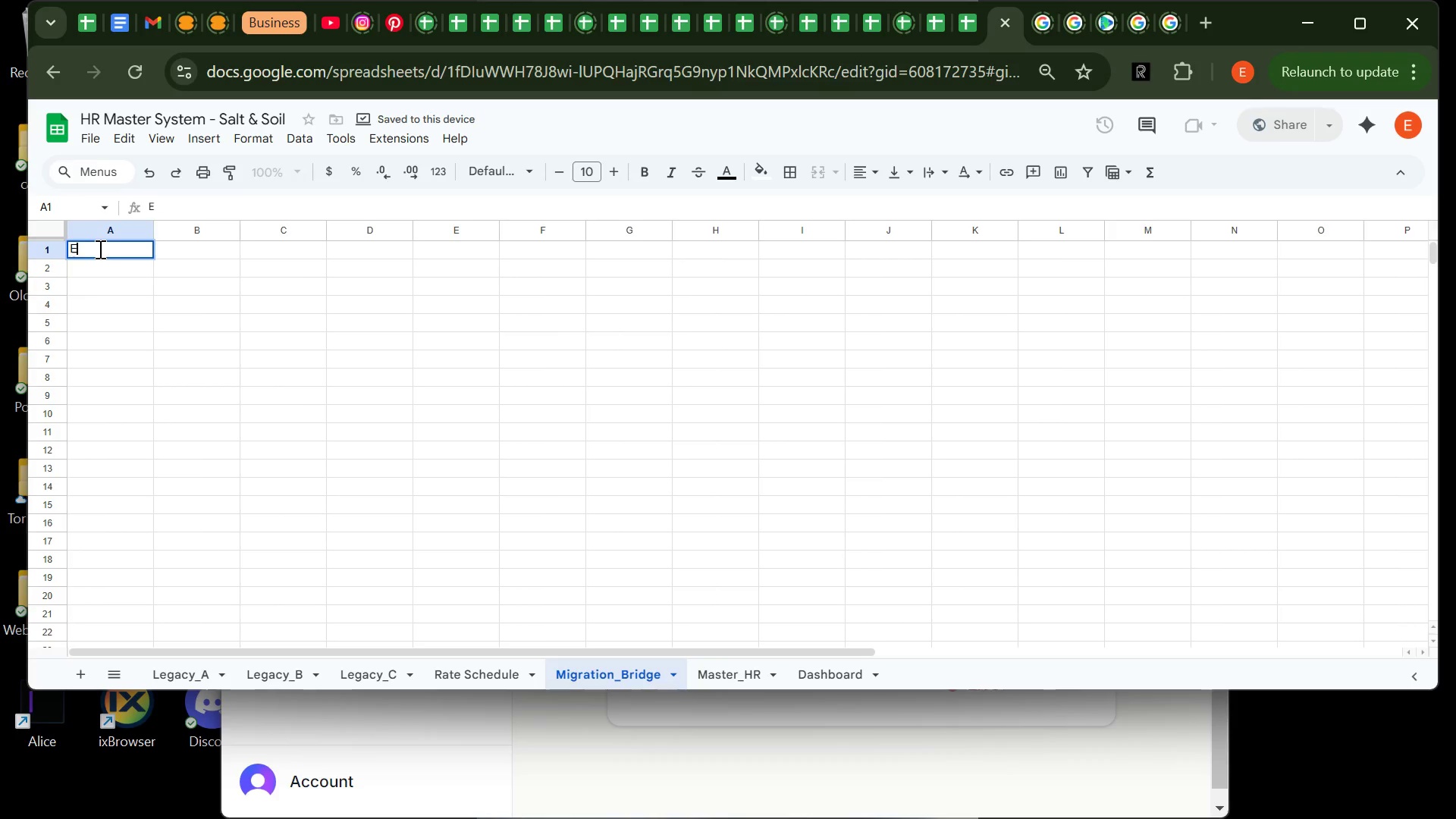 
type(mployee)
 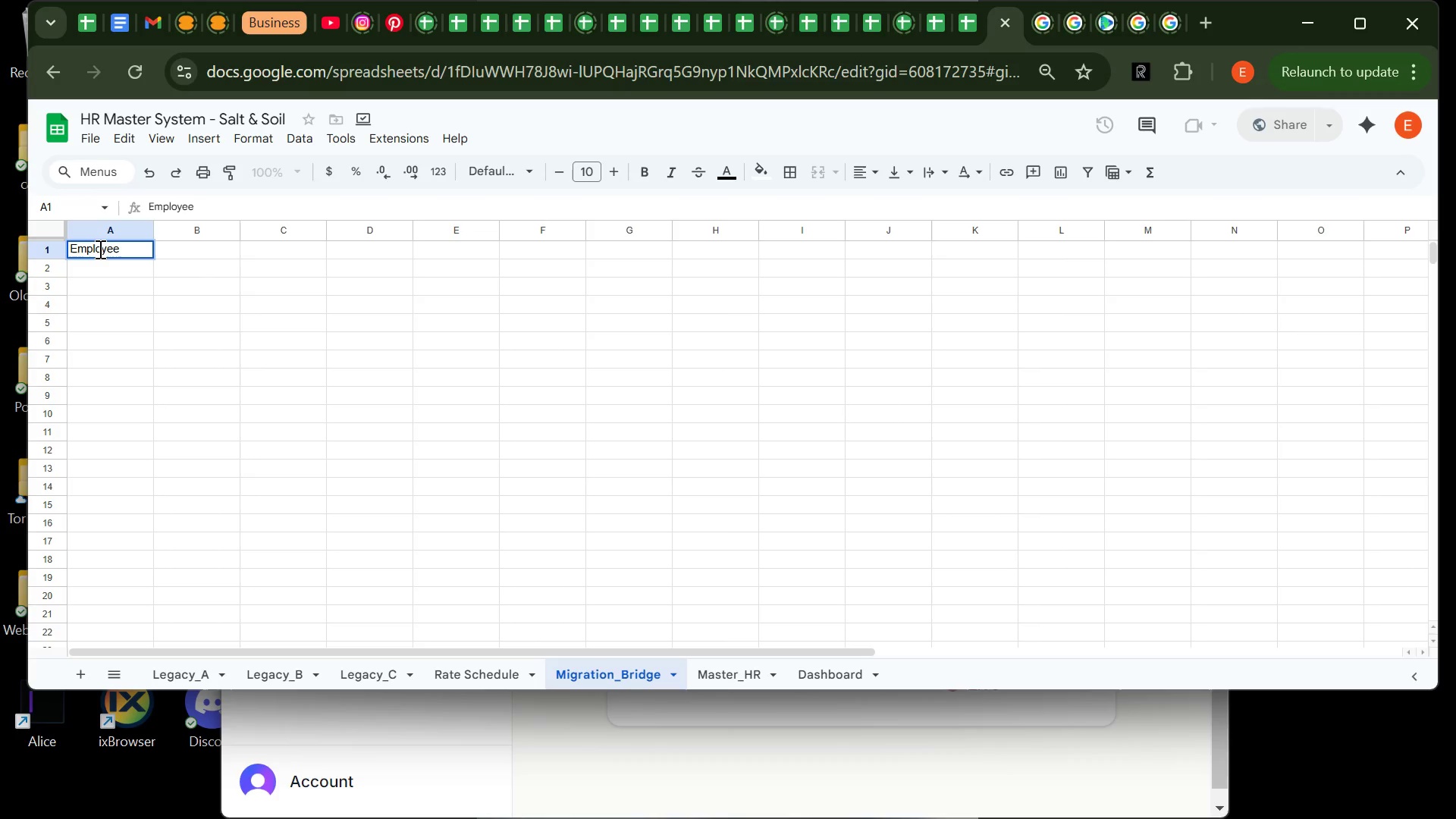 
hold_key(key=ShiftRight, duration=1.52)
 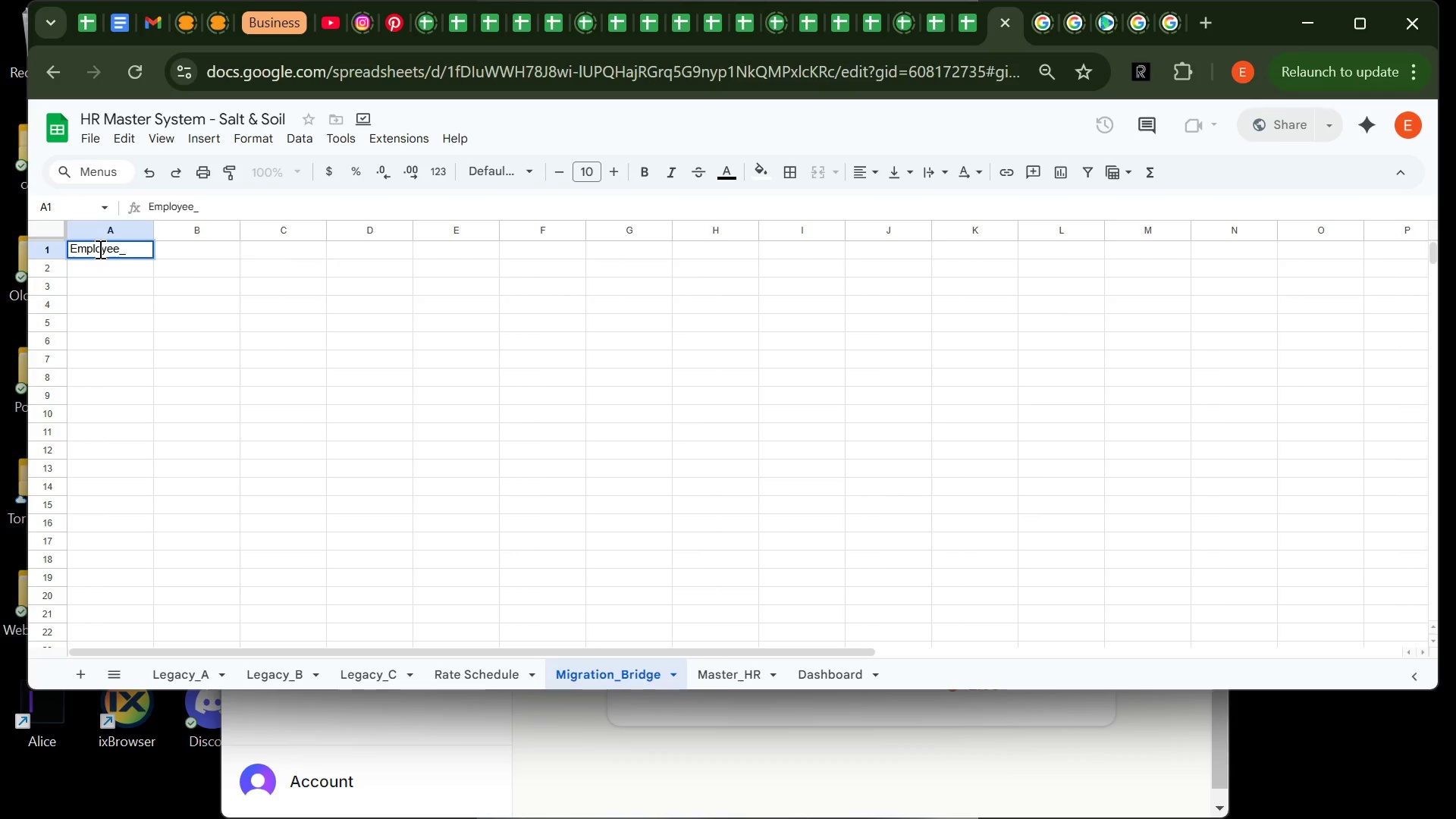 
key(Shift+Minus)
 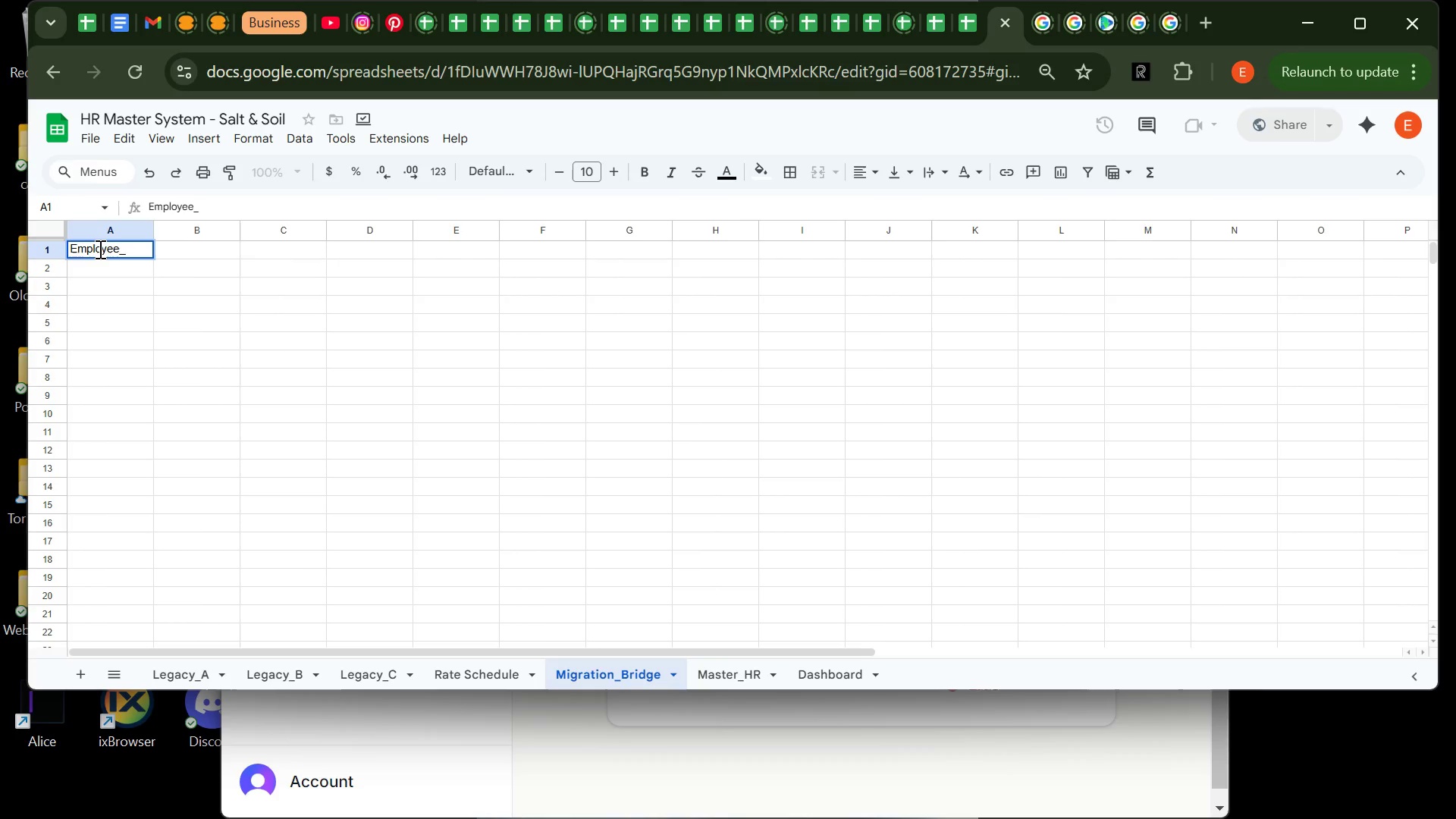 
type(ID)
key(Tab)
type(fULL)
key(Backspace)
key(Backspace)
key(Backspace)
key(Backspace)
type(Full_Name)
 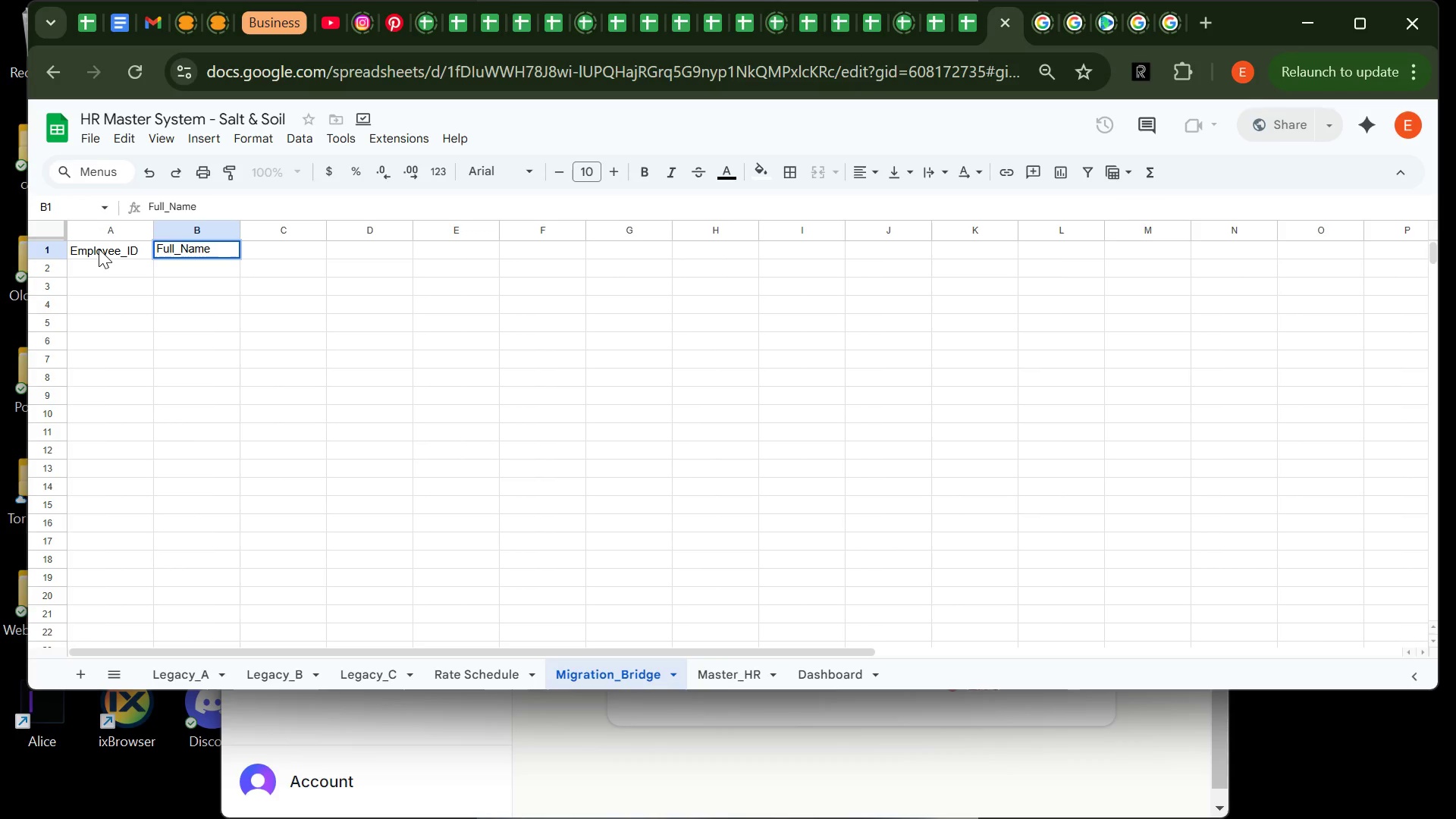 
wait(6.25)
 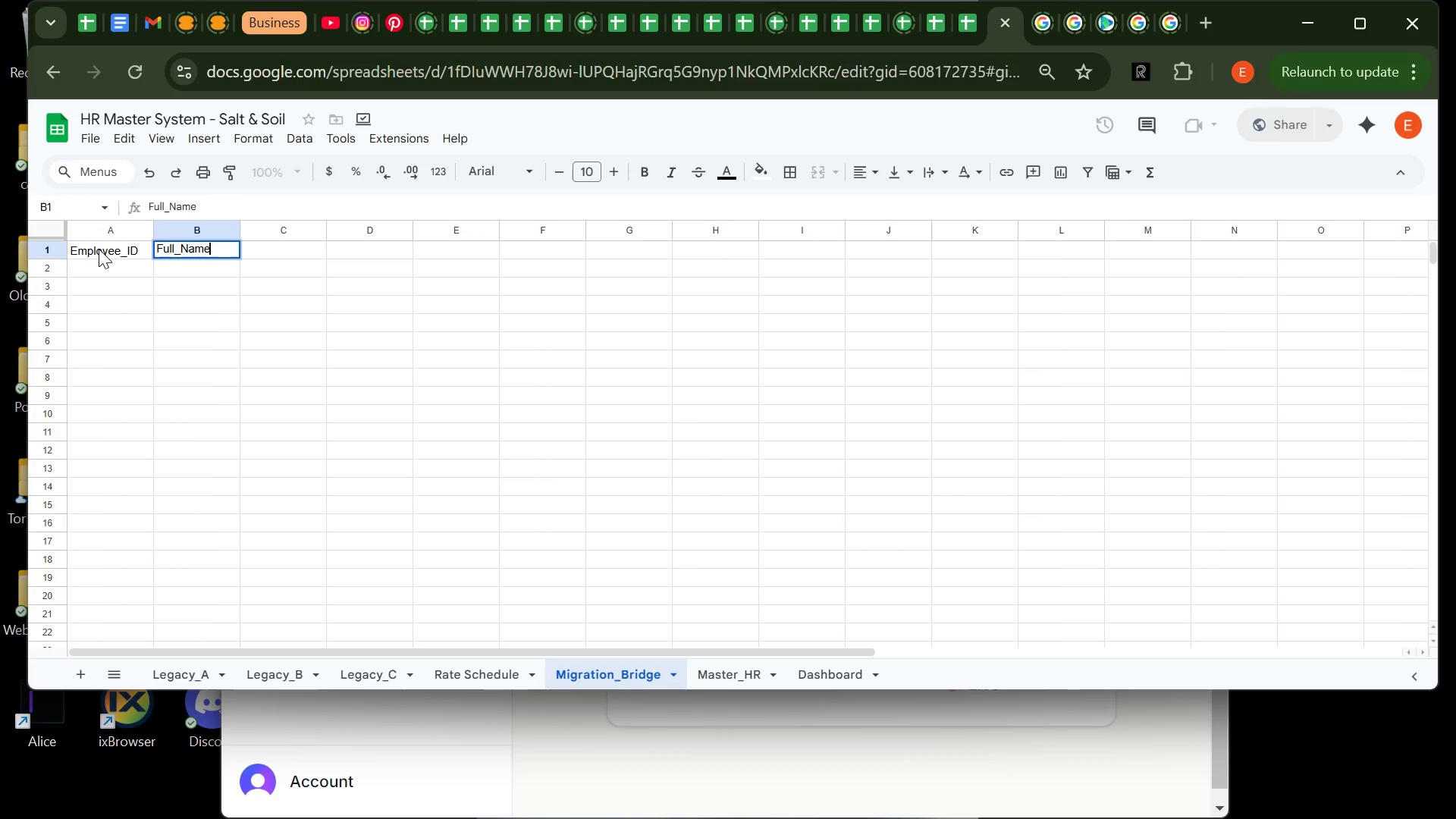 
key(Tab)
type(Role)
key(Tab)
type(Location)
key(Tab)
type(h)
key(Backspace)
type(Hourly_Rate)
key(Tab)
type(Hours_Woked)
 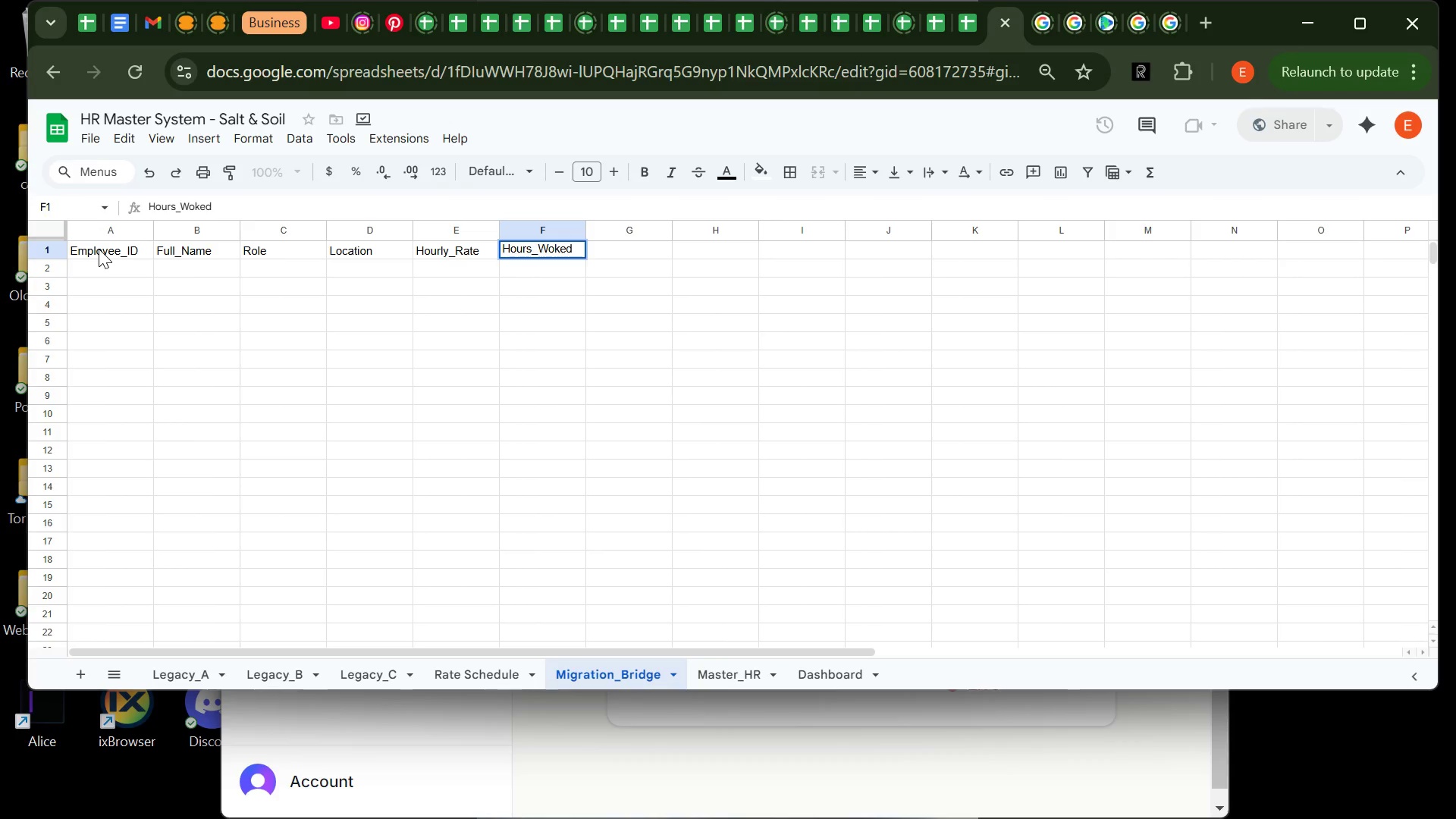 
key(Backspace)
key(Backspace)
key(Backspace)
type(rked)
key(Tab)
 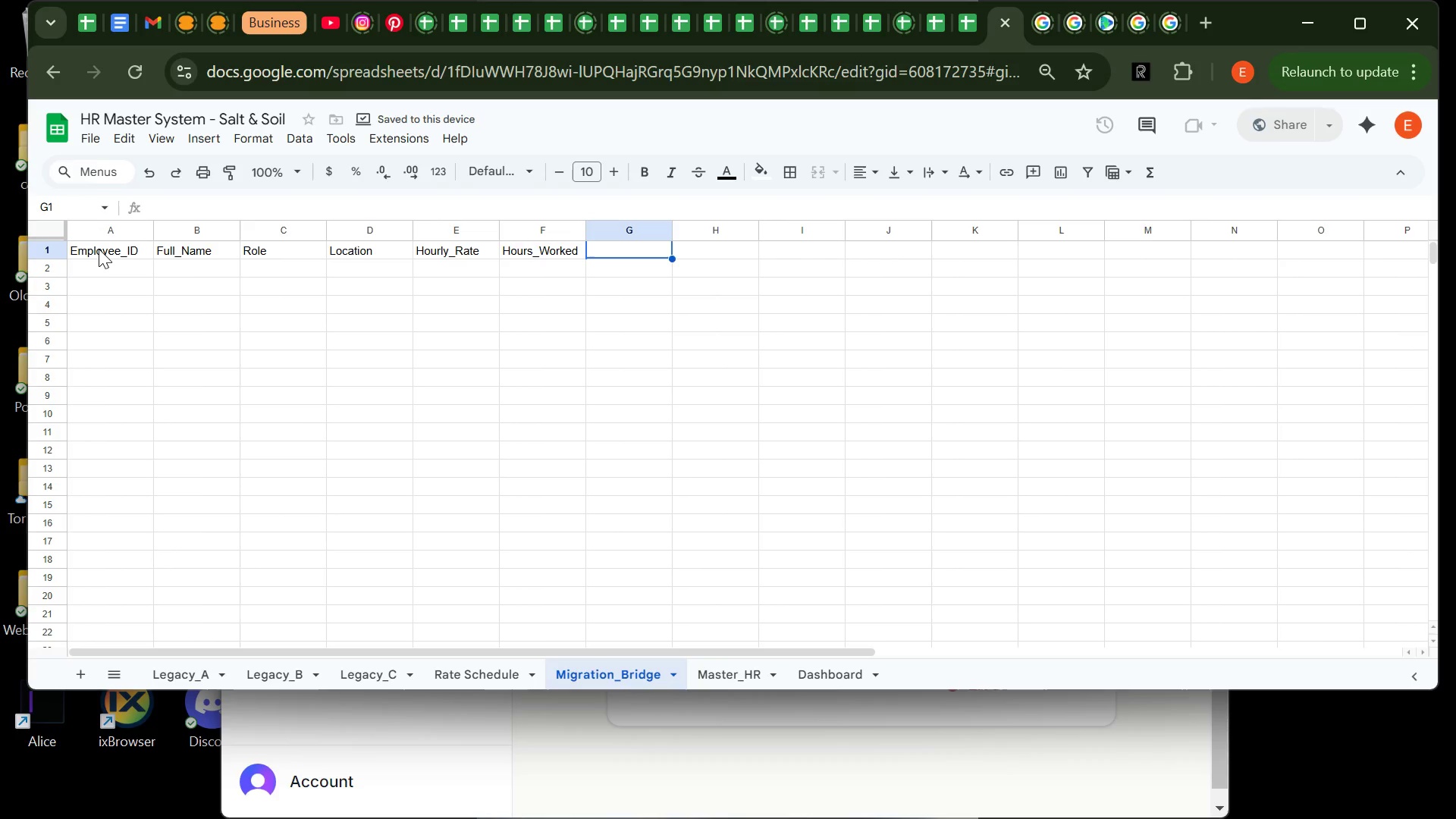 
type(Total_Tips)
key(Tab)
 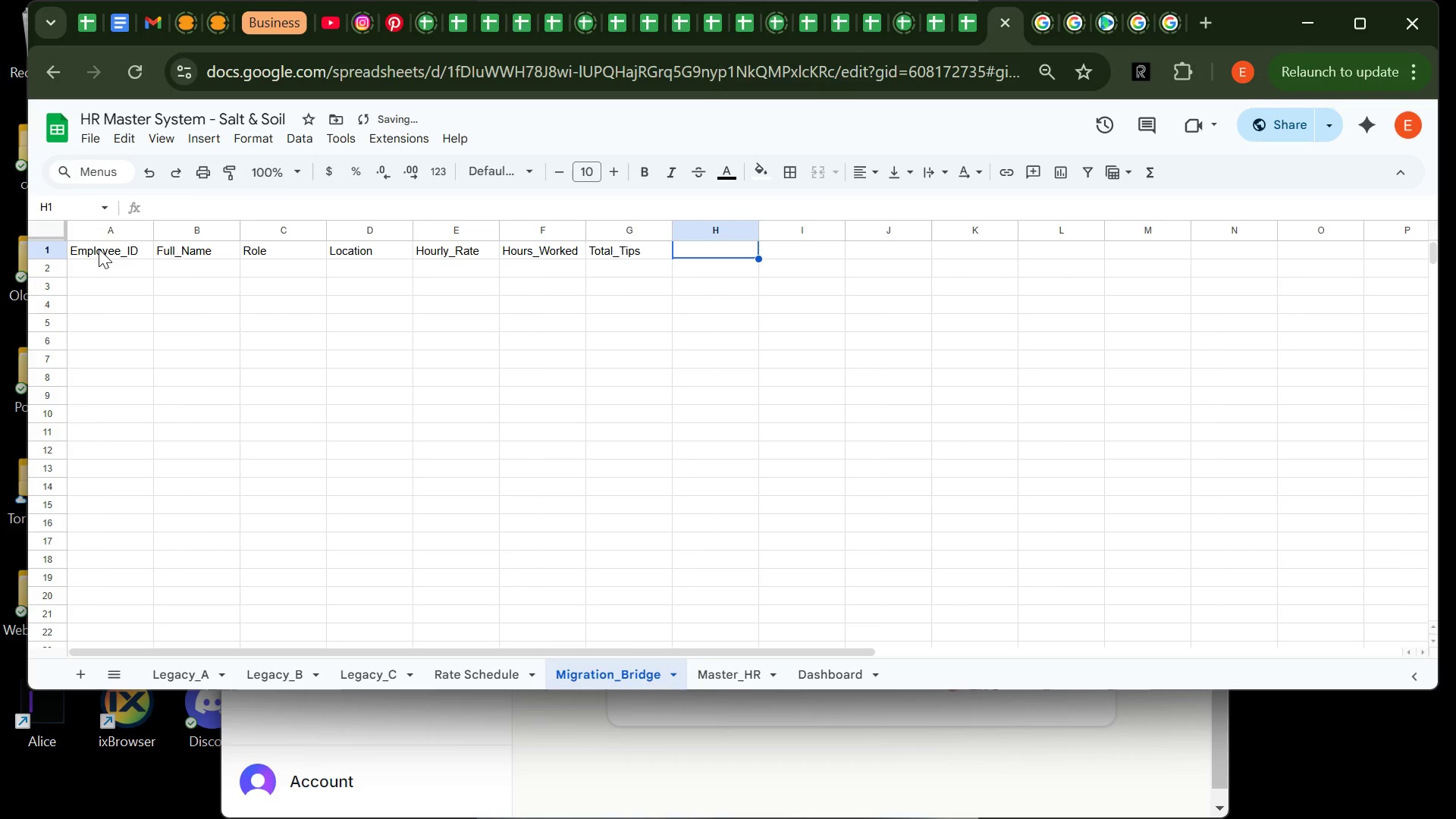 
type(Server)
key(Backspace)
type(Safe)
 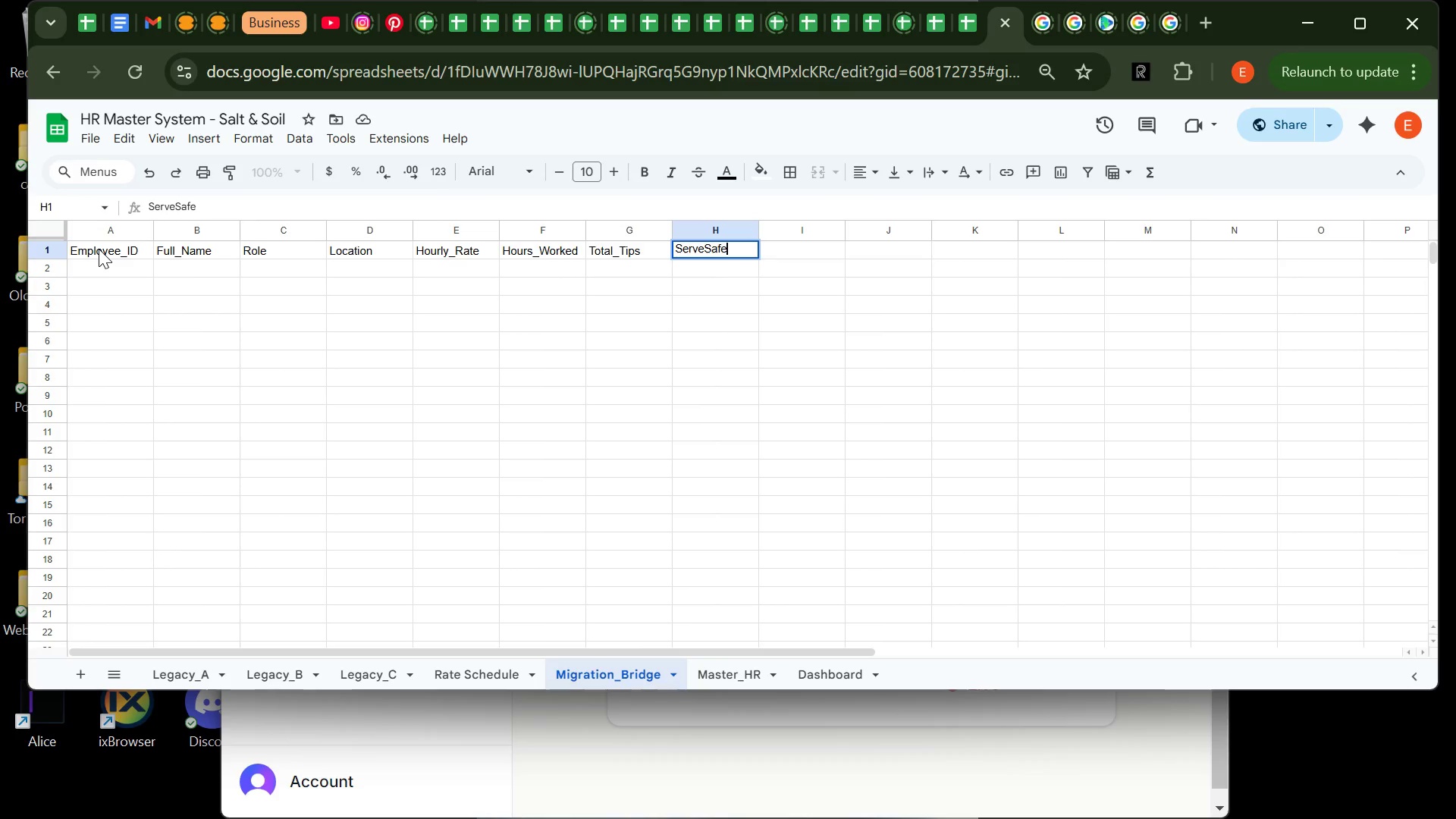 
type(_Exppiry)
key(Backspace)
key(Backspace)
key(Backspace)
key(Backspace)
type(iry)
key(Tab)
 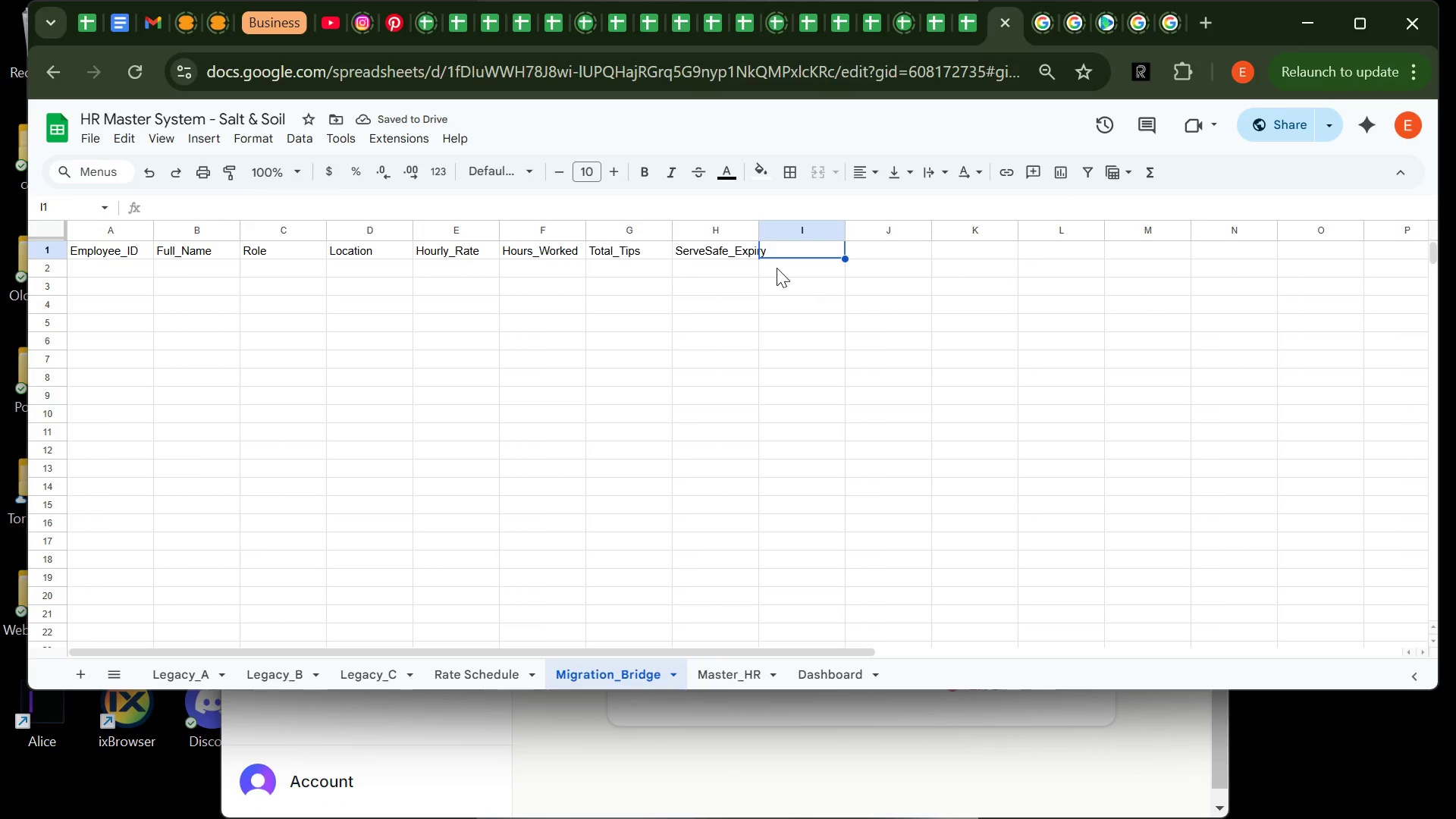 
wait(9.61)
 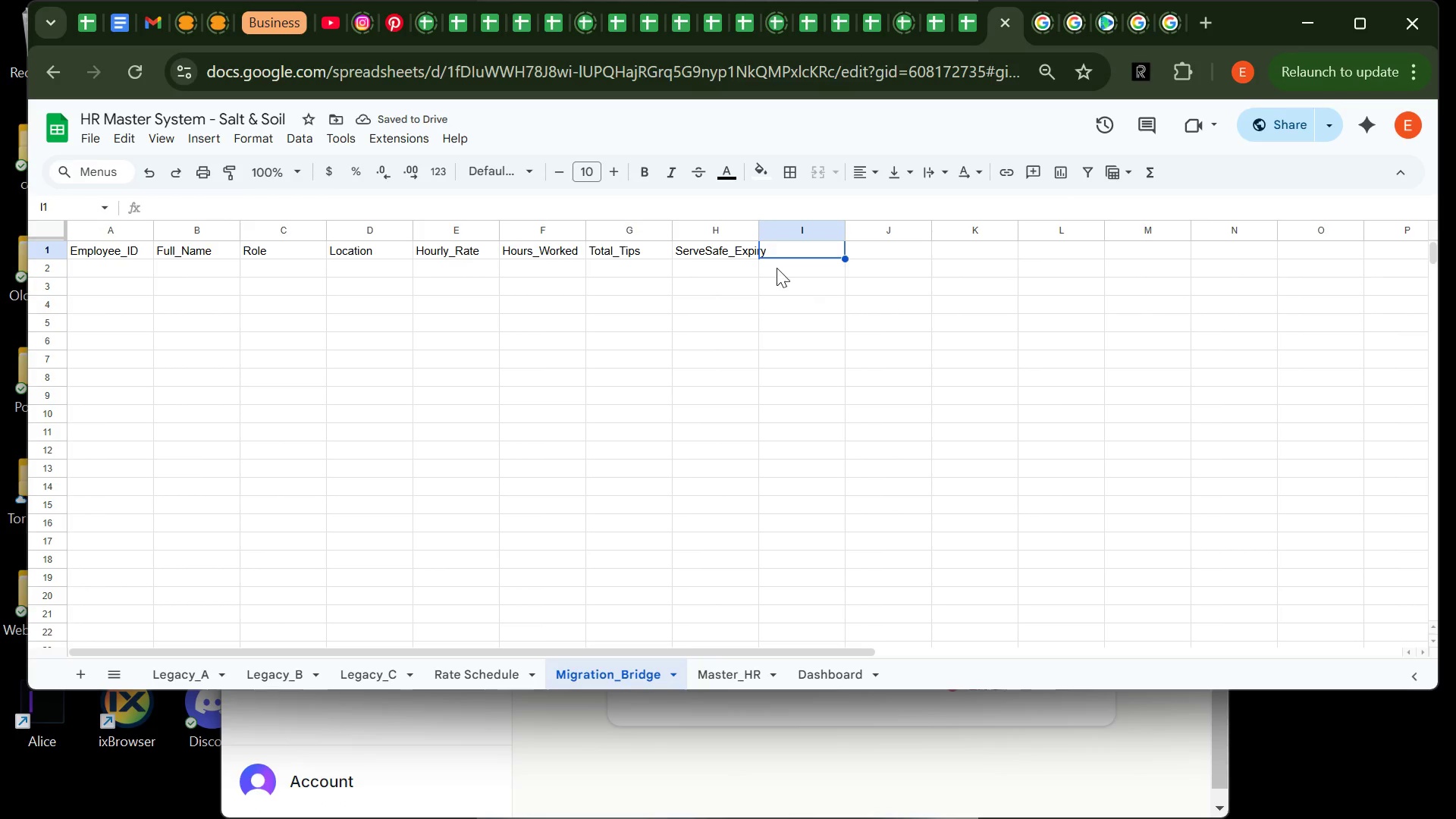 
double_click([758, 231])
 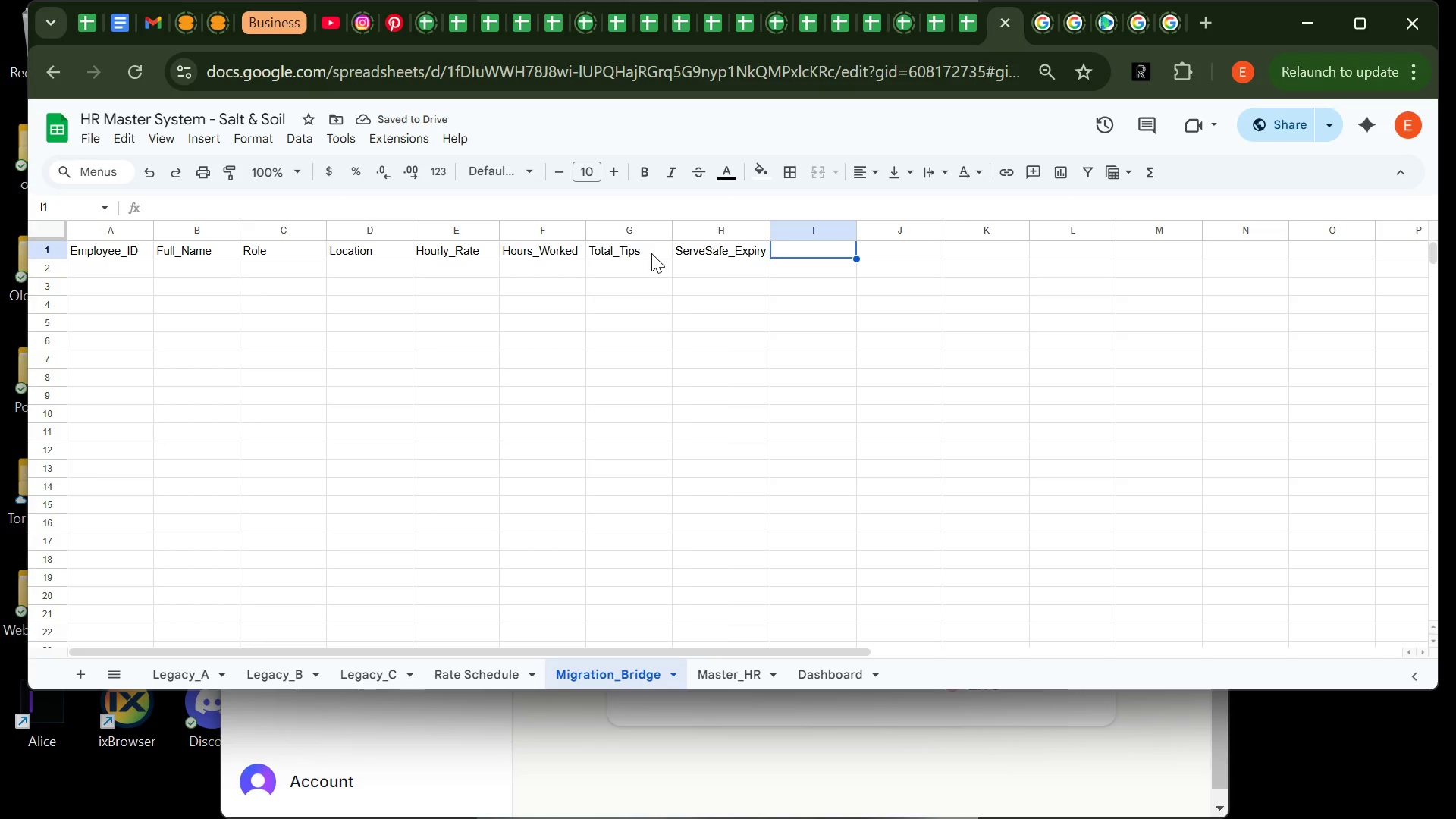 
type(Alcohol_Permit_Expiry)
key(Tab)
type(Heavy_Equipment)
key(Tab)
type(I)
 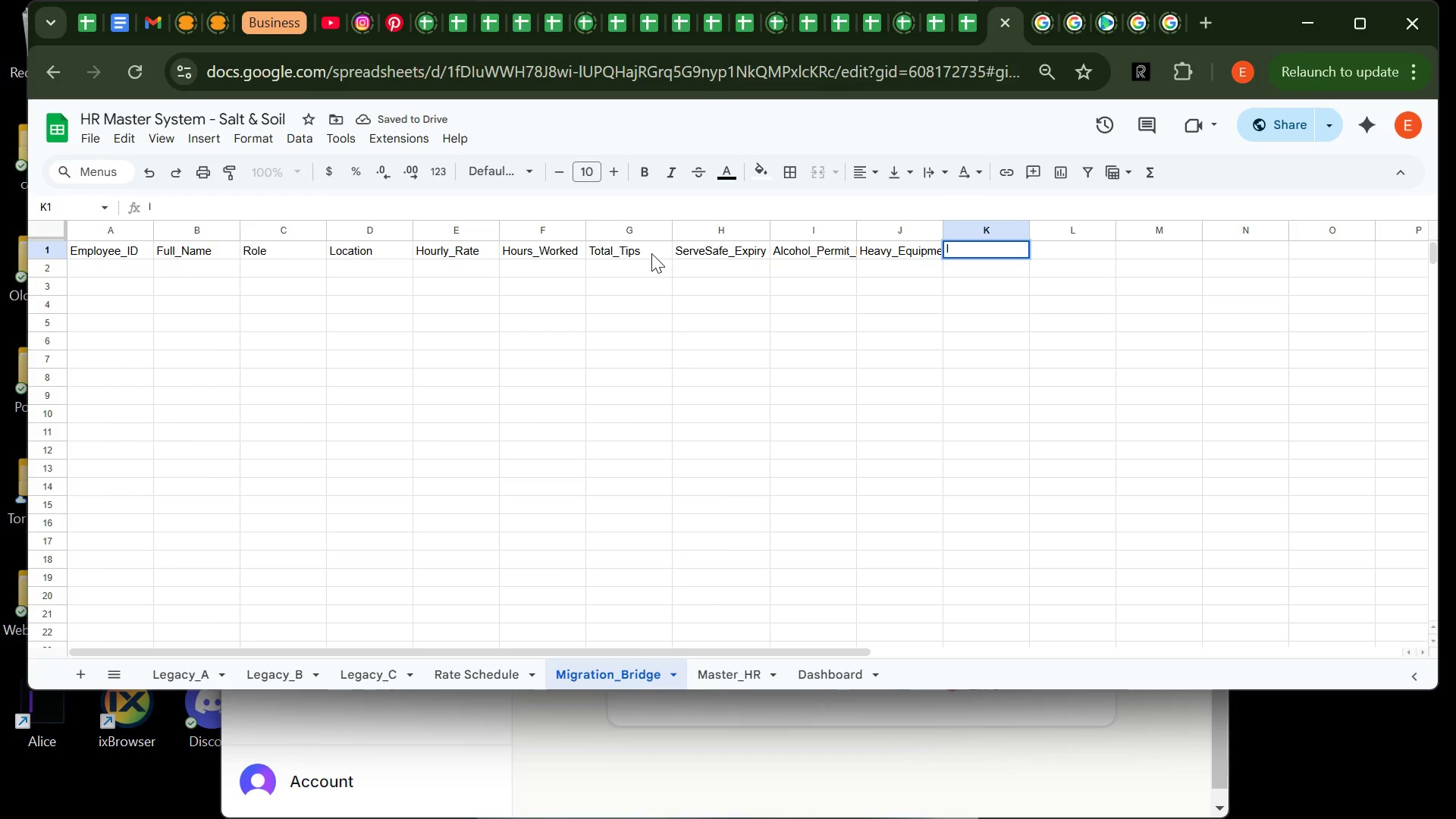 
type(9_s)
key(Backspace)
type(Status)
 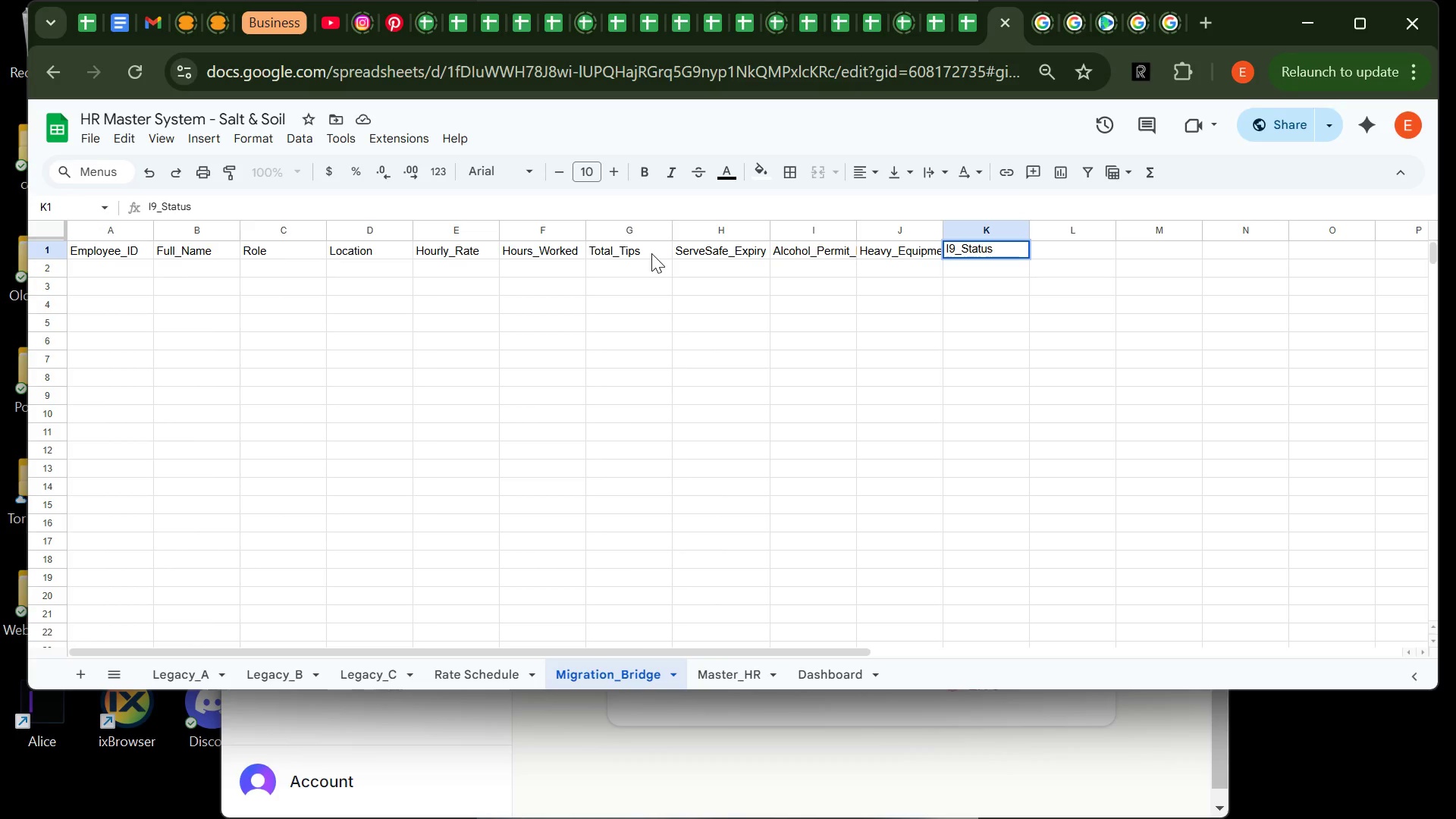 
key(Tab)
type(w)
key(Backspace)
type(W4_Status)
key(Tab)
 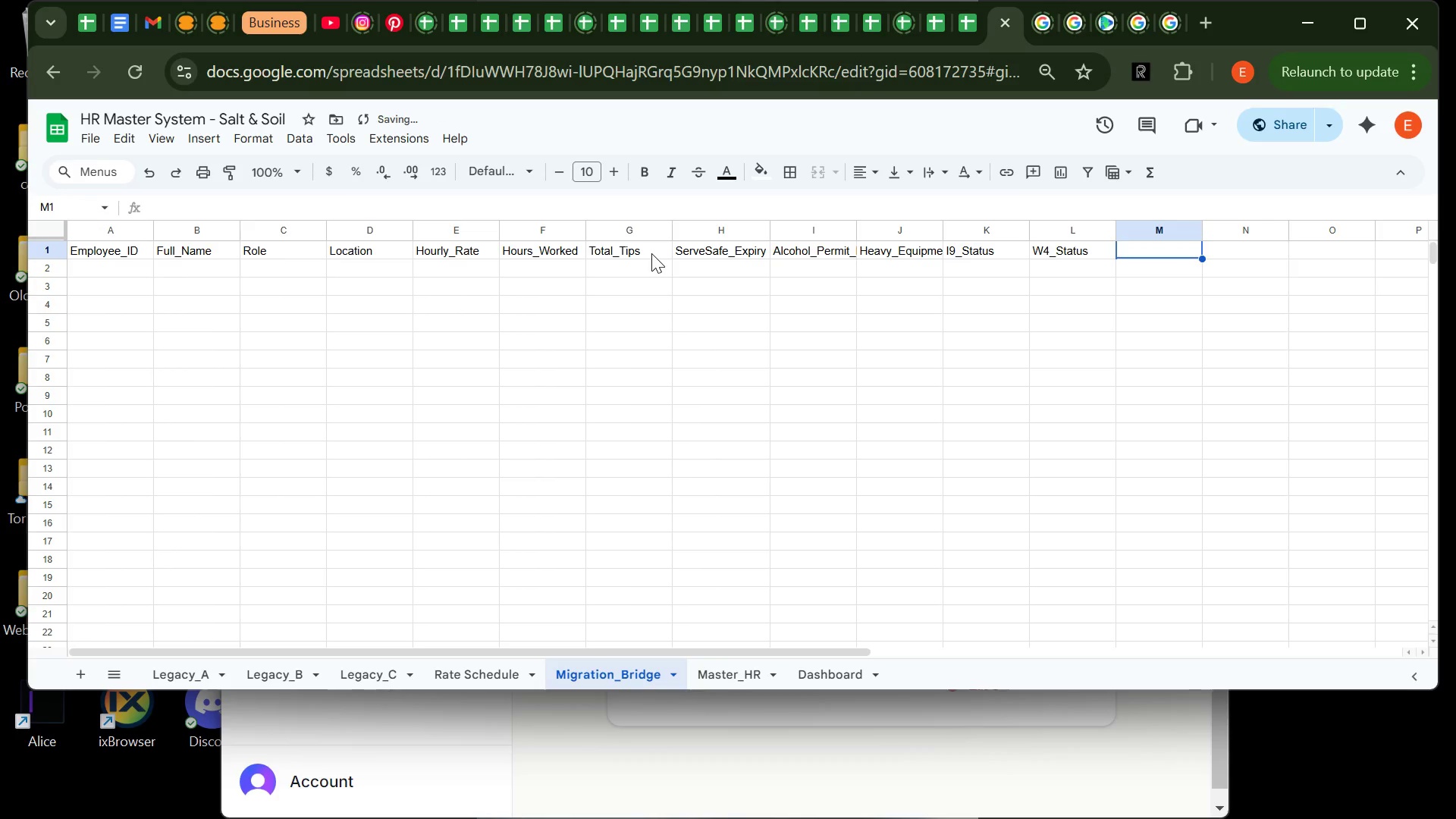 
type(Source)
 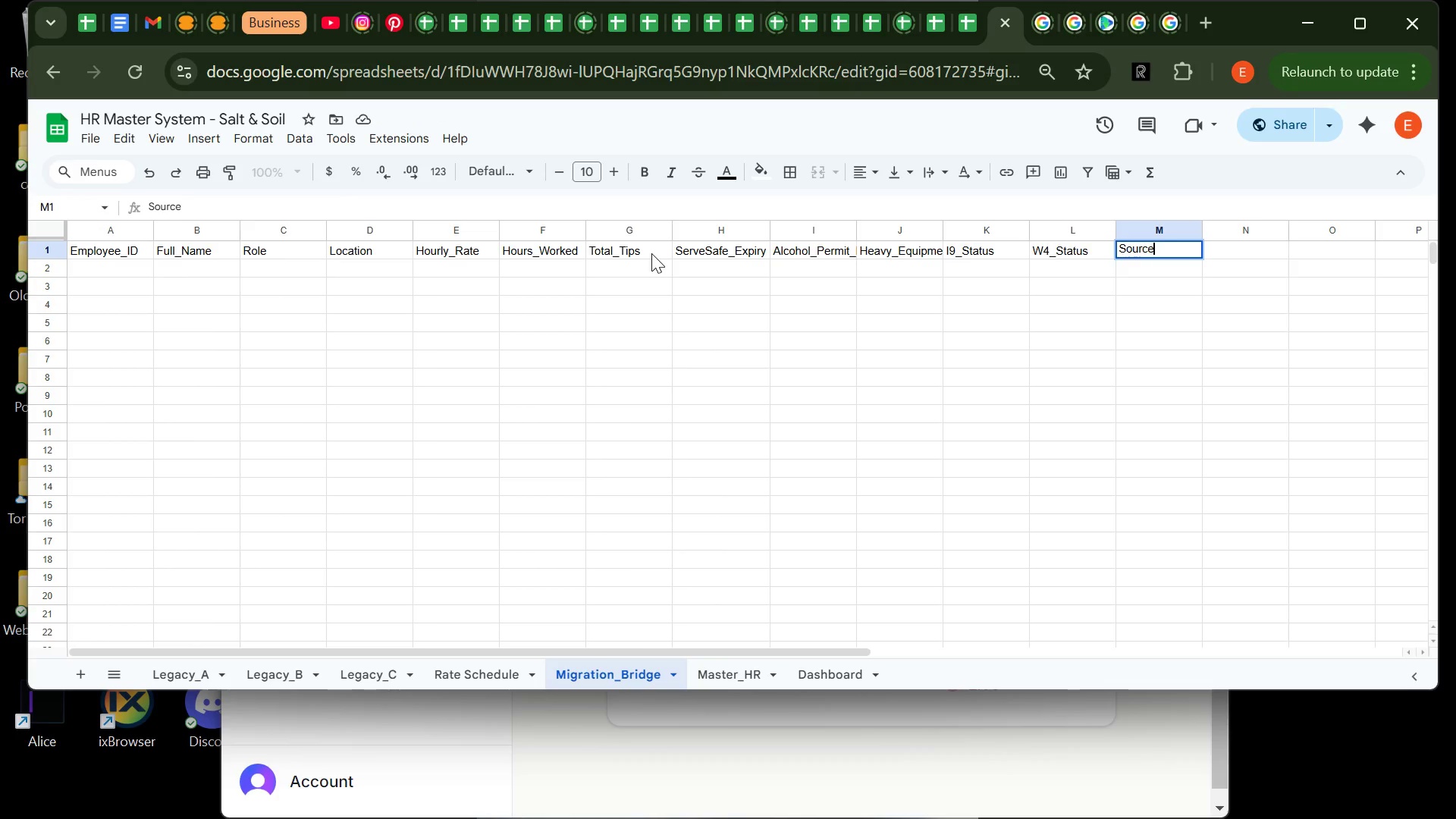 
key(Enter)
 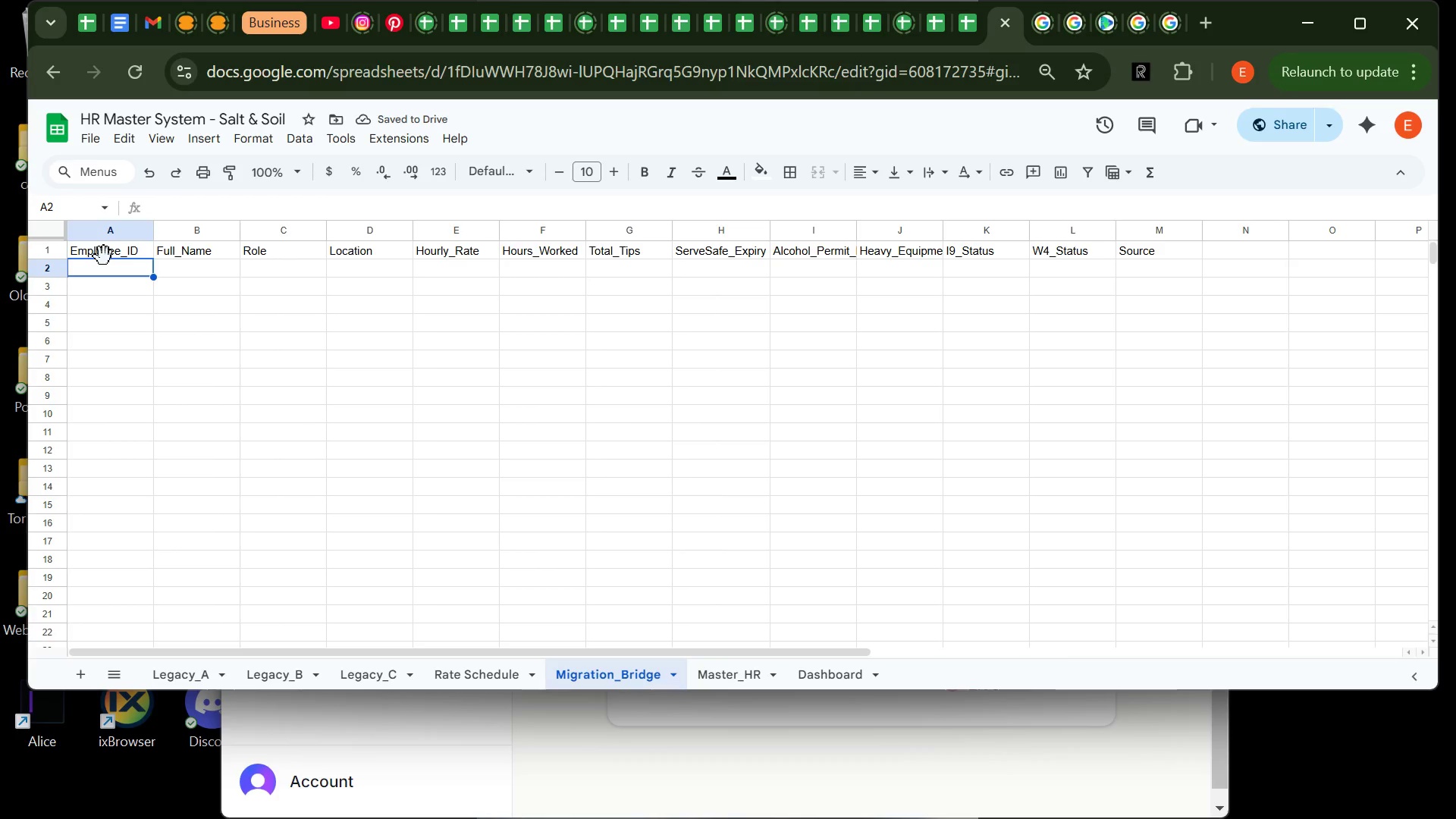 
left_click_drag(start_coordinate=[104, 256], to_coordinate=[137, 256])
 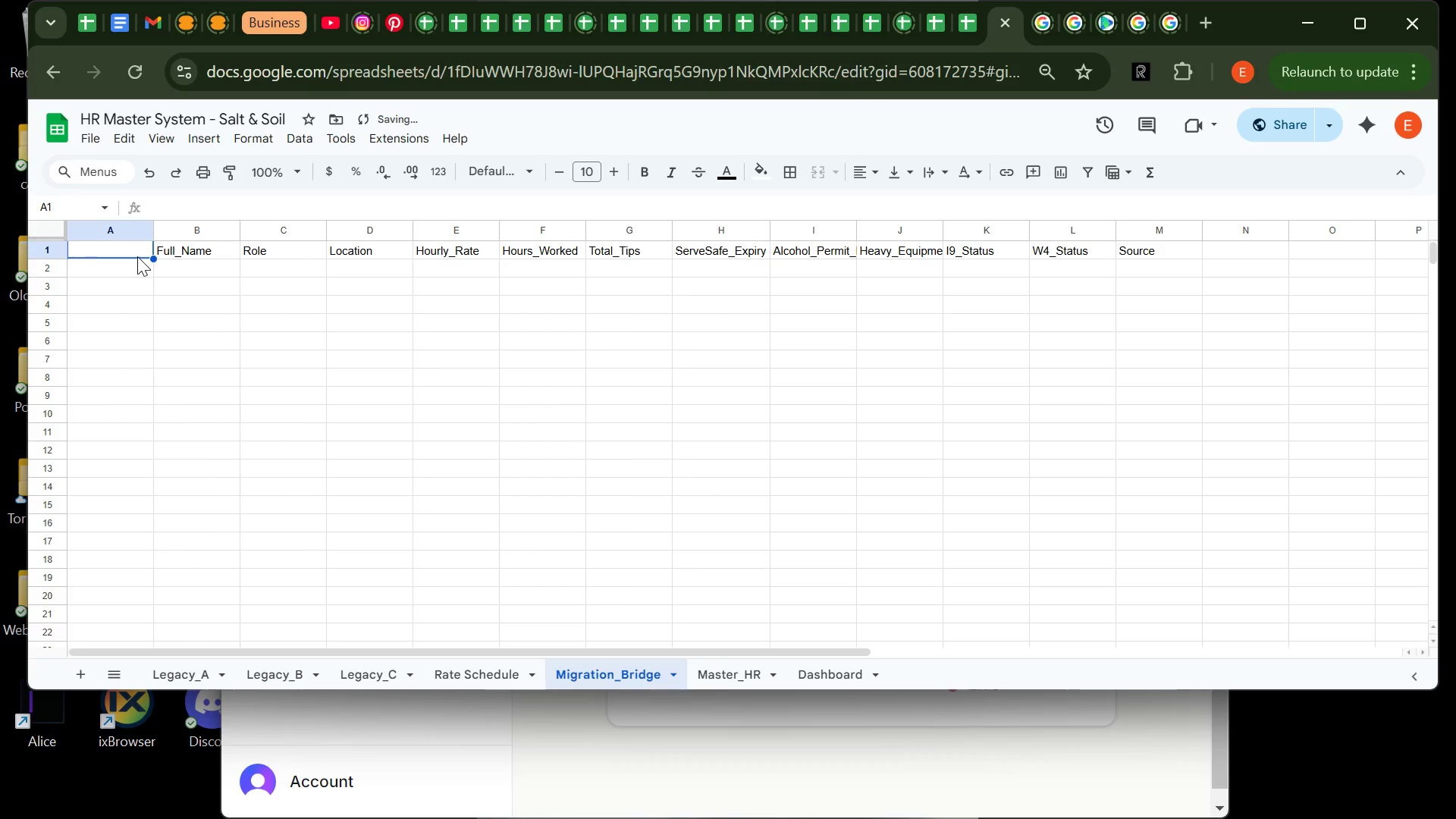 
key(Control+Z)
 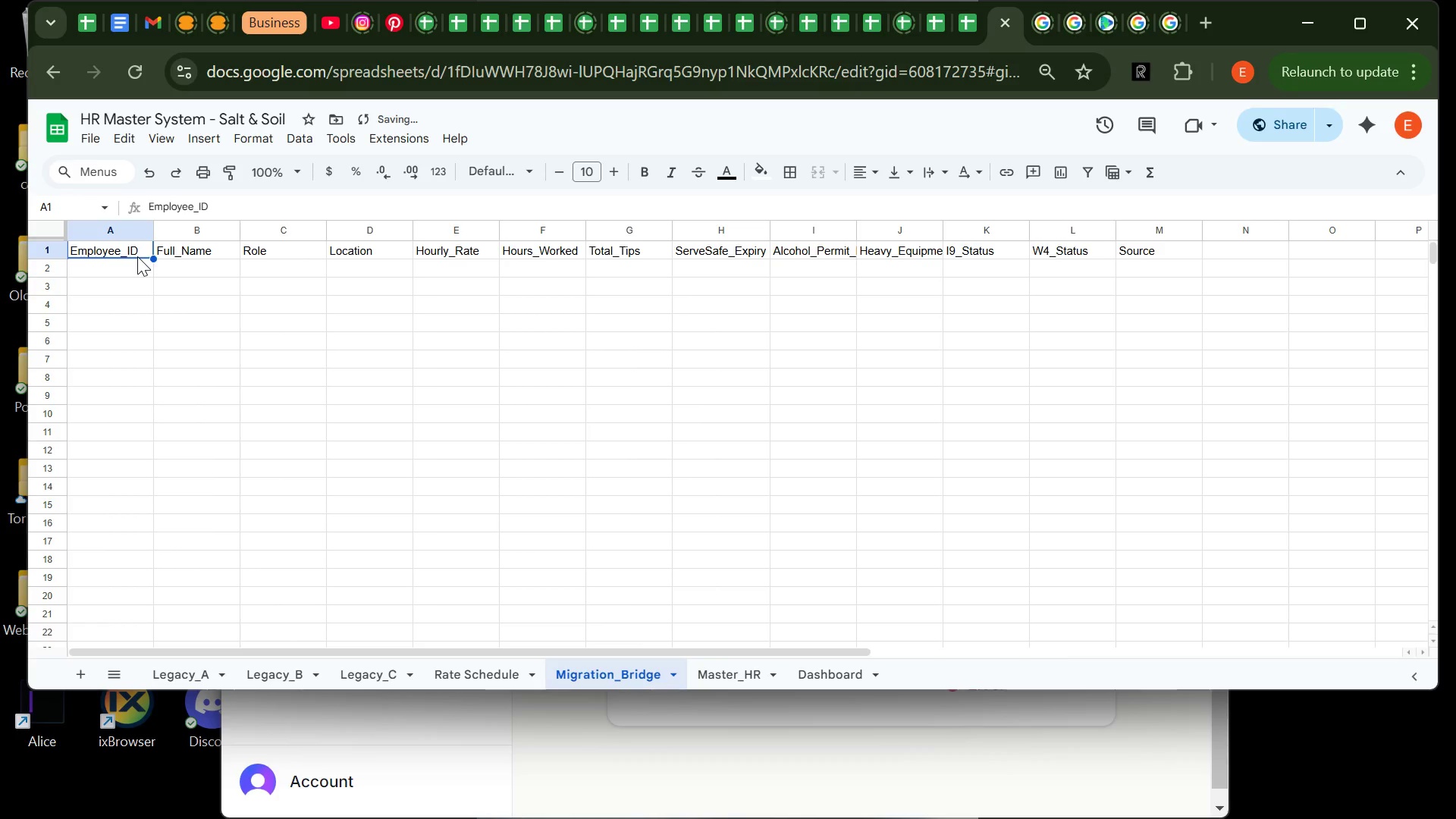 
left_click_drag(start_coordinate=[137, 256], to_coordinate=[1139, 249])
 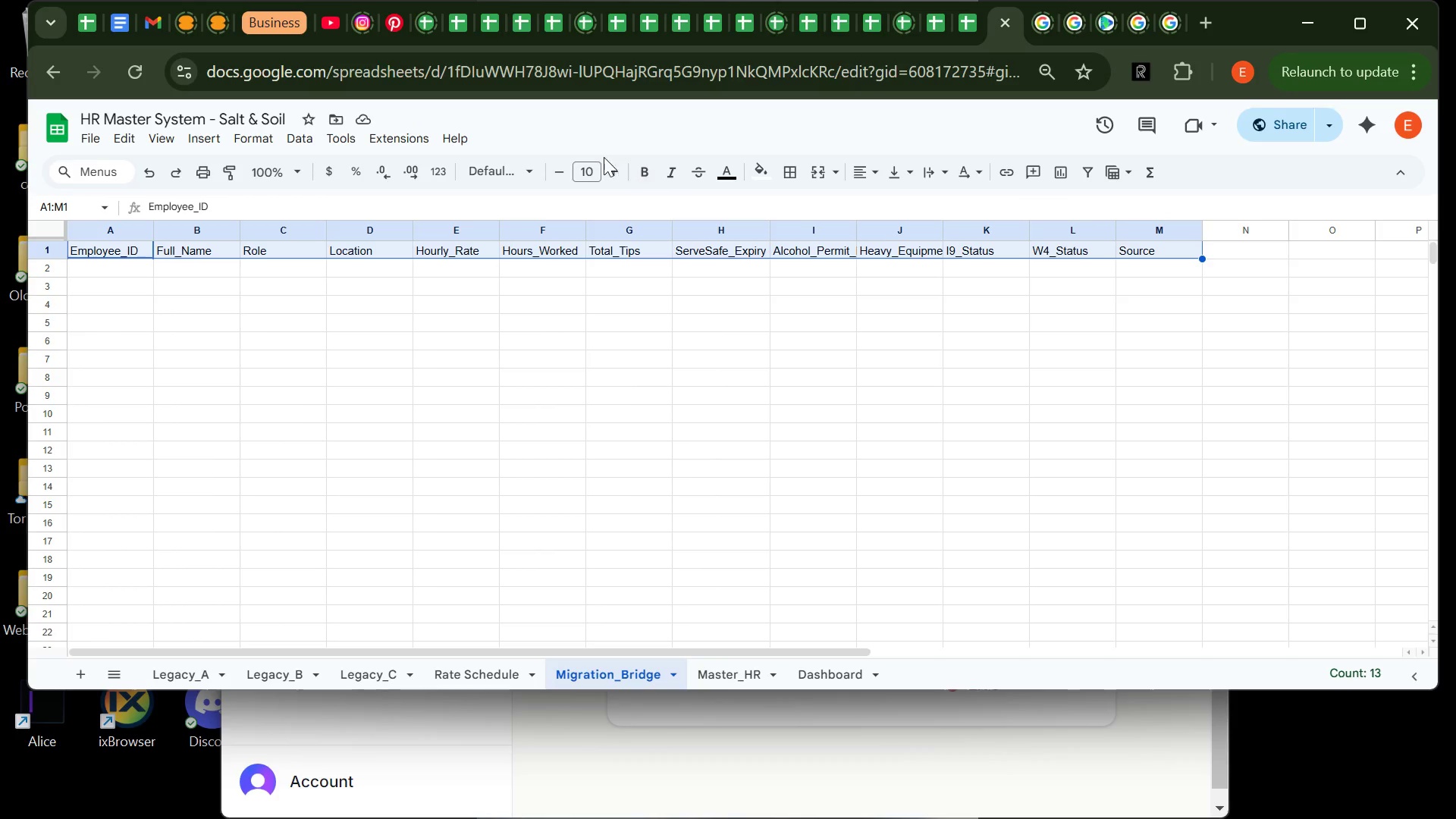 
wait(5.31)
 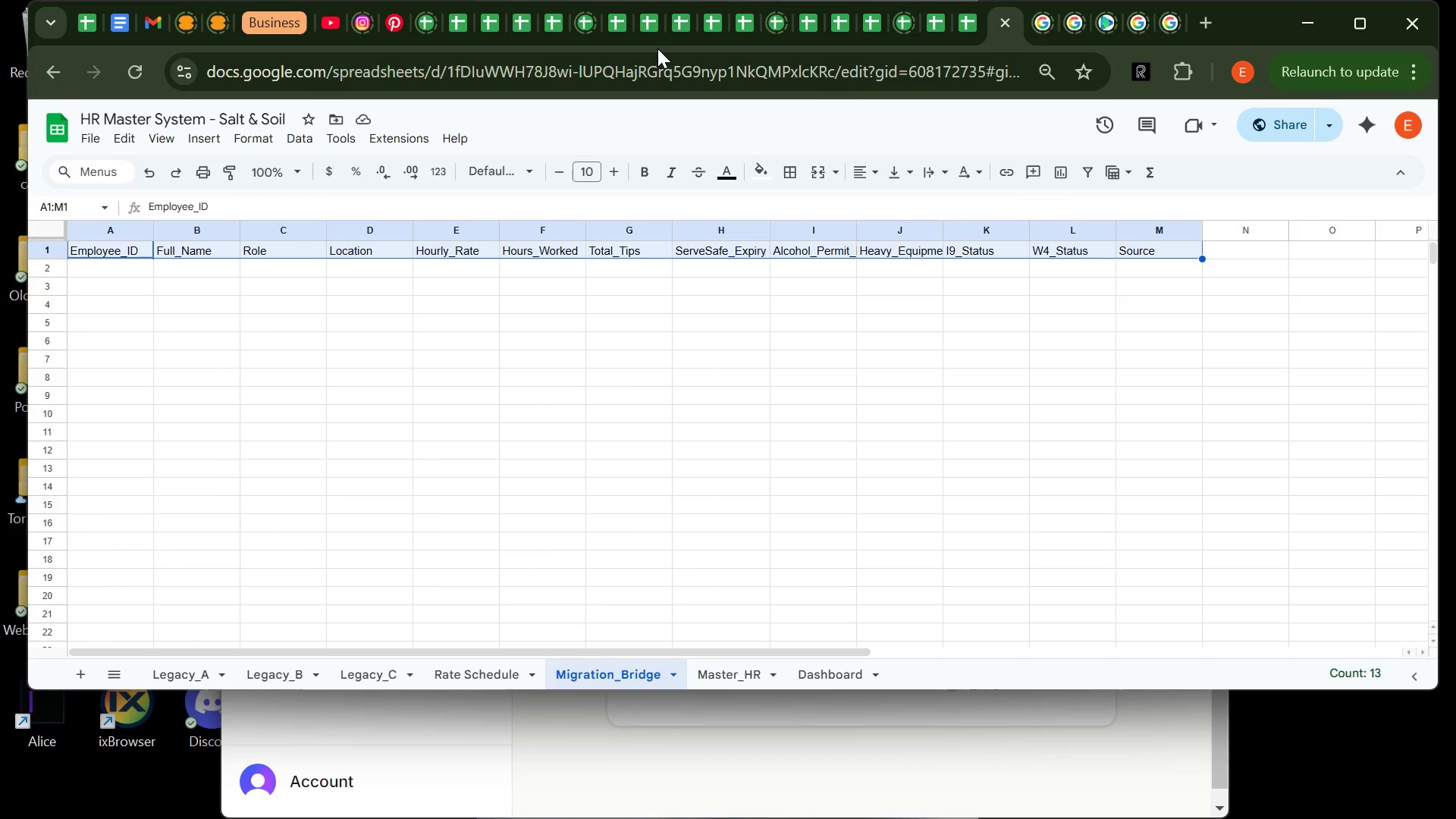 
left_click([617, 166])
 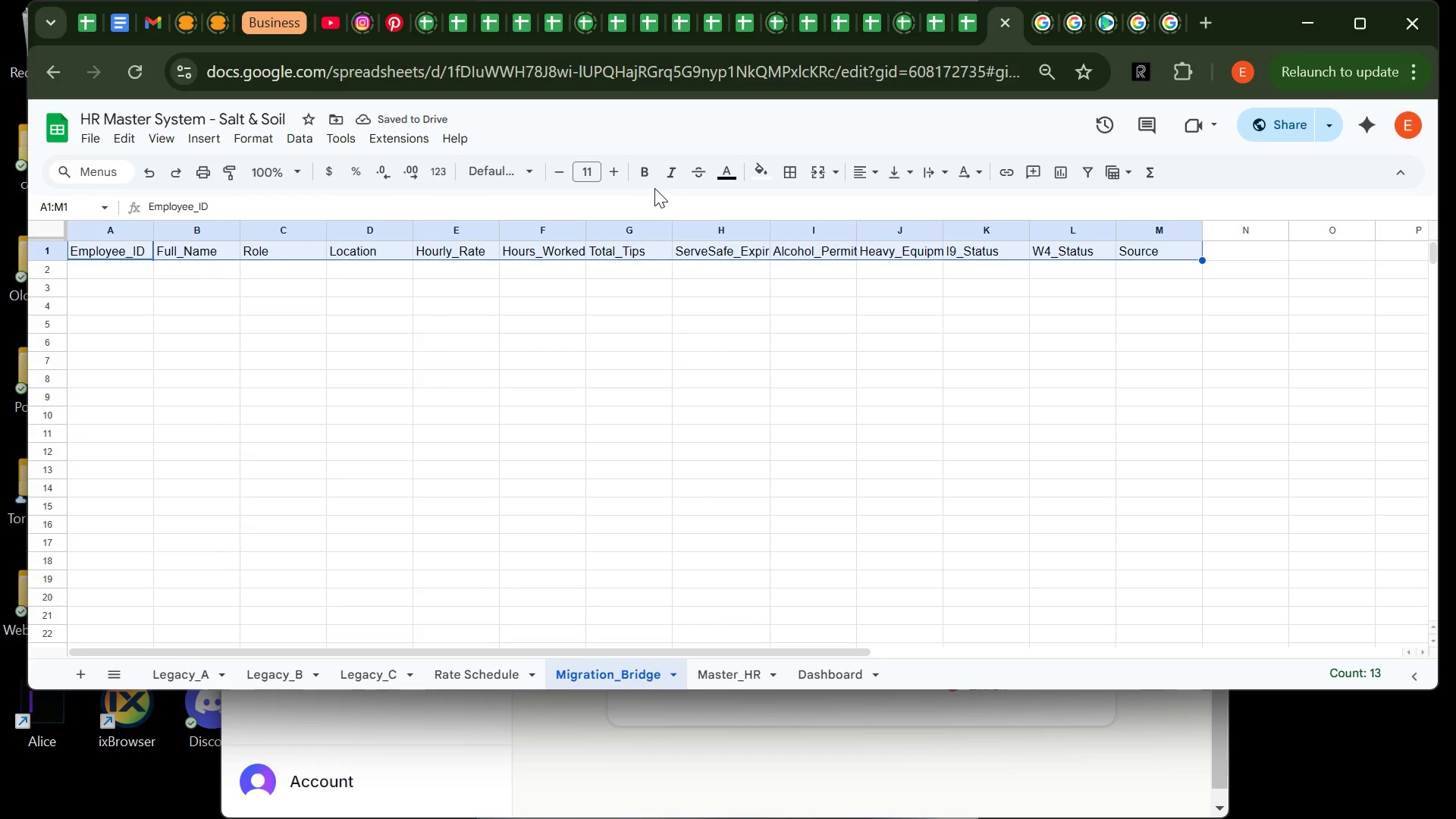 
left_click([635, 168])
 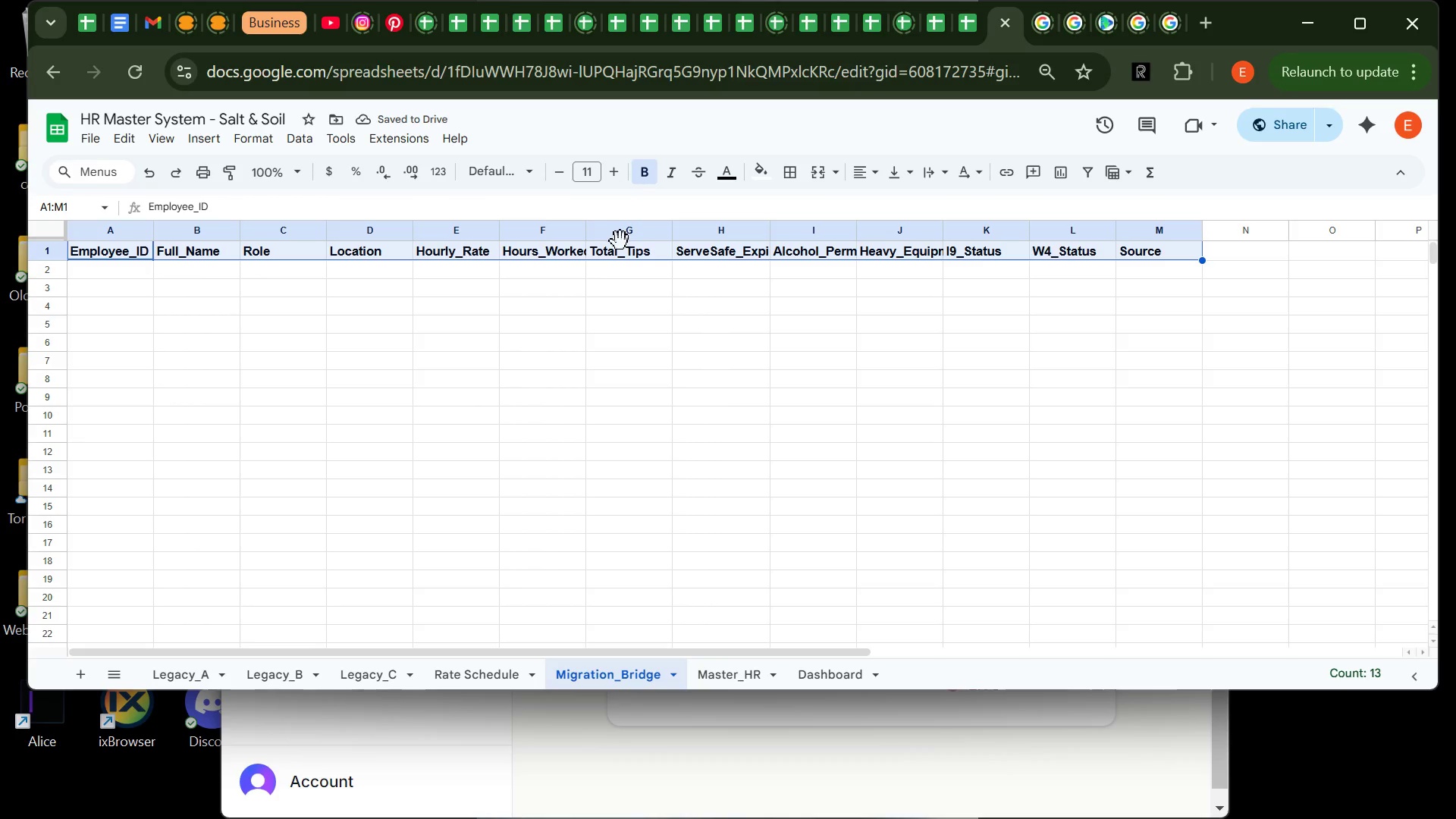 
wait(5.75)
 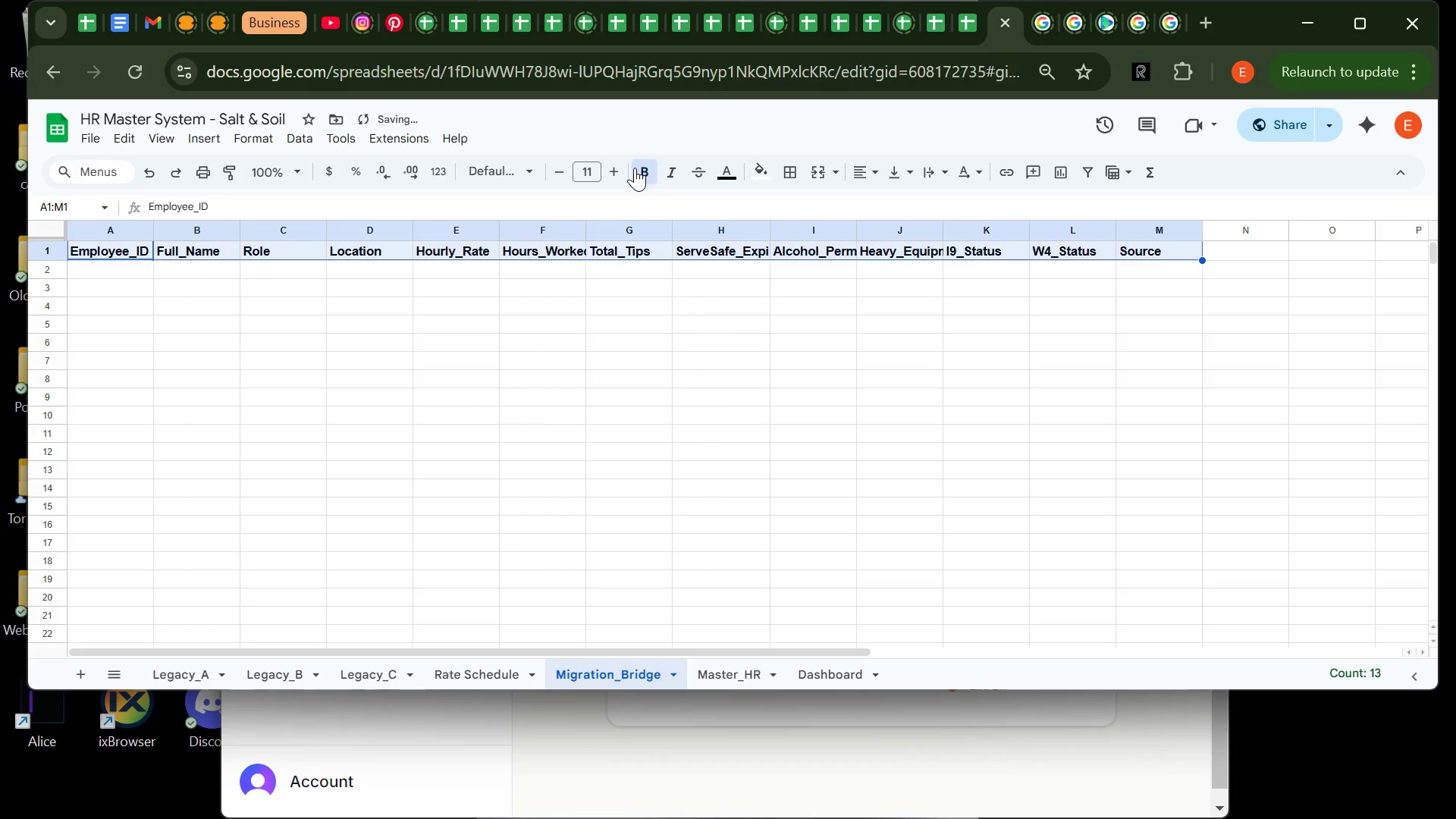 
left_click([759, 169])
 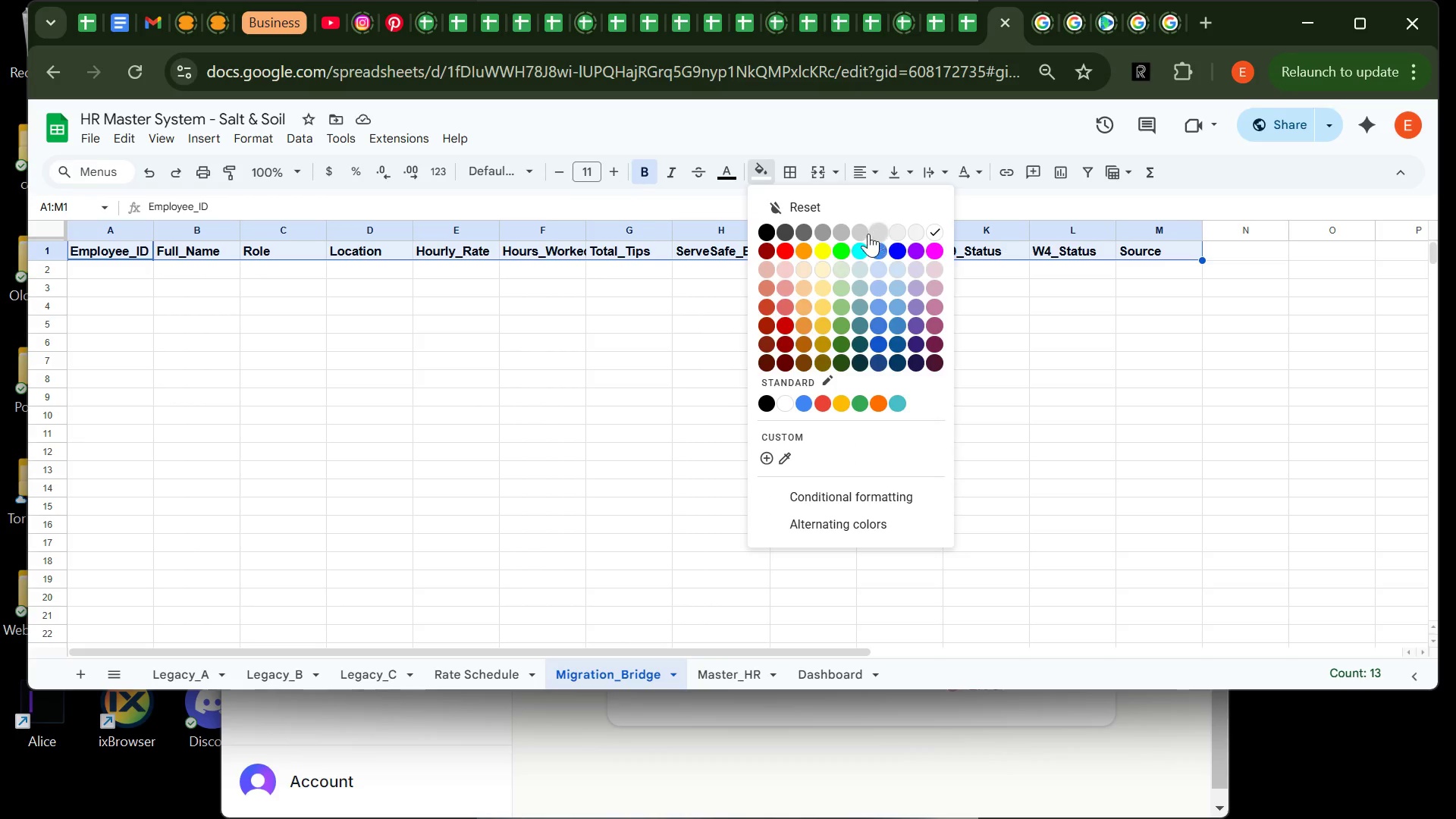 
left_click([866, 235])
 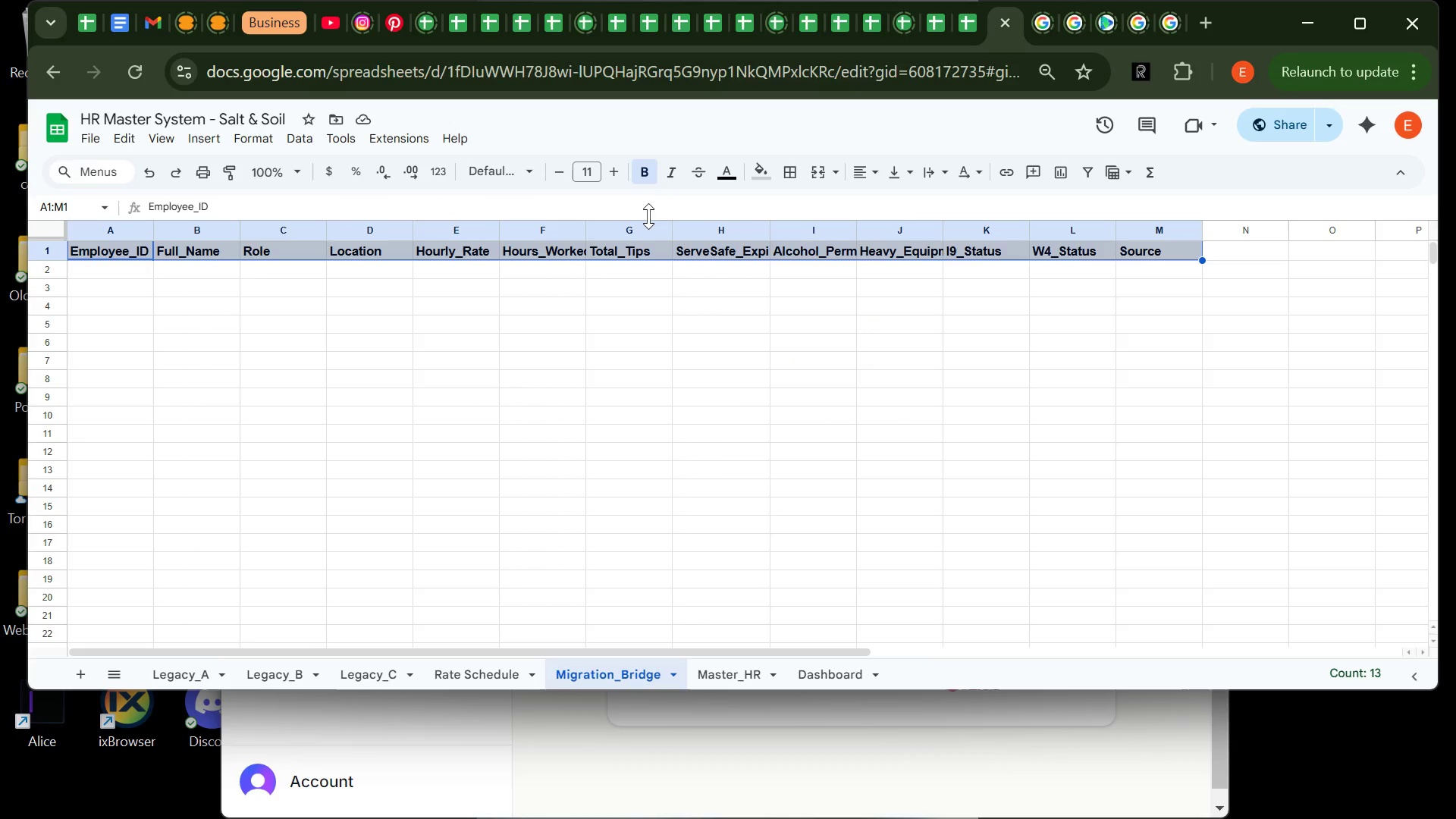 
wait(7.27)
 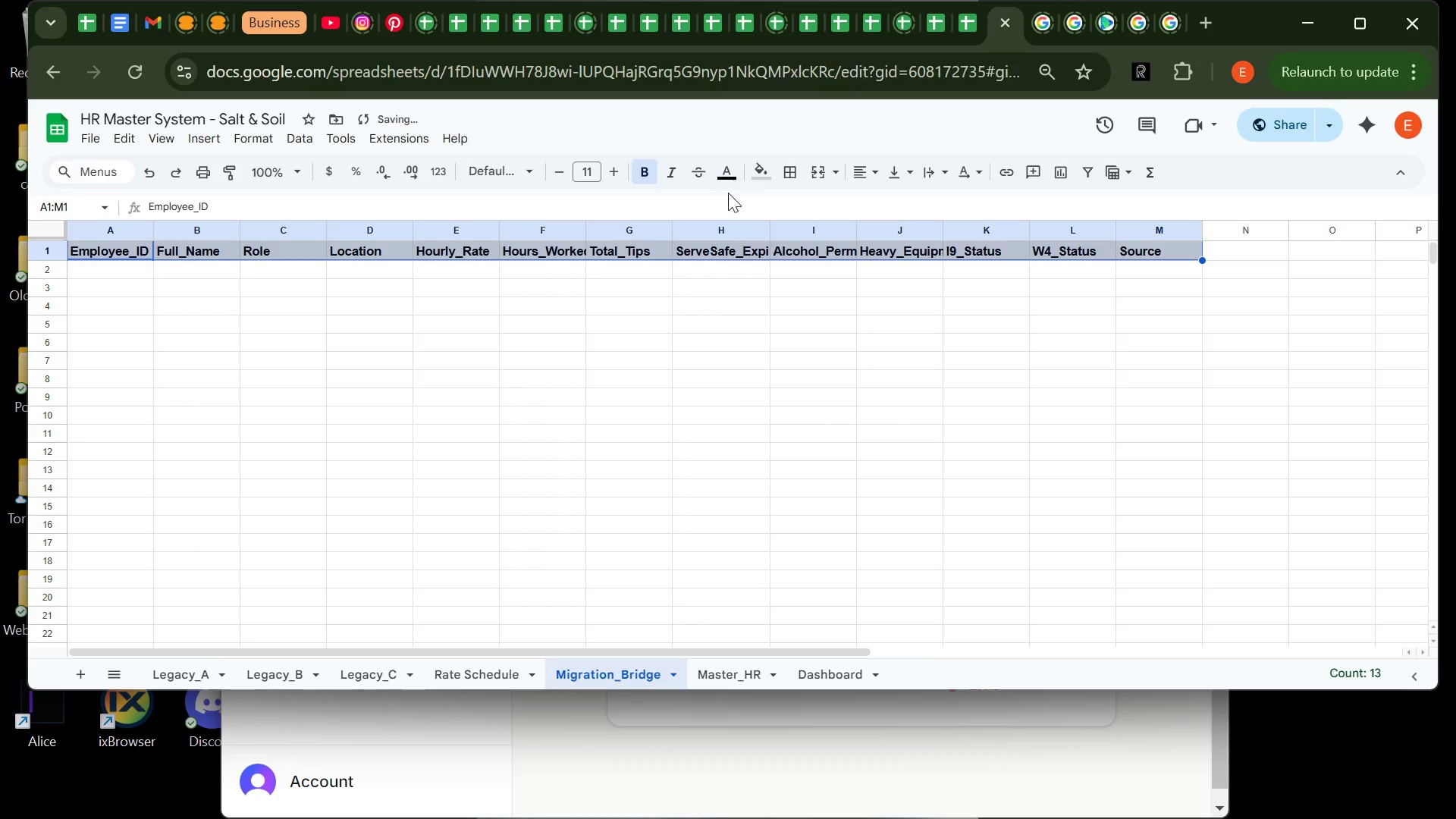 
left_click([869, 168])
 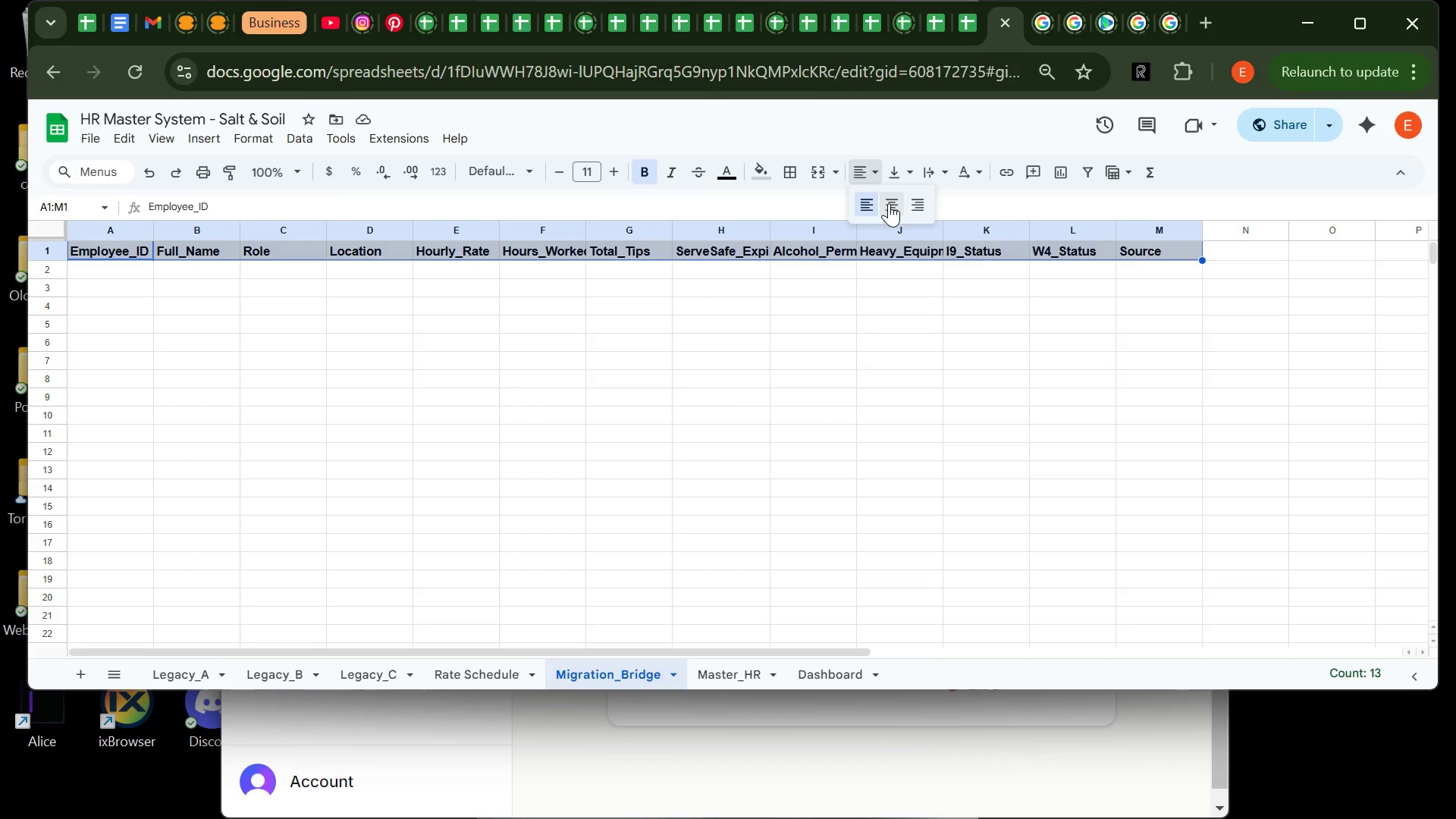 
left_click([889, 203])
 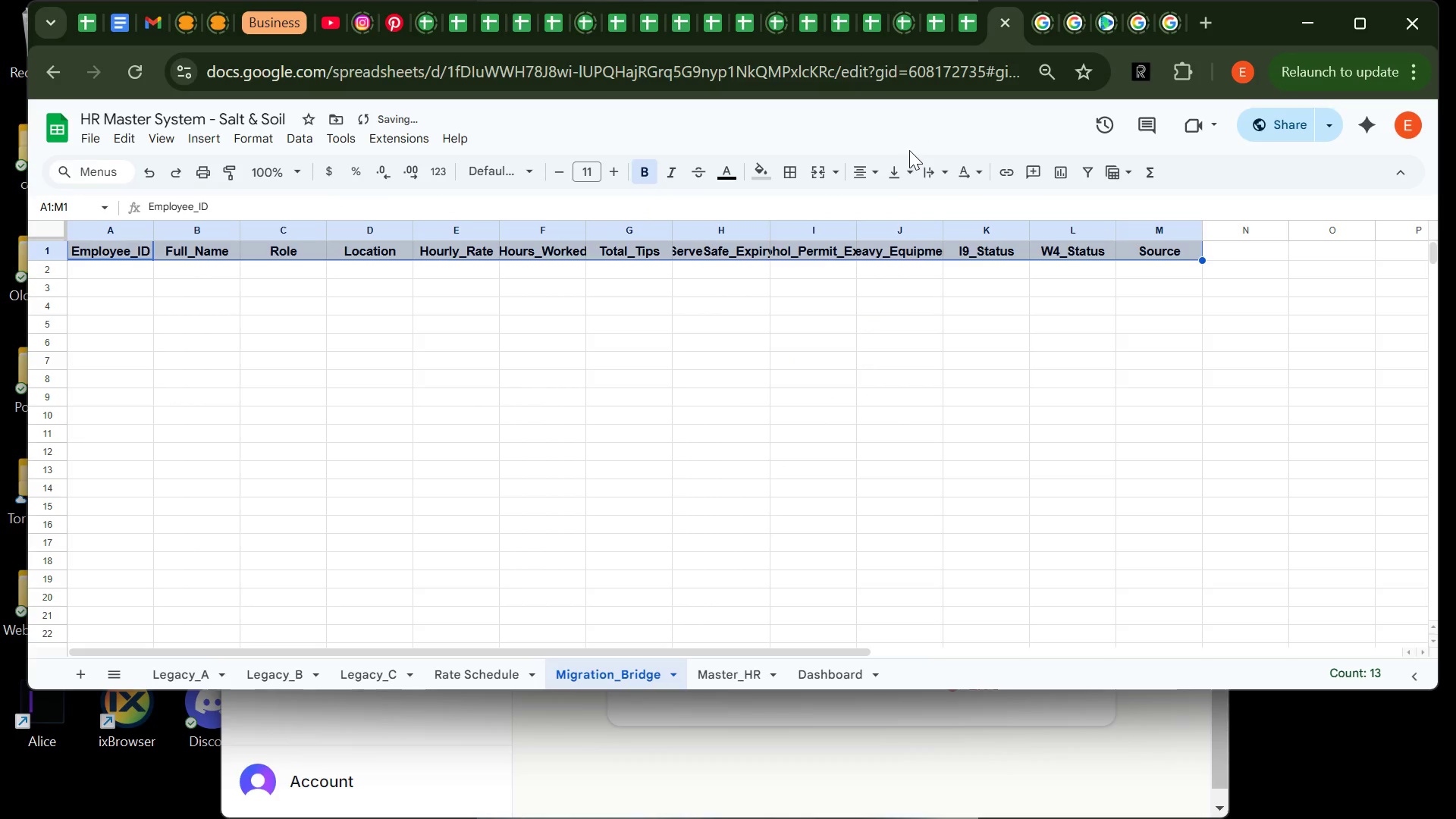 
left_click_drag(start_coordinate=[909, 150], to_coordinate=[909, 177])
 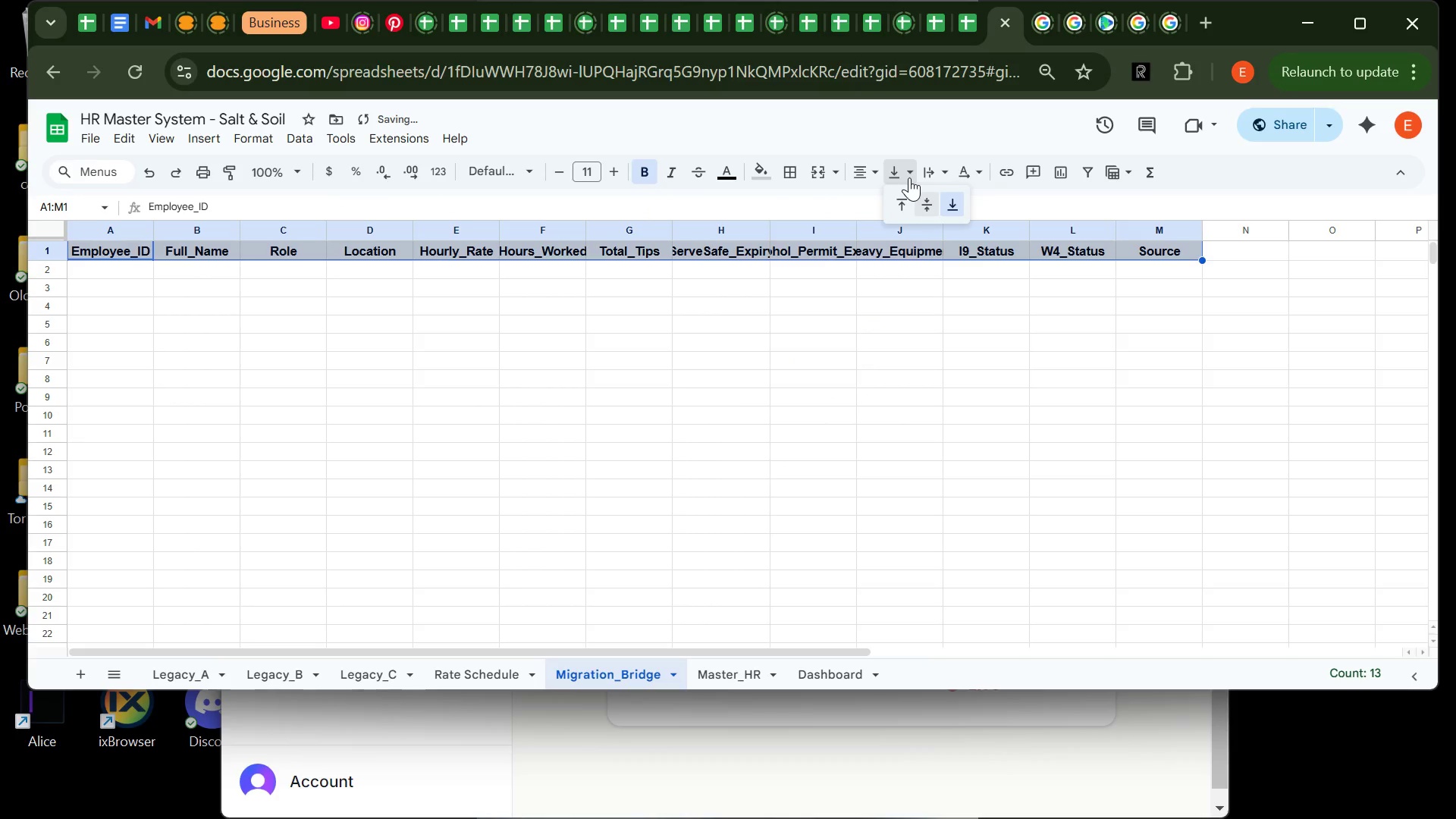 
left_click([909, 177])
 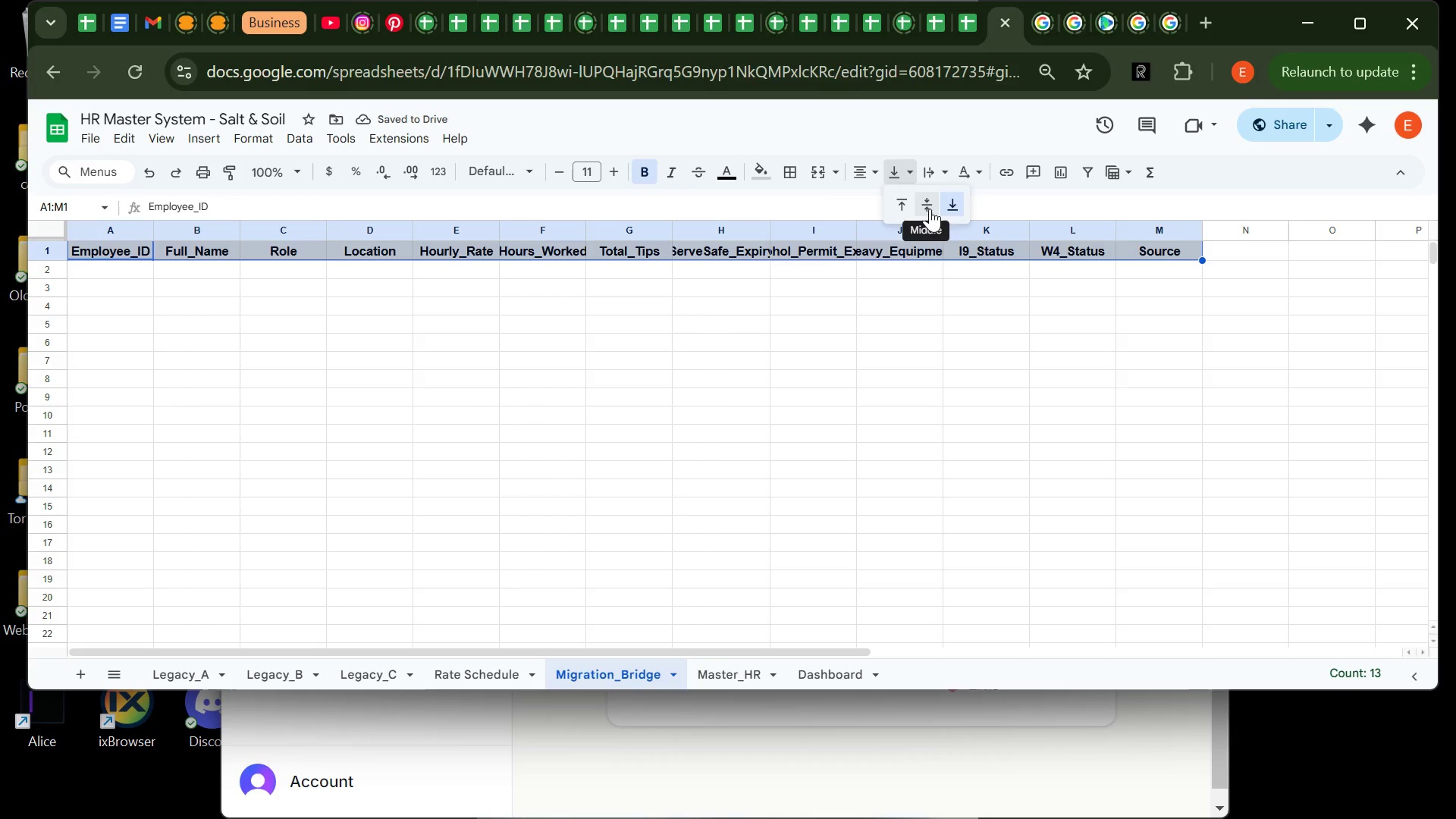 
left_click([930, 209])
 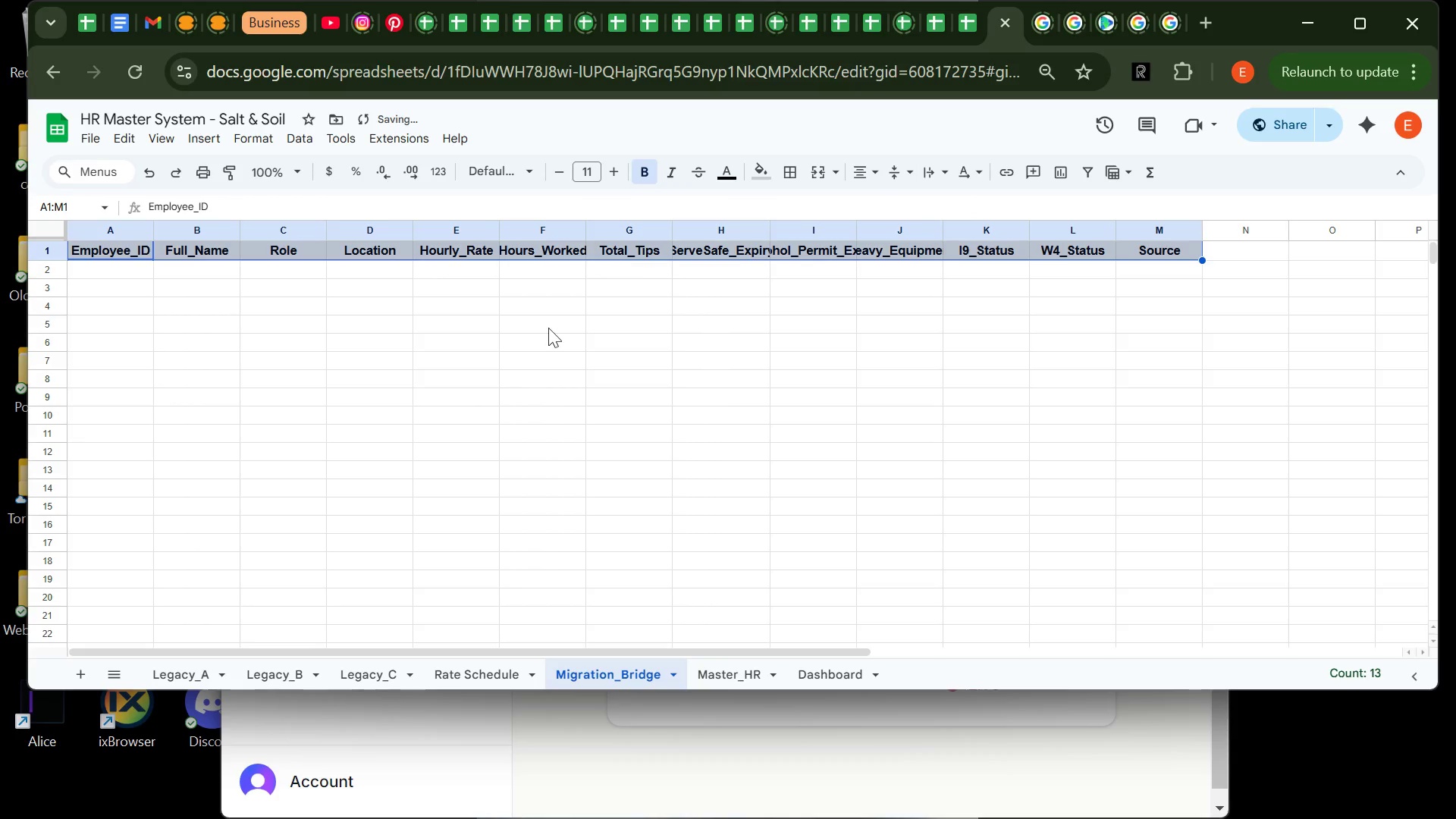 
scroll: coordinate [483, 394], scroll_direction: up, amount: 1.0
 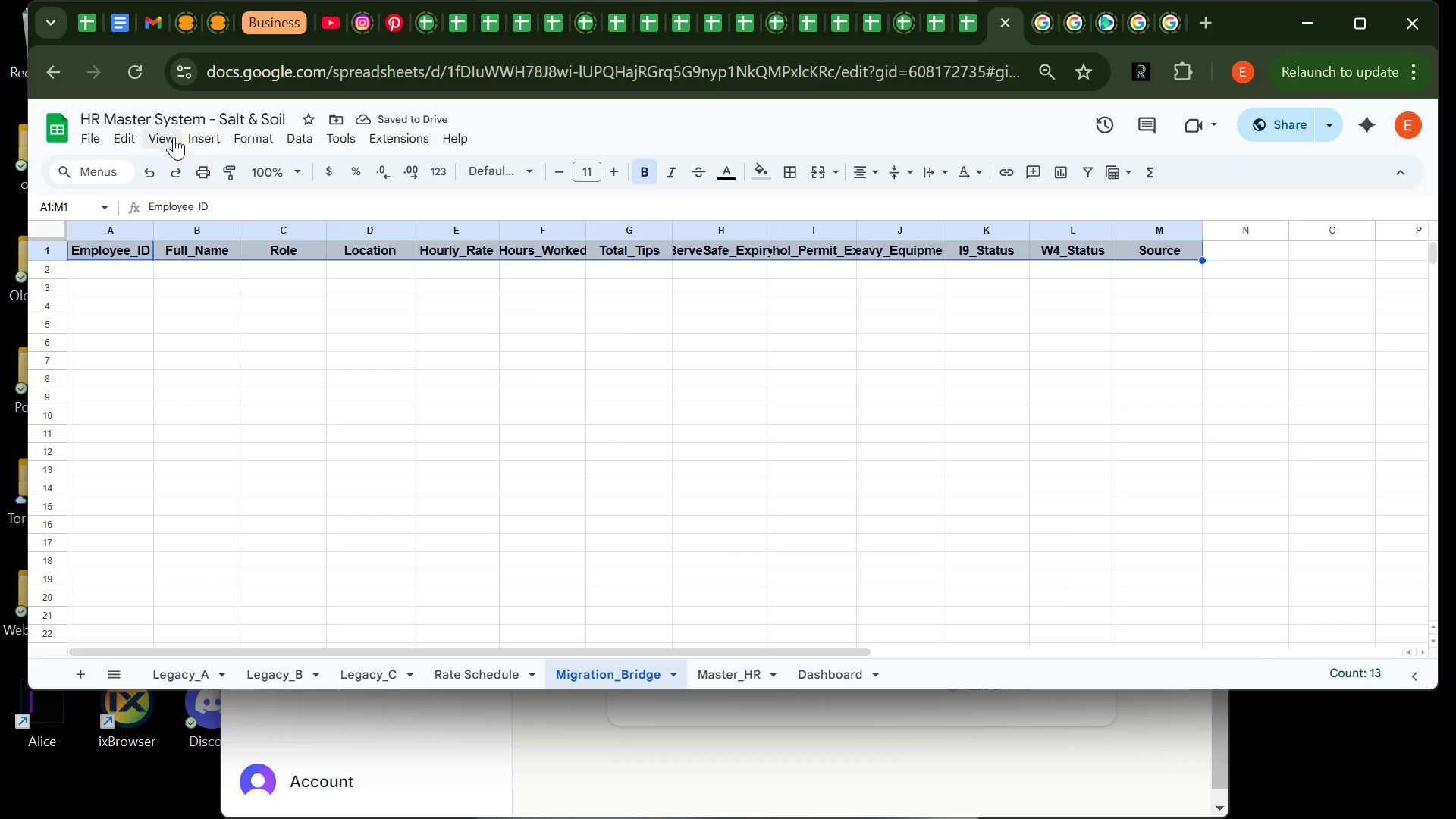 
left_click([173, 136])
 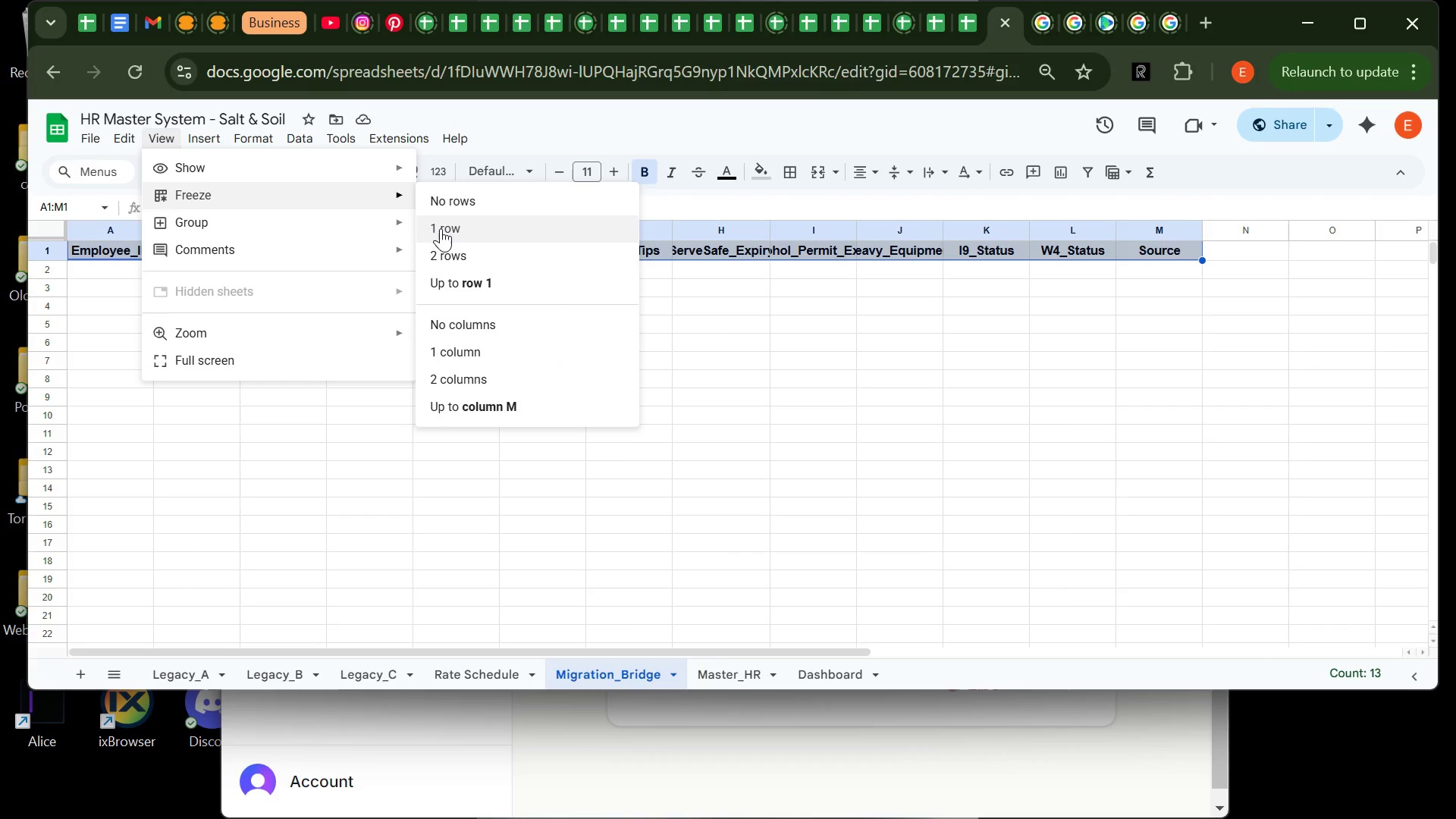 
left_click([444, 228])
 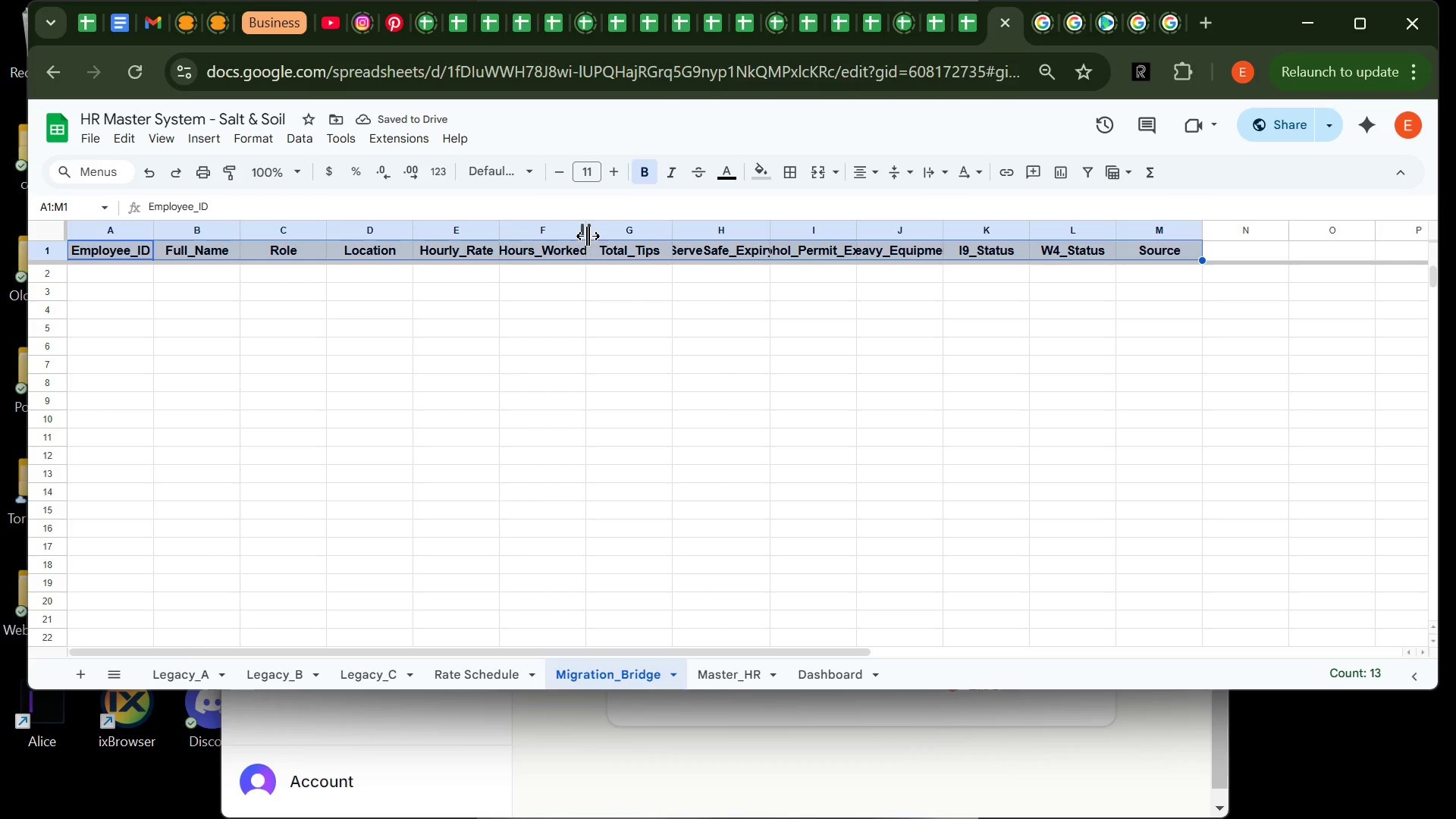 
double_click([588, 234])
 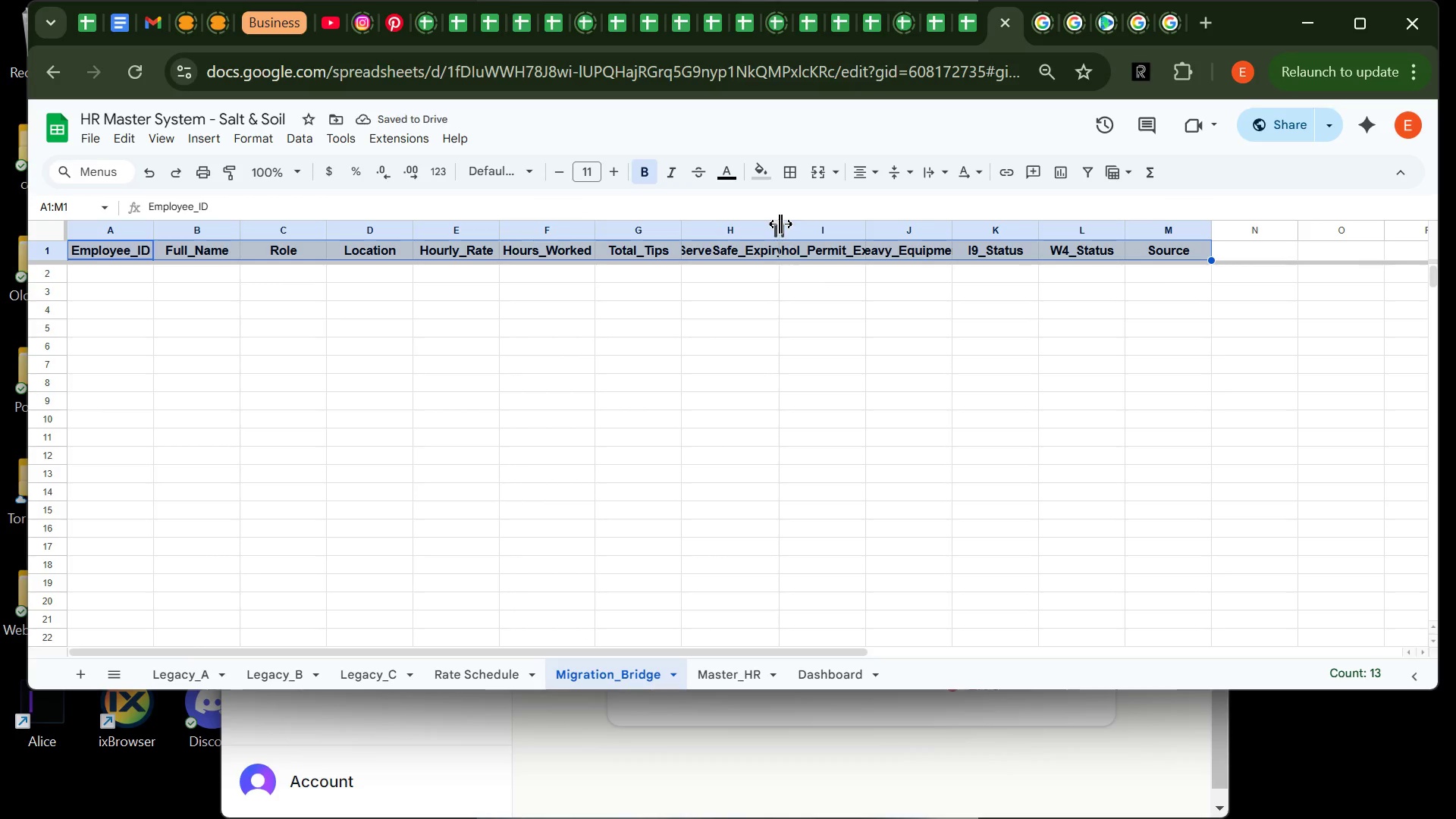 
double_click([779, 221])
 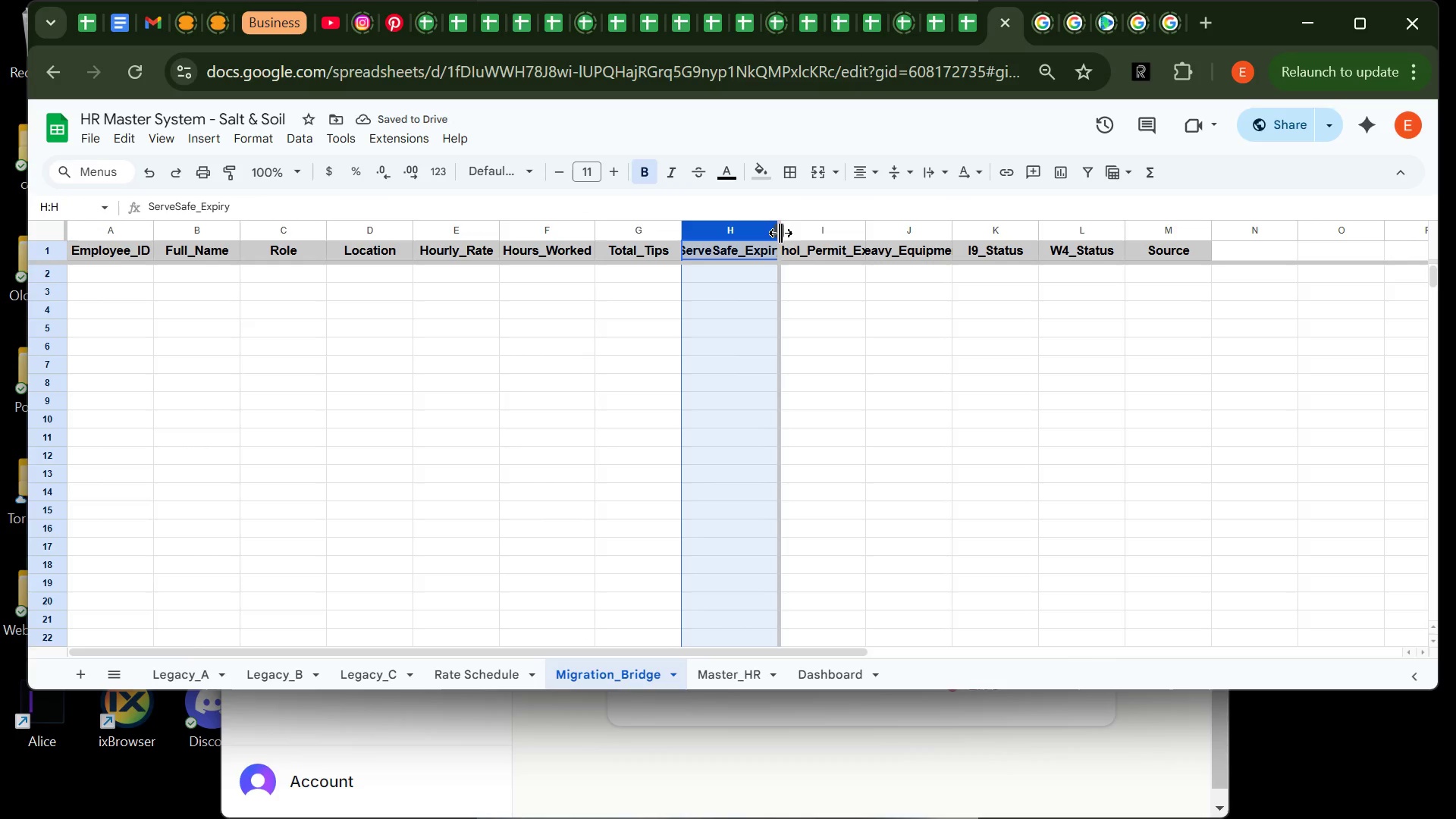 
double_click([780, 233])
 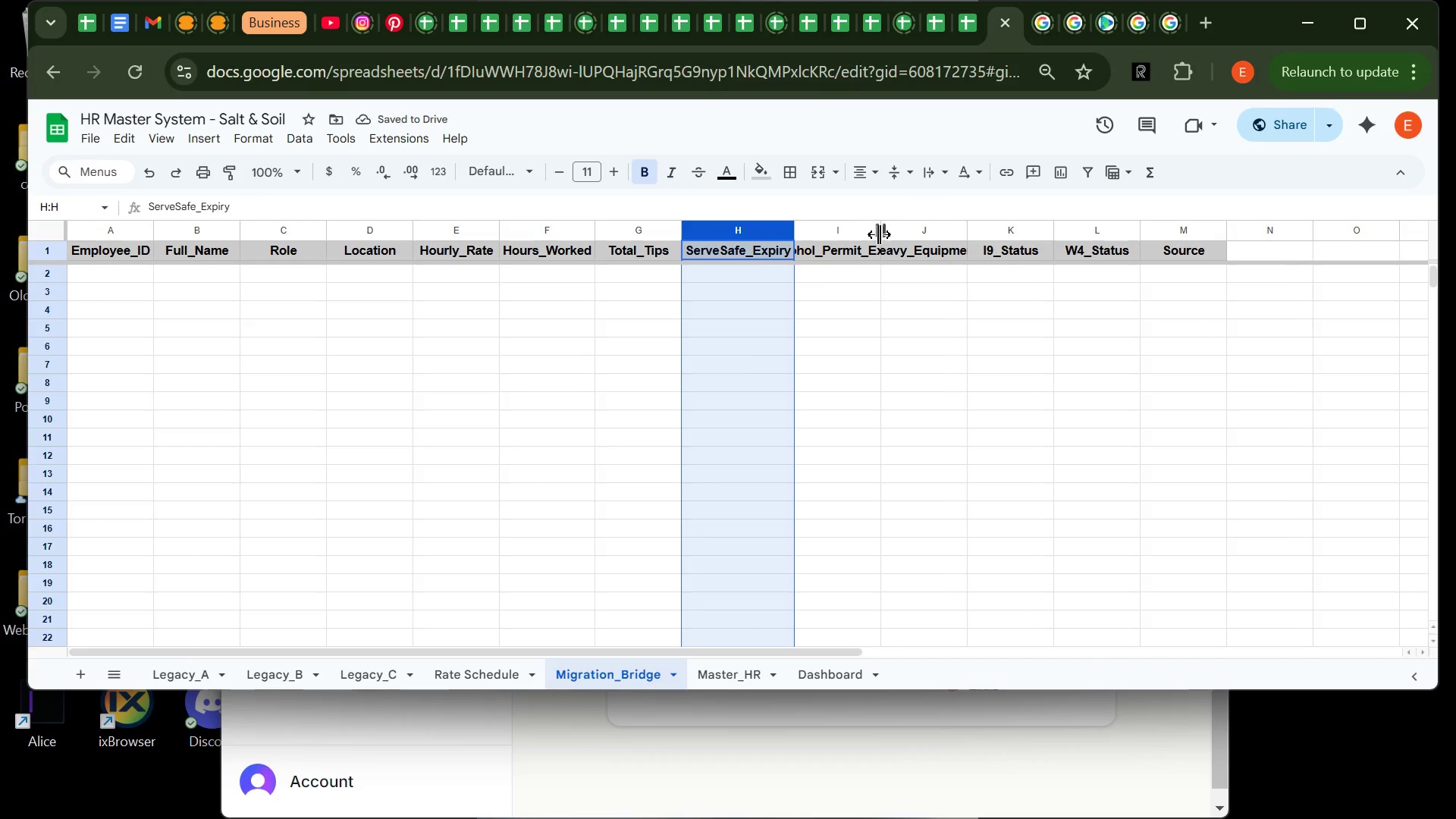 
double_click([879, 235])
 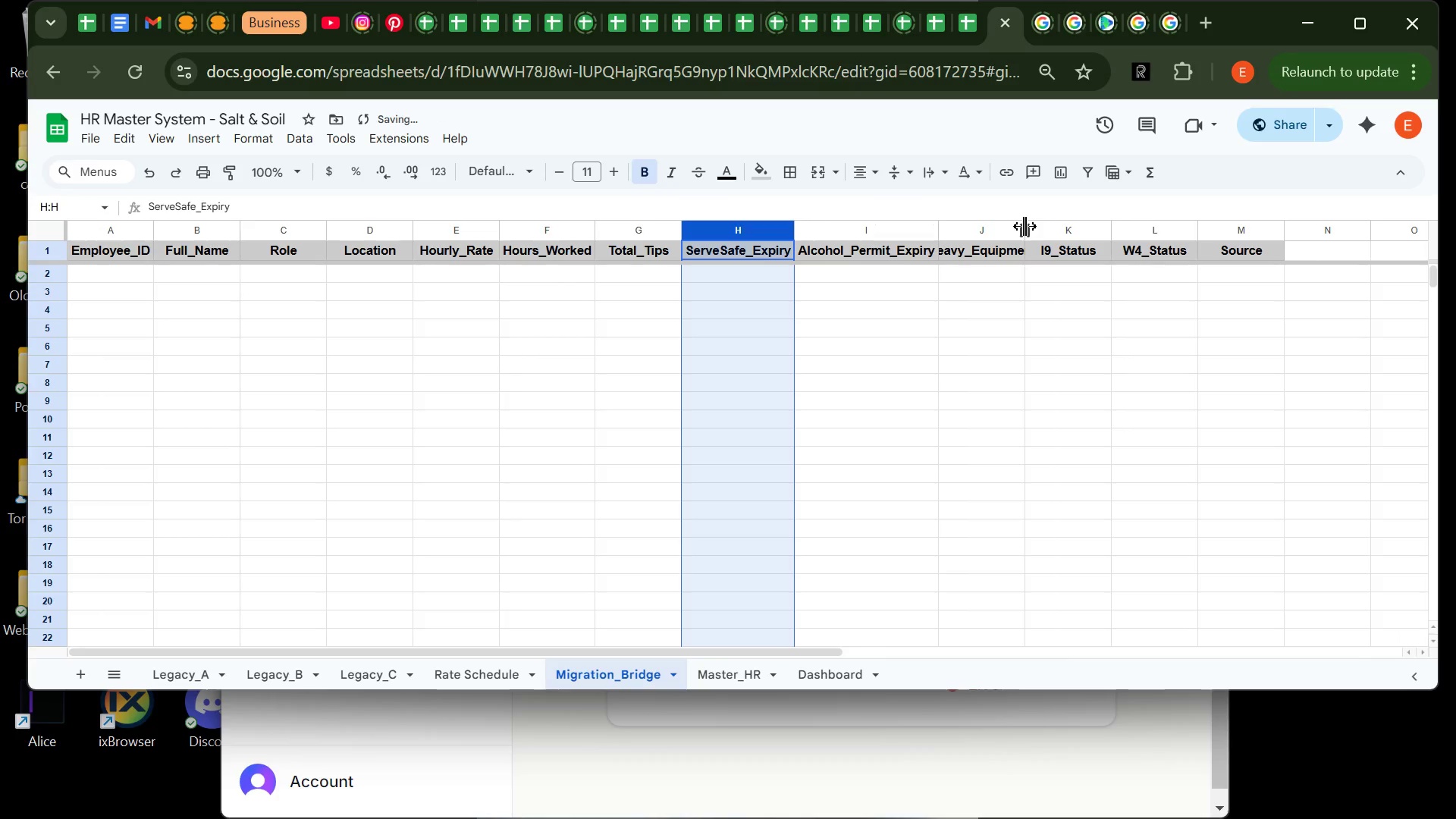 
double_click([1025, 226])
 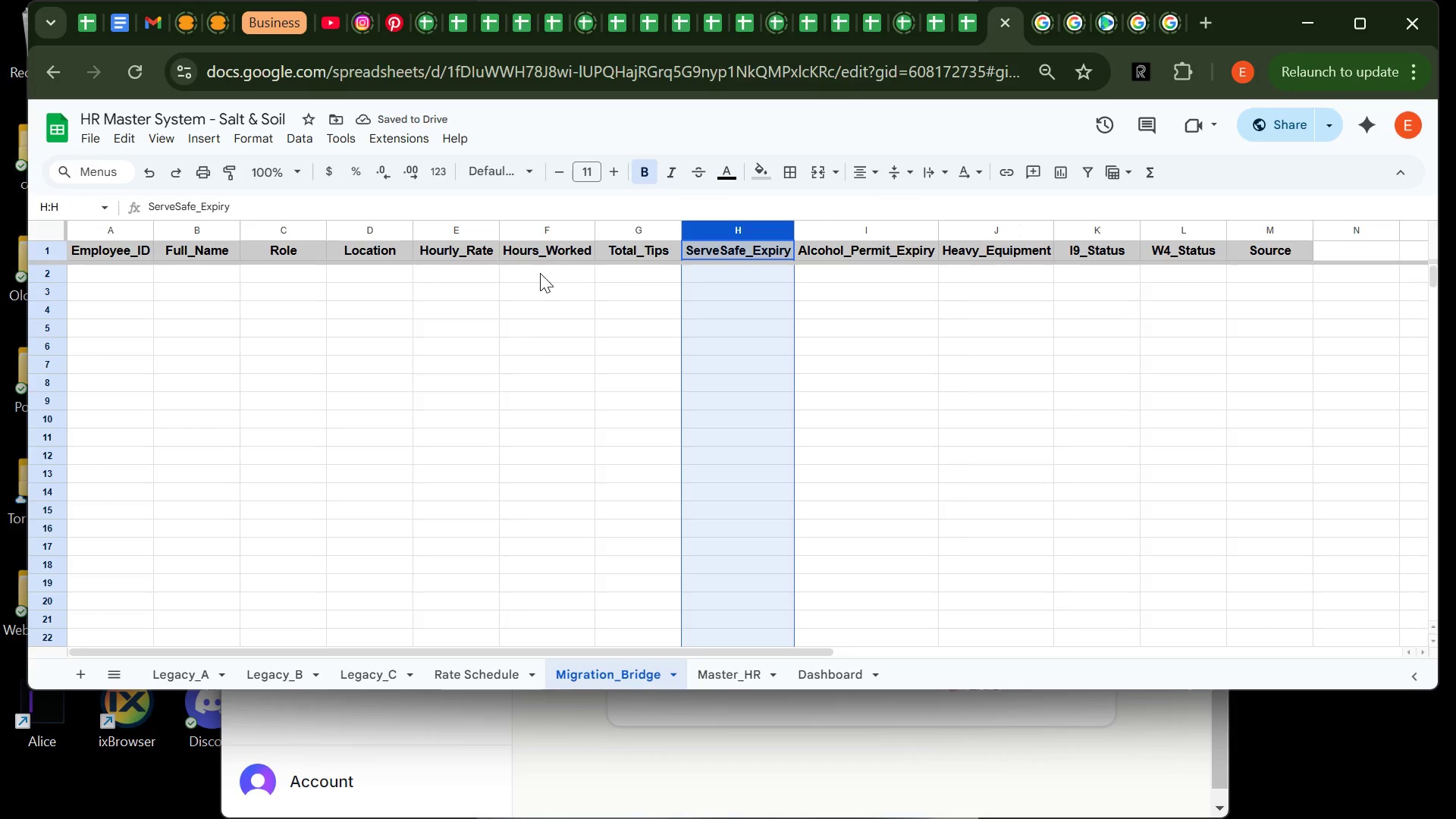 
left_click([448, 279])
 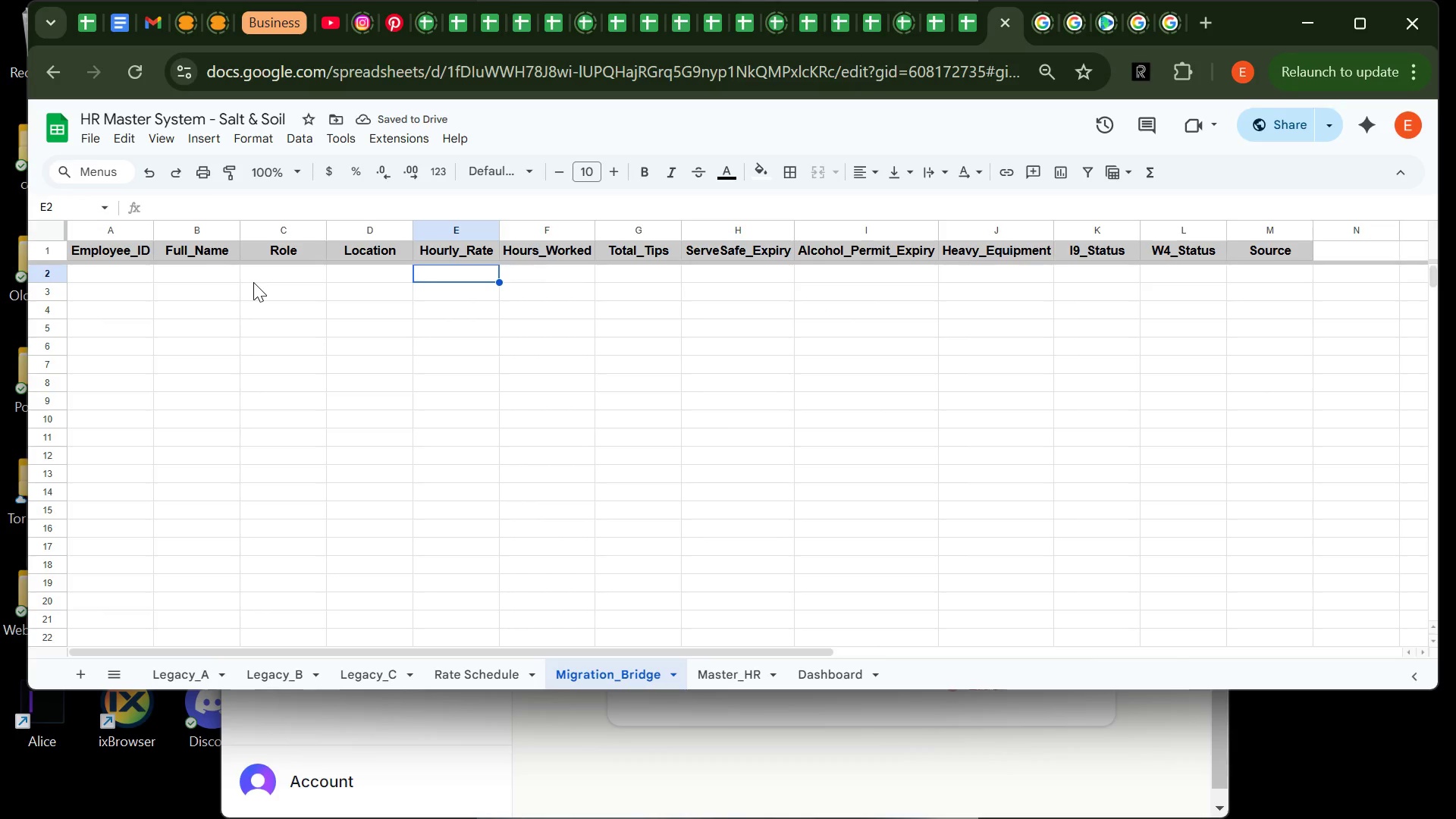 
left_click([253, 282])
 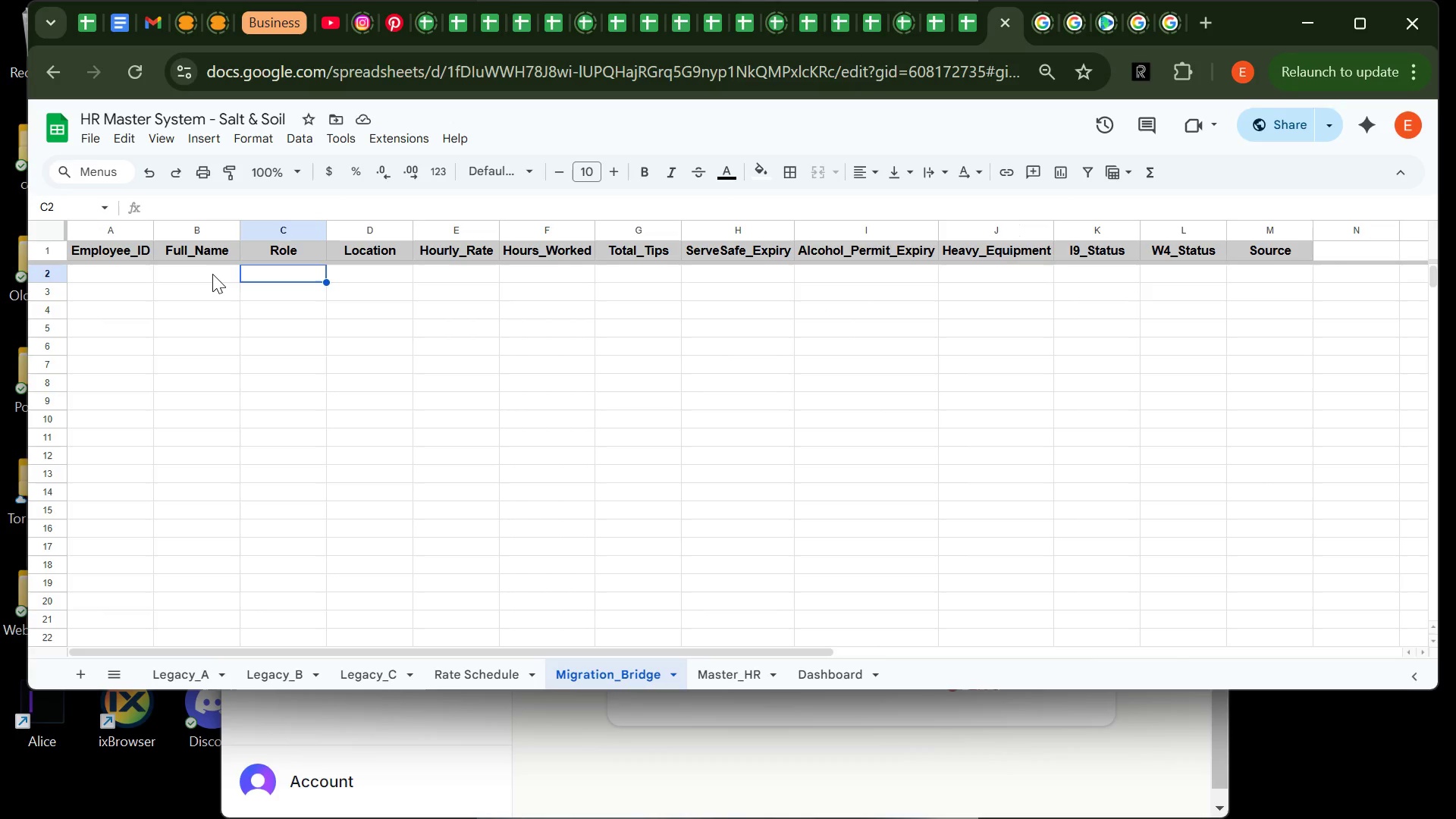 
left_click([212, 274])
 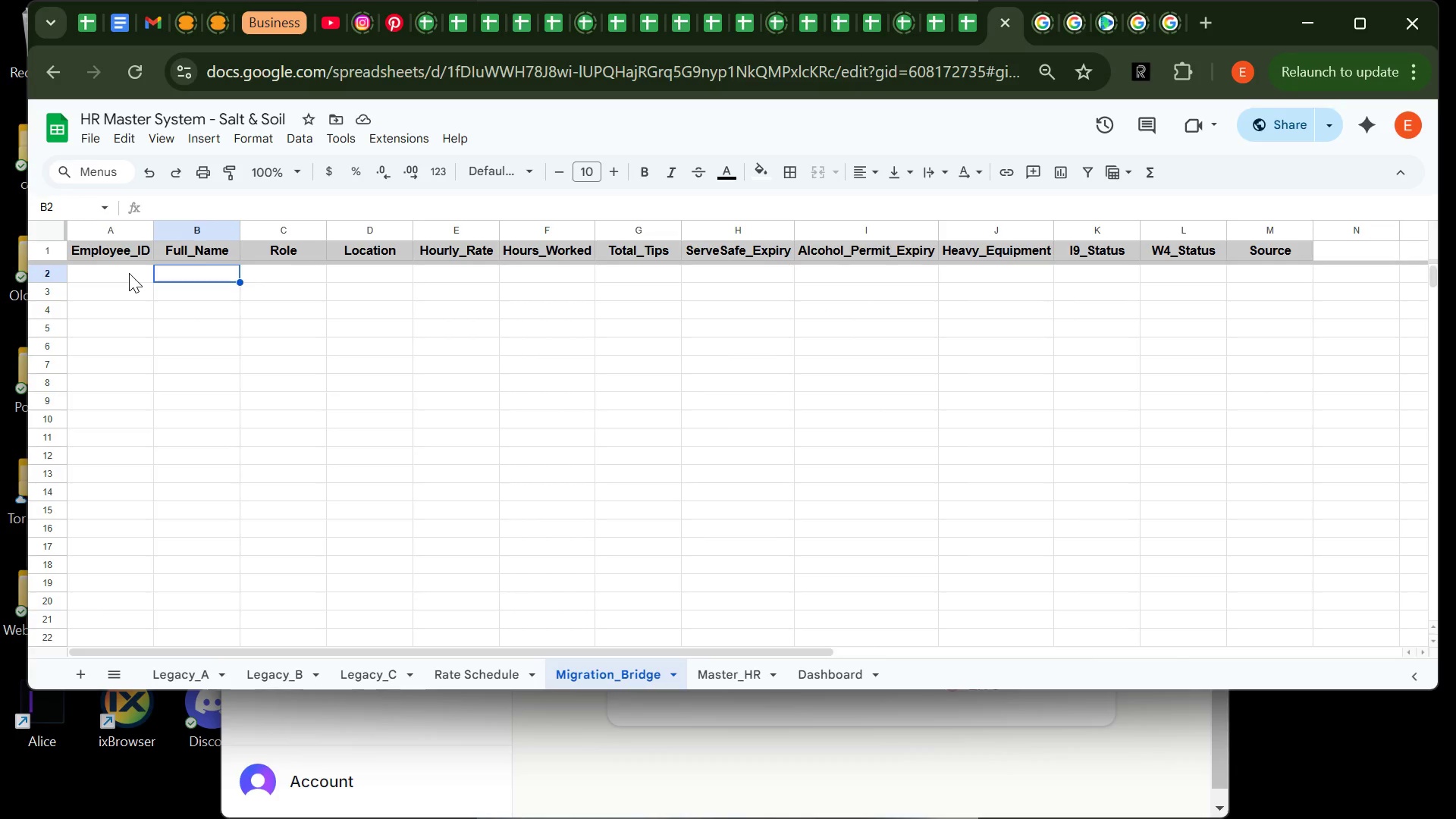 
left_click([129, 273])
 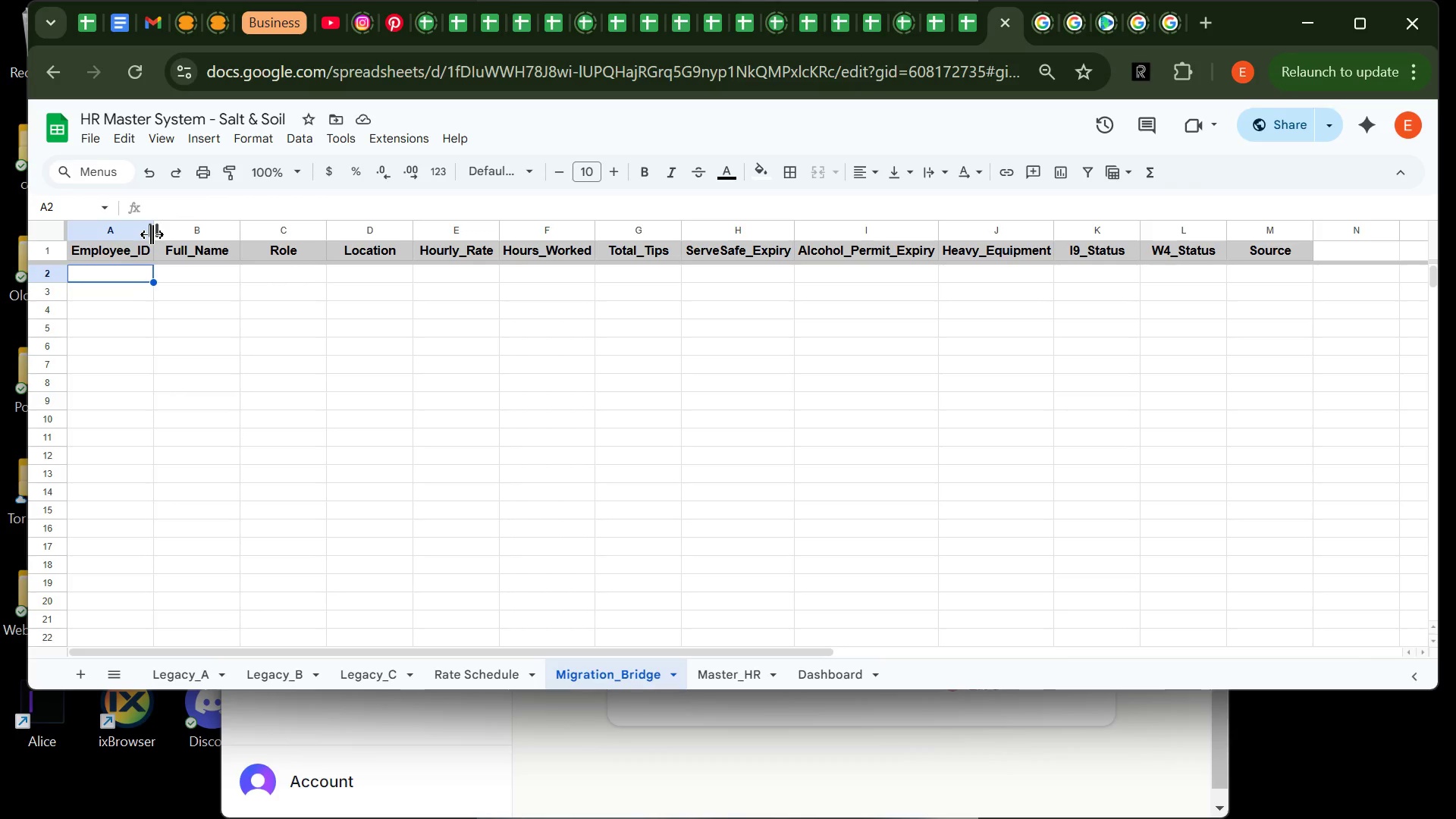 
double_click([152, 234])
 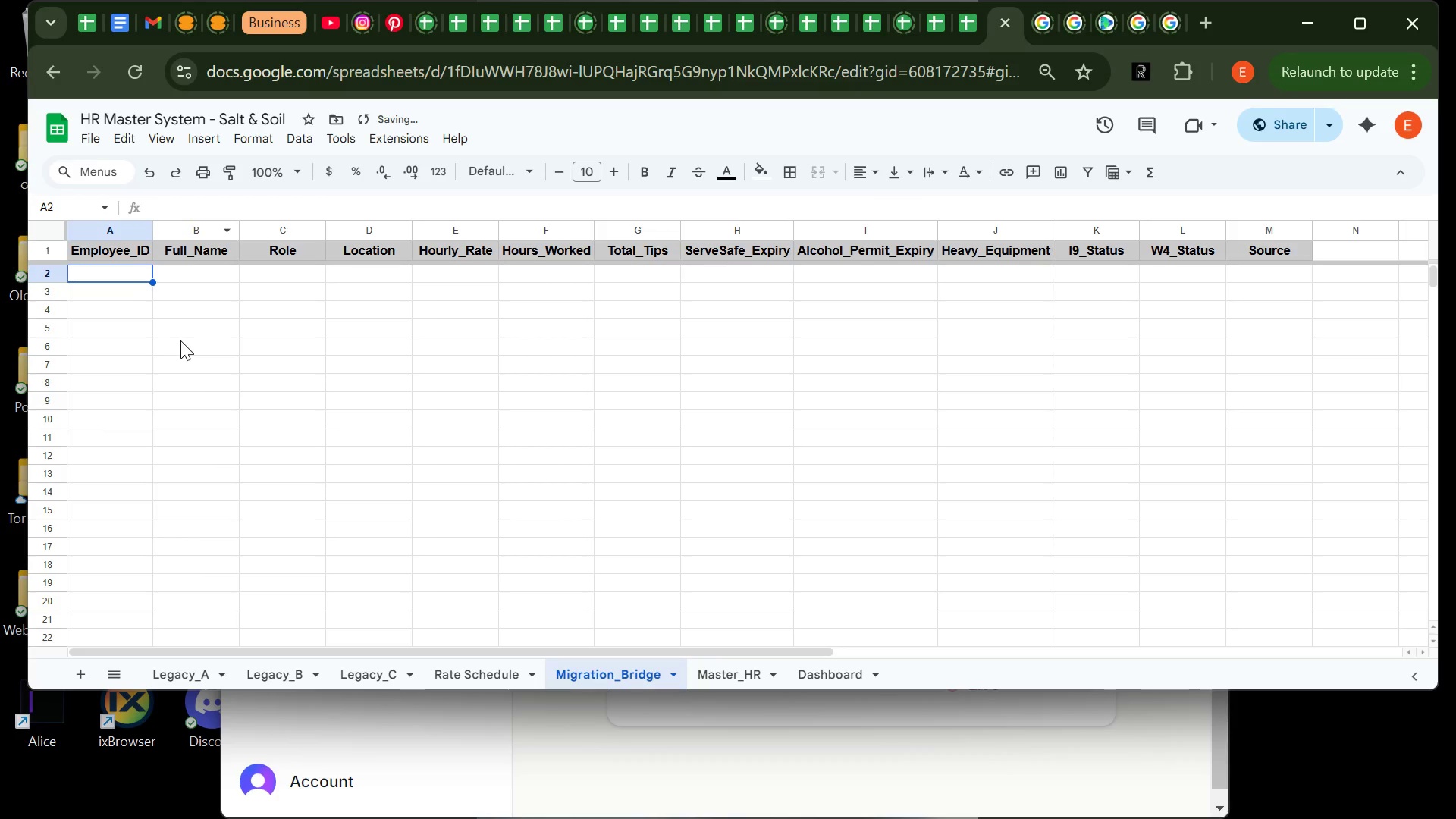 
left_click([180, 340])
 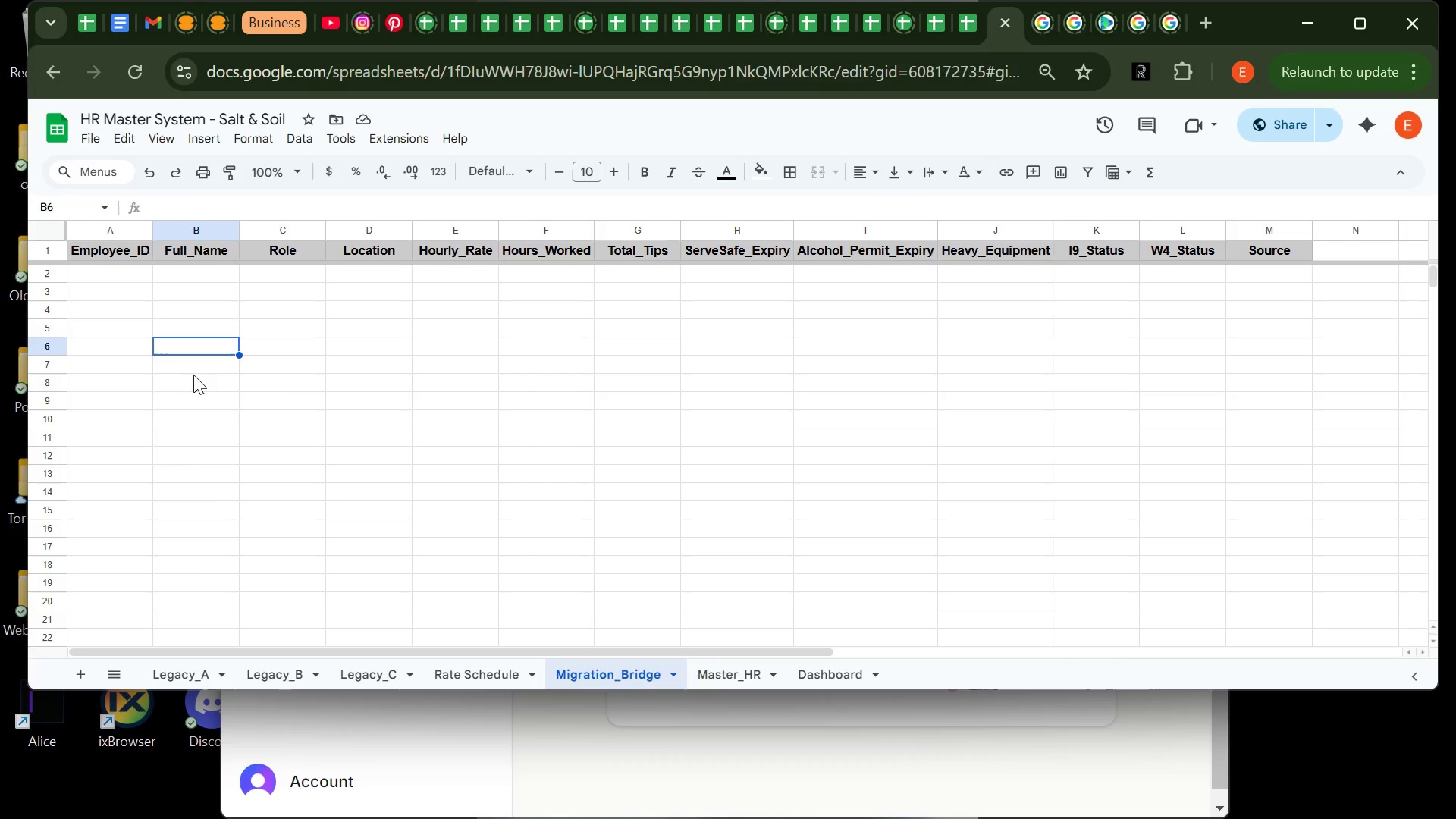 
wait(7.31)
 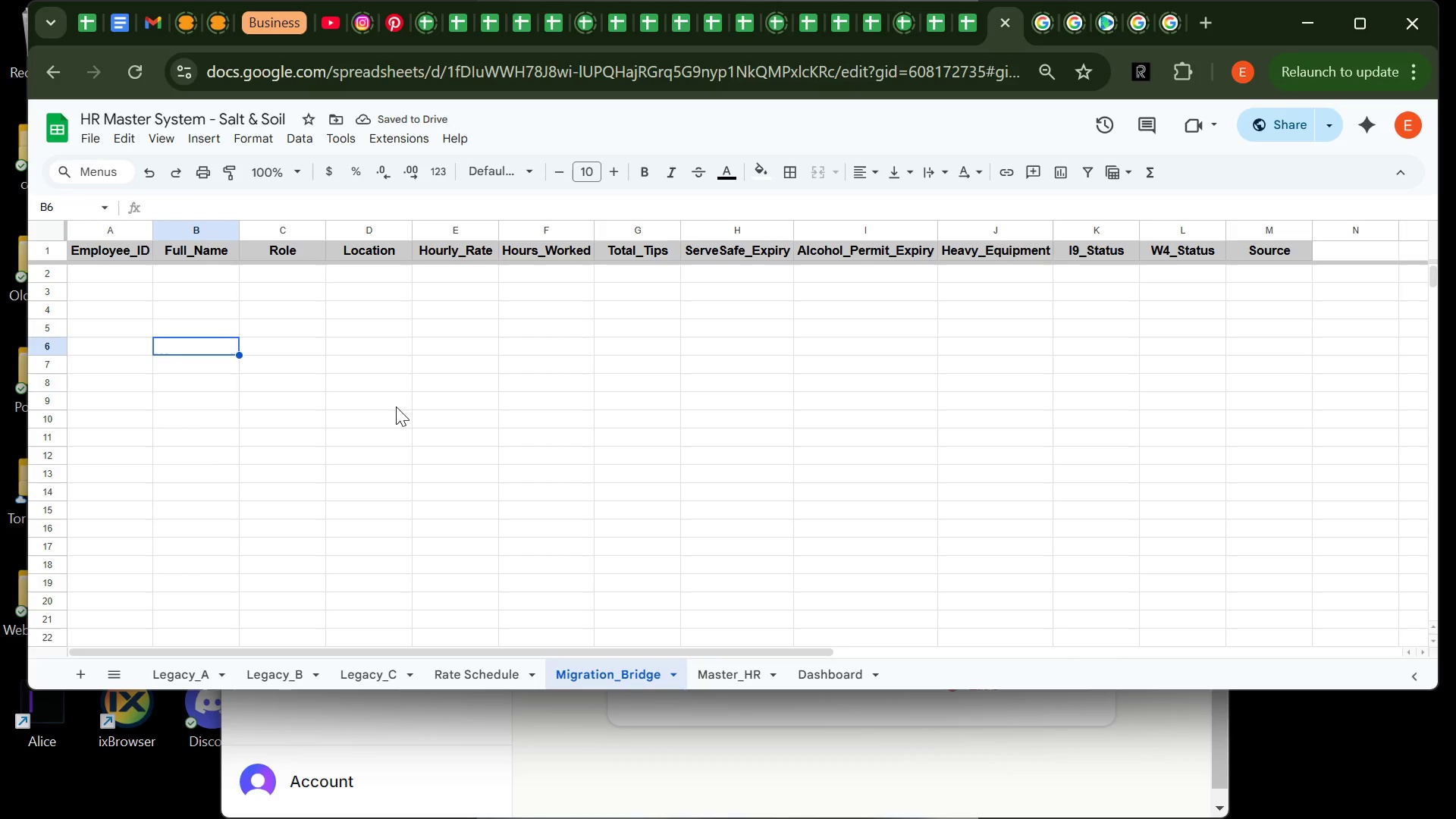 
left_click([93, 257])
 